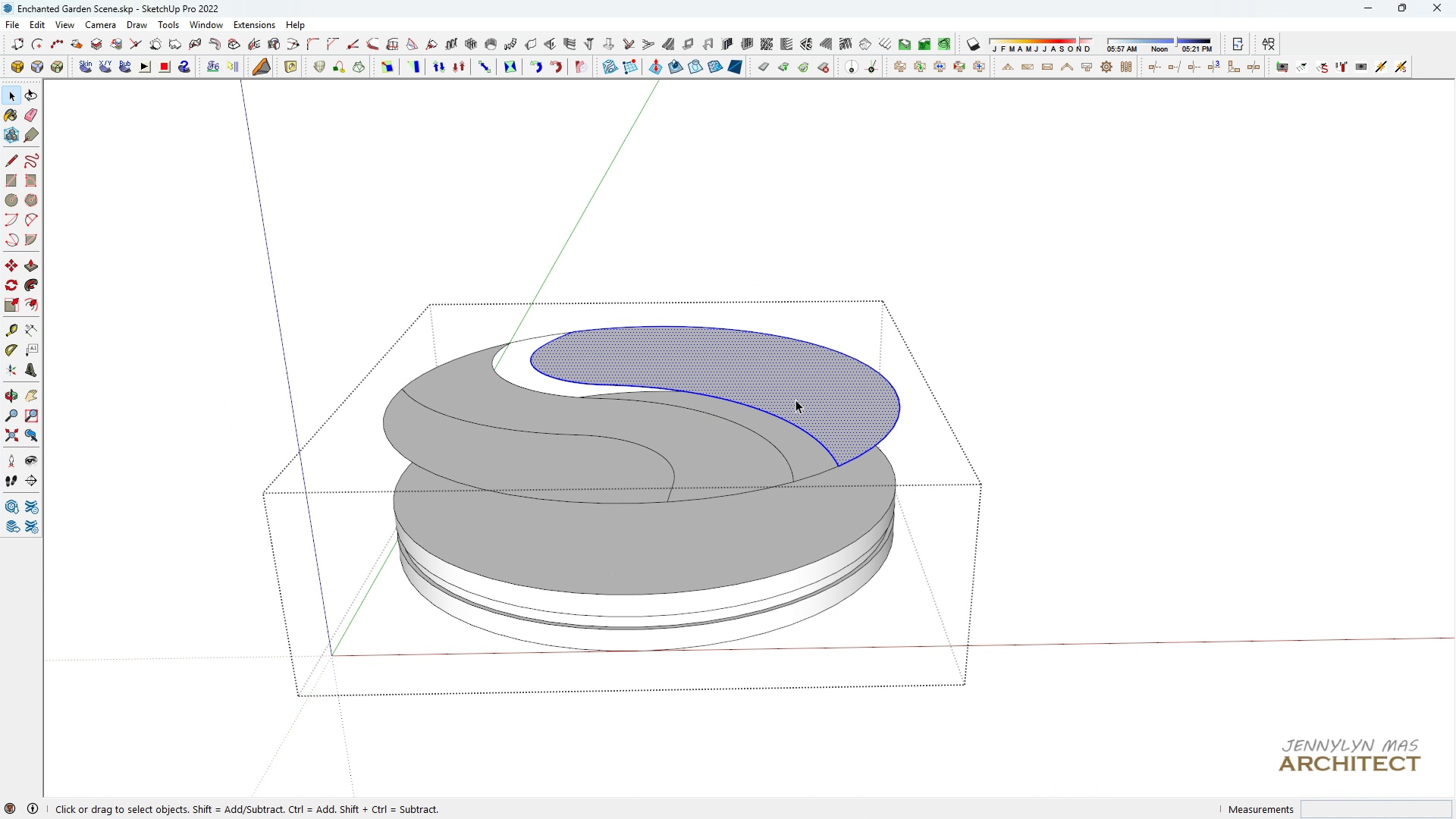 
scroll: coordinate [798, 400], scroll_direction: up, amount: 4.0
 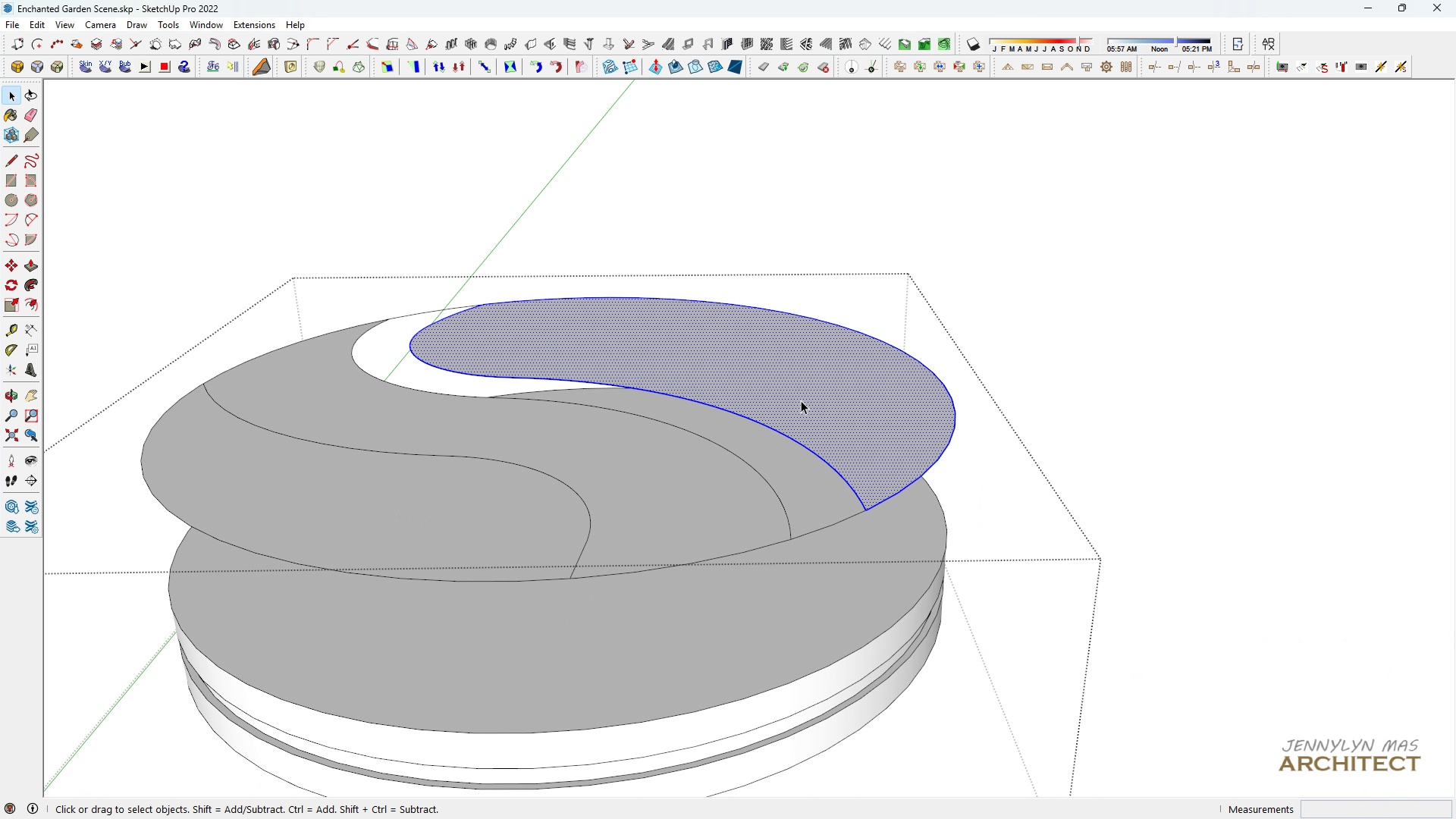 
key(Space)
 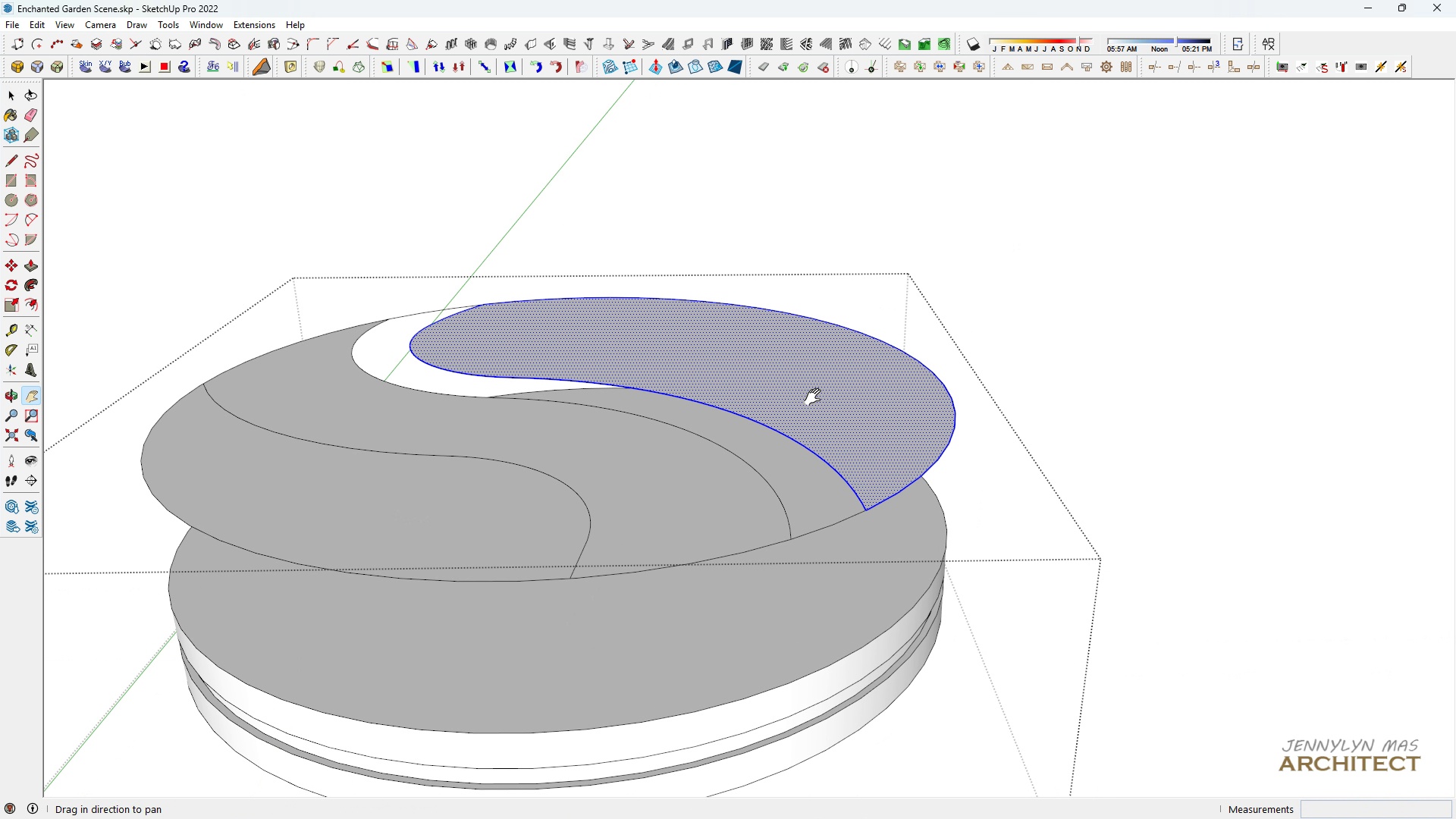 
key(H)
 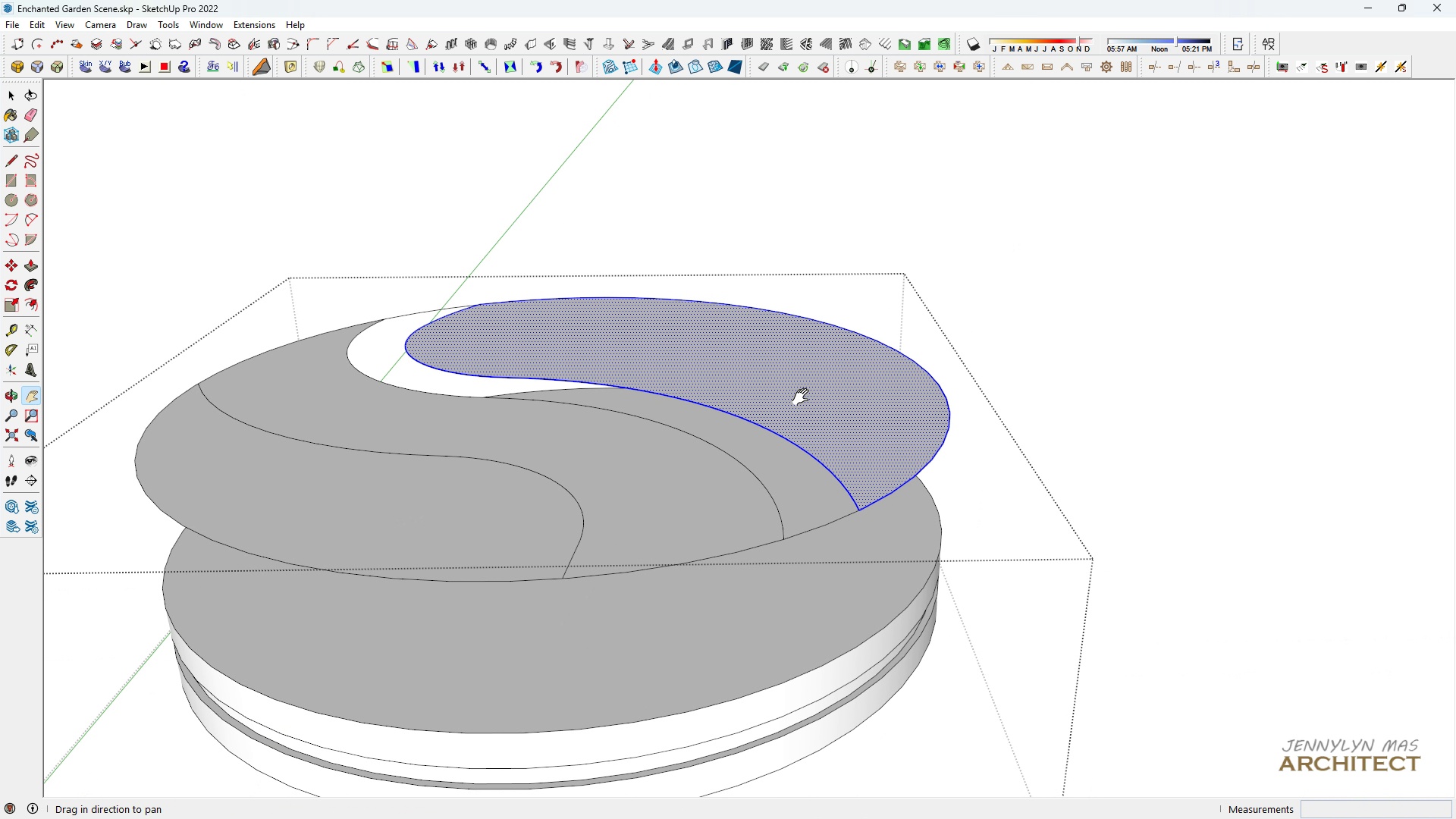 
left_click_drag(start_coordinate=[811, 397], to_coordinate=[802, 403])
 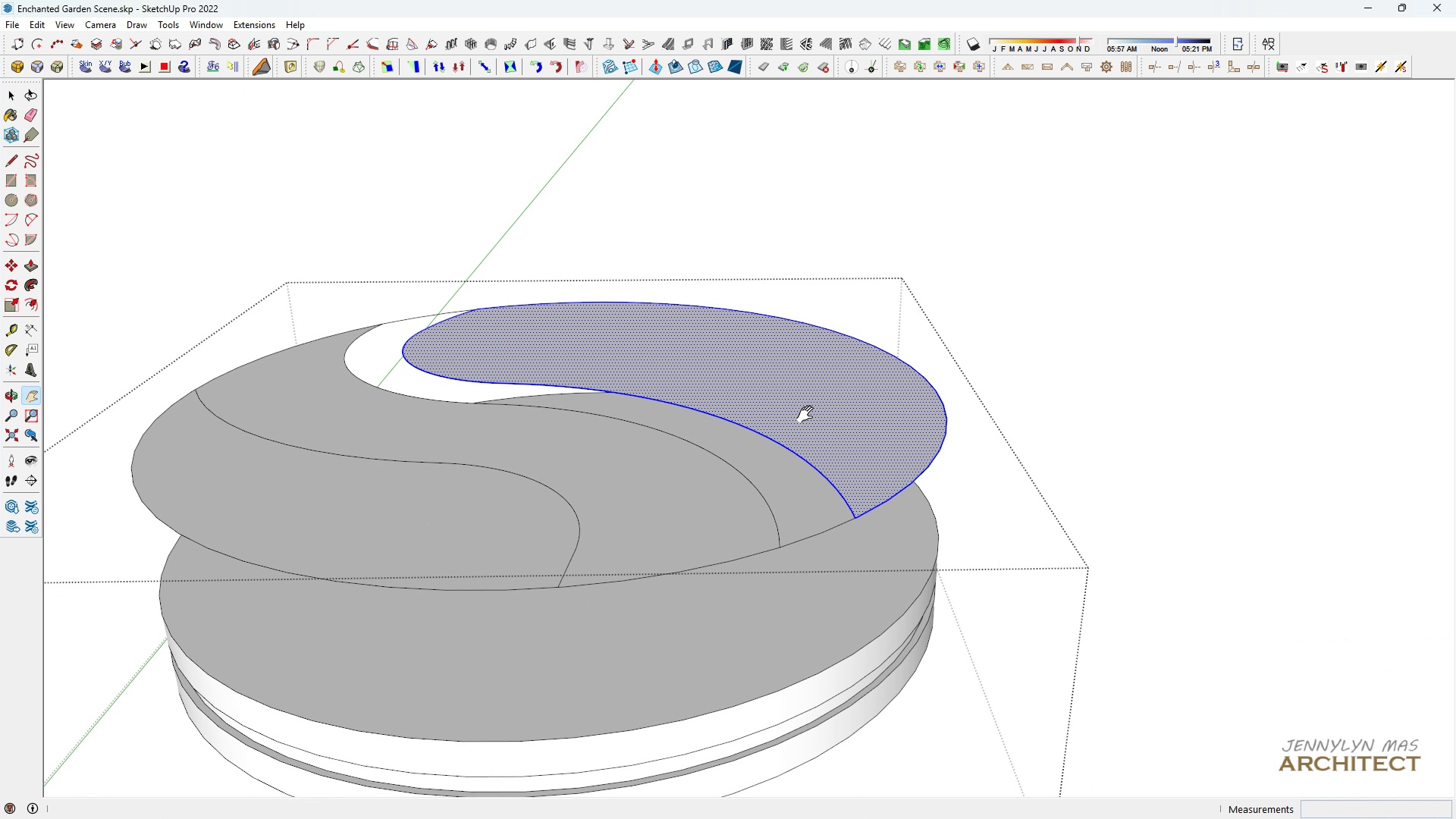 
key(Space)
 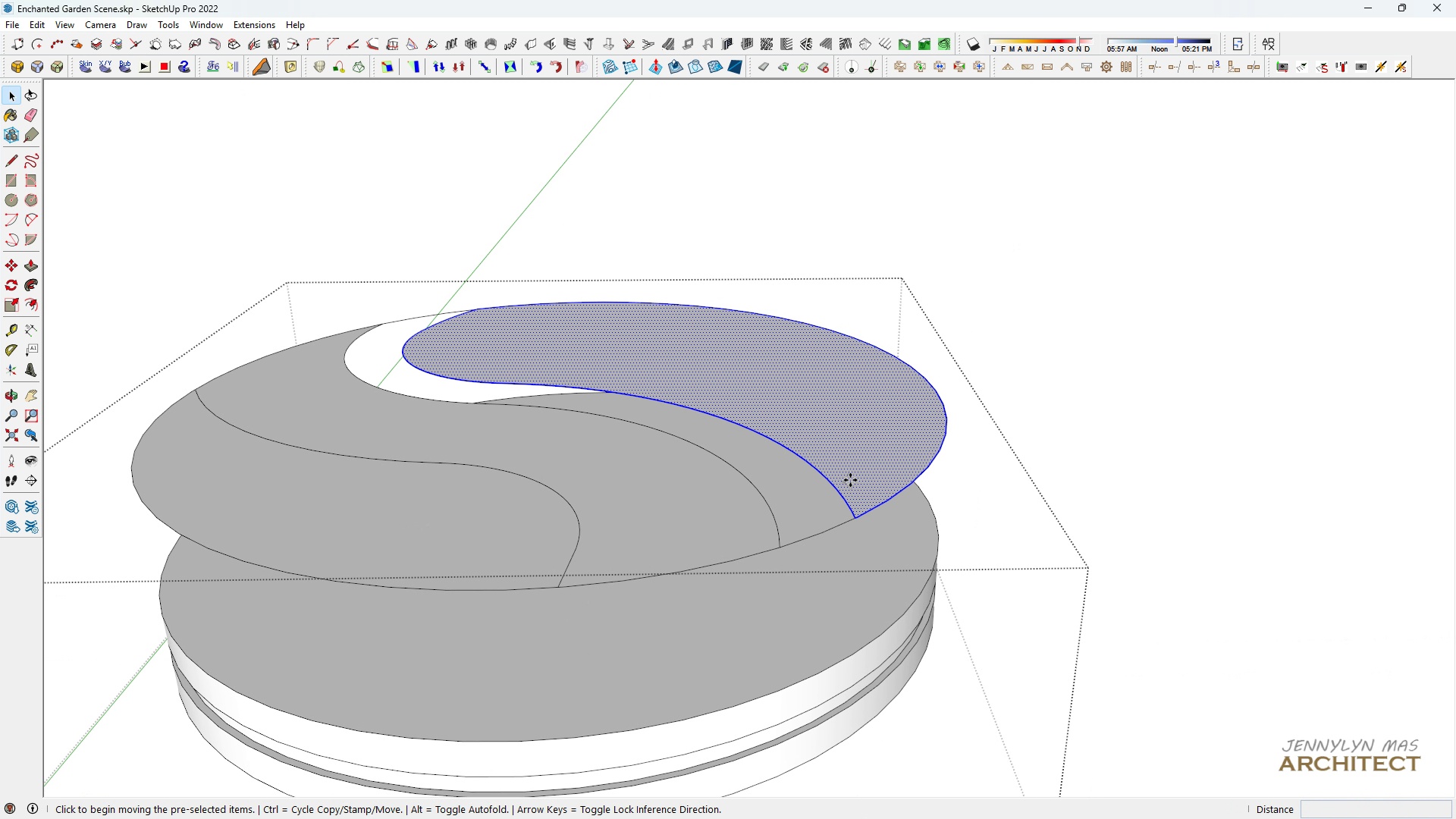 
key(M)
 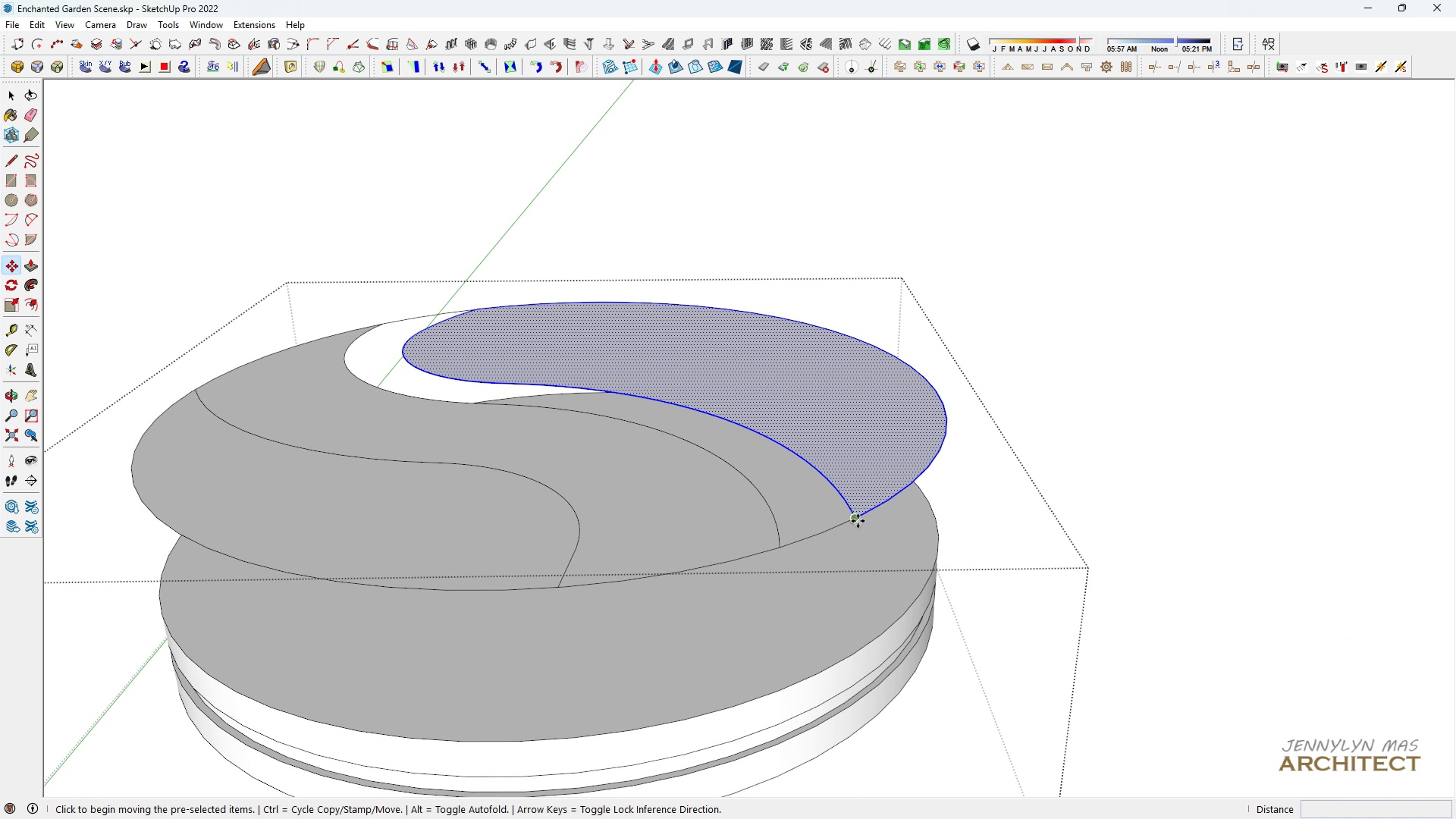 
left_click([858, 521])
 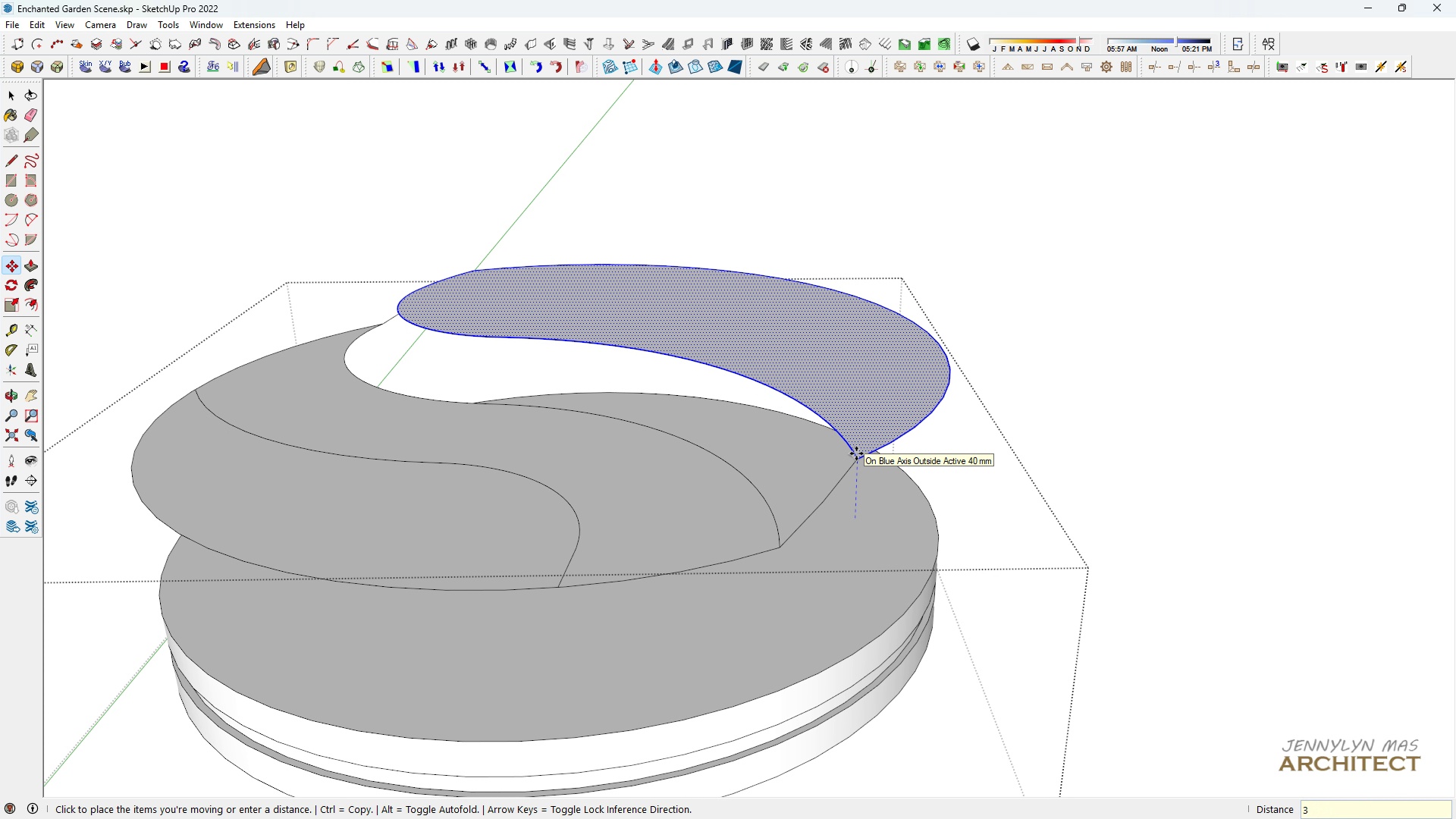 
type(390)
 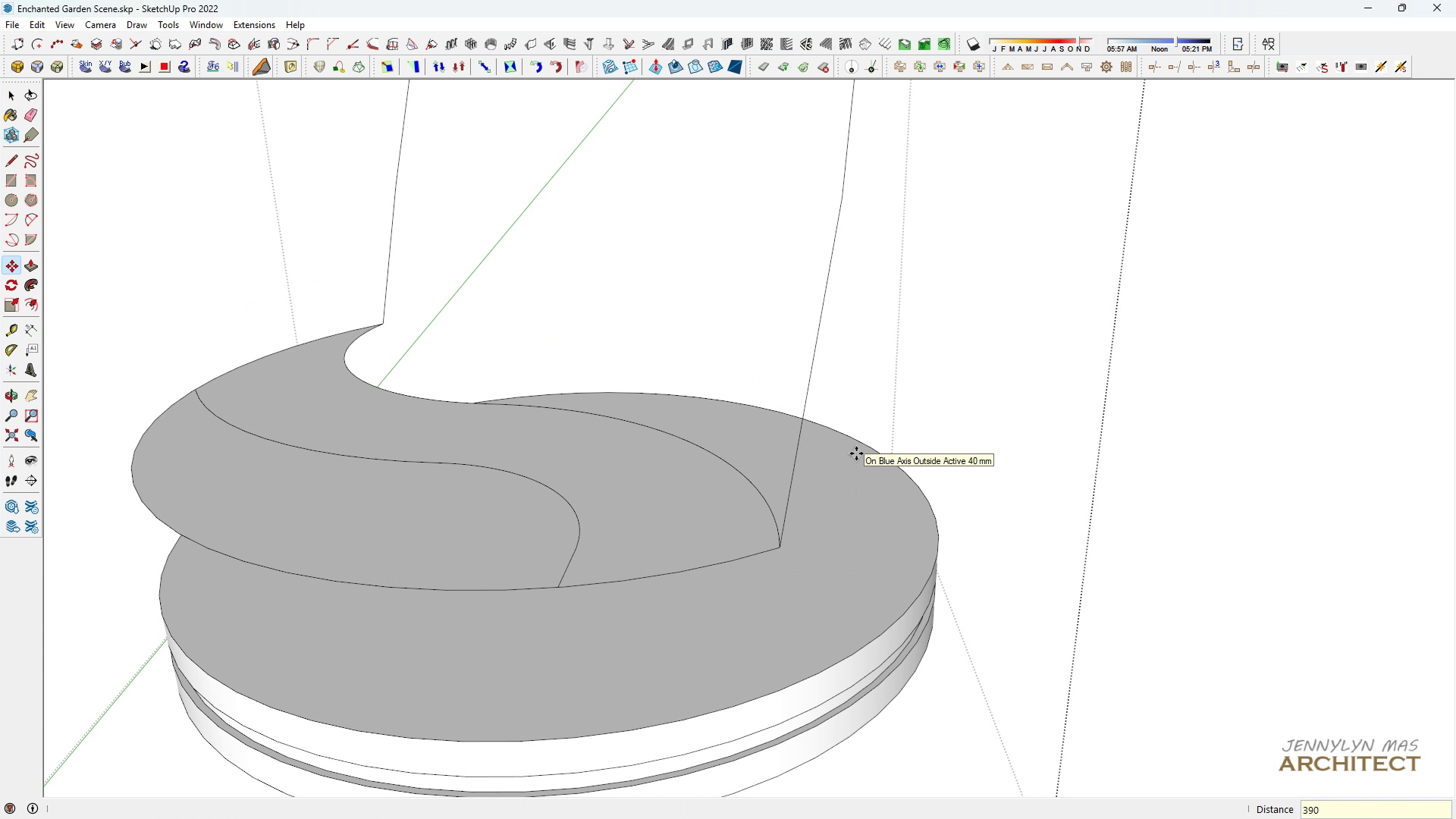 
key(Enter)
 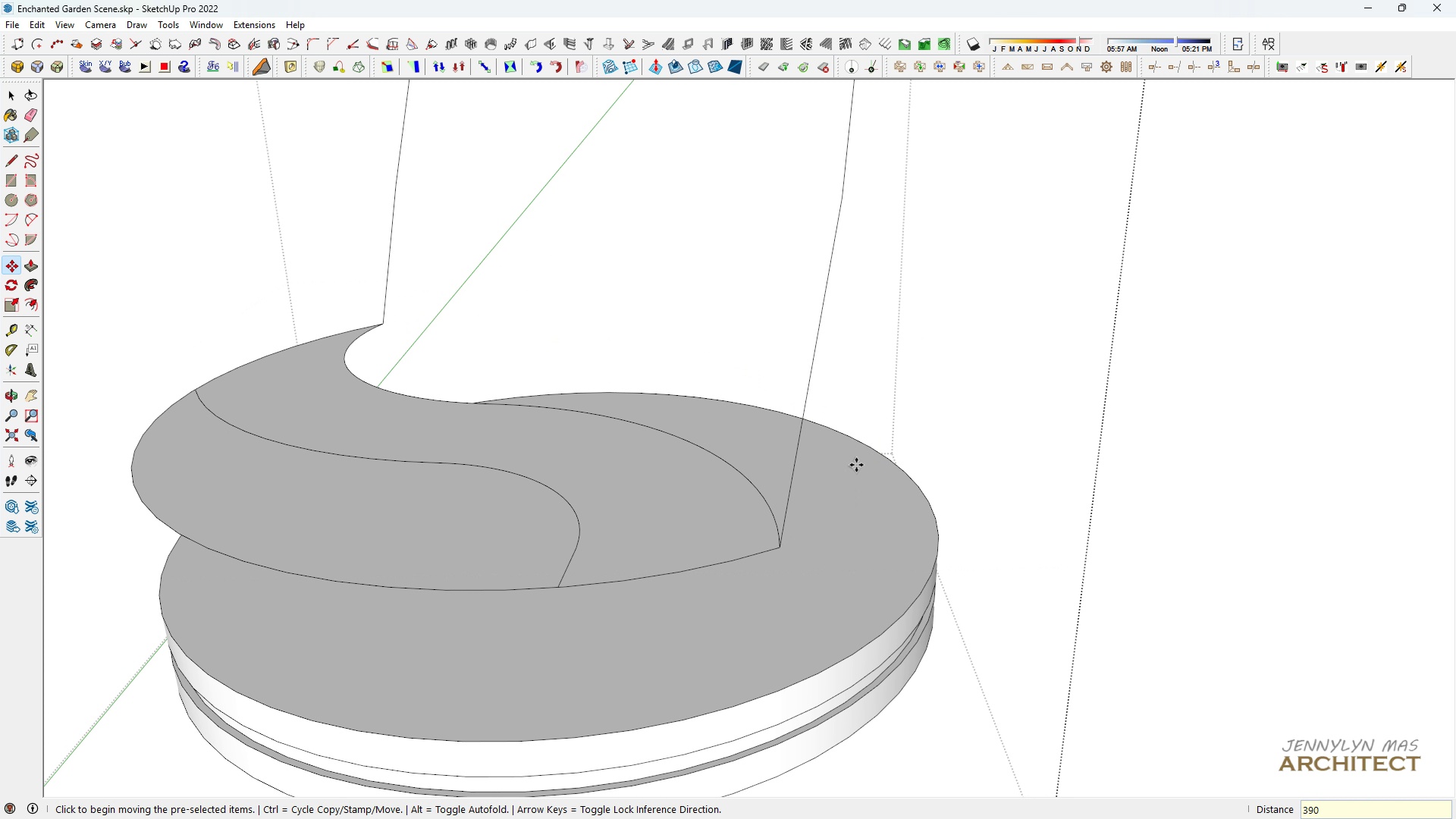 
key(Control+ControlLeft)
 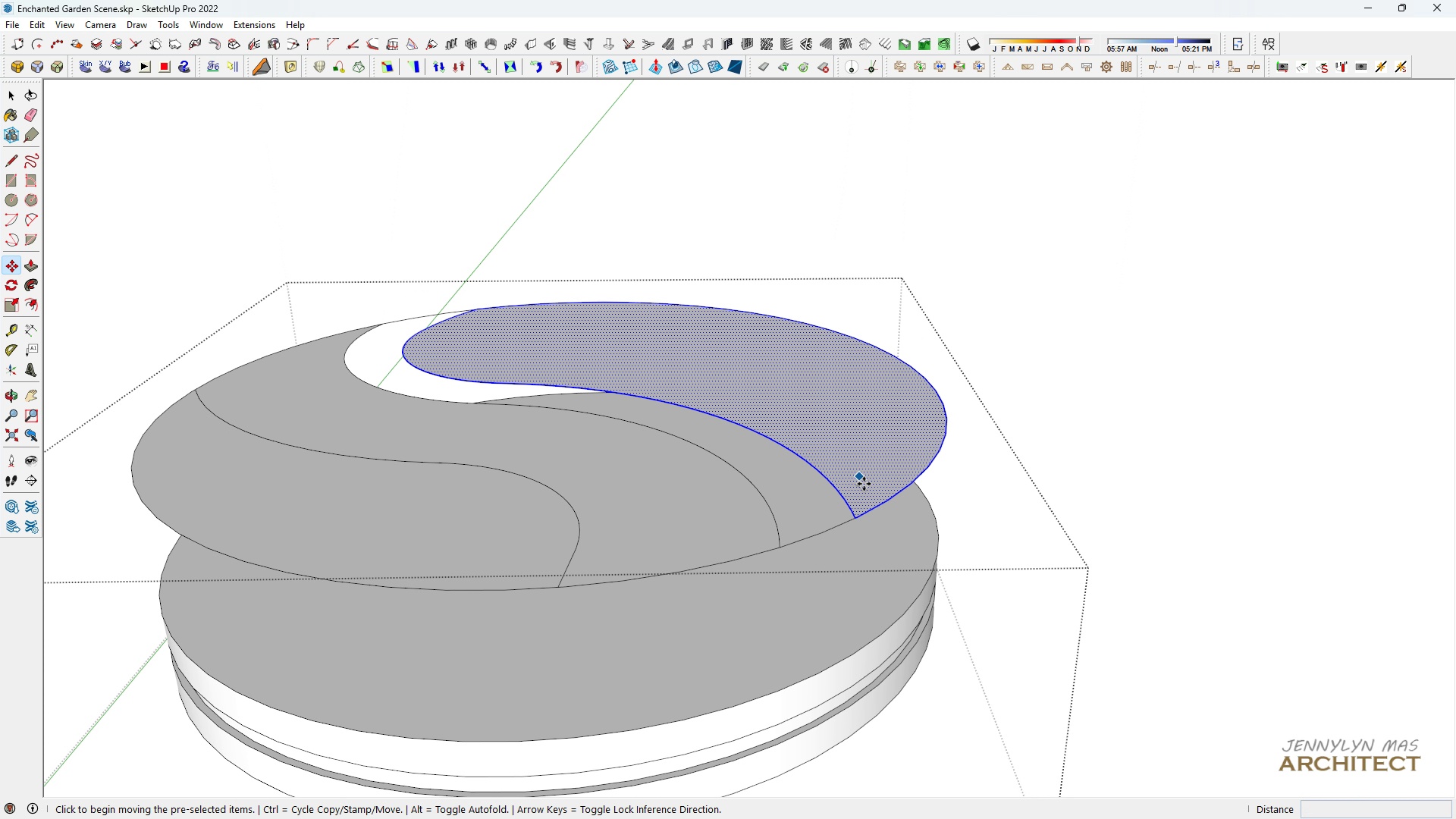 
key(Control+Z)
 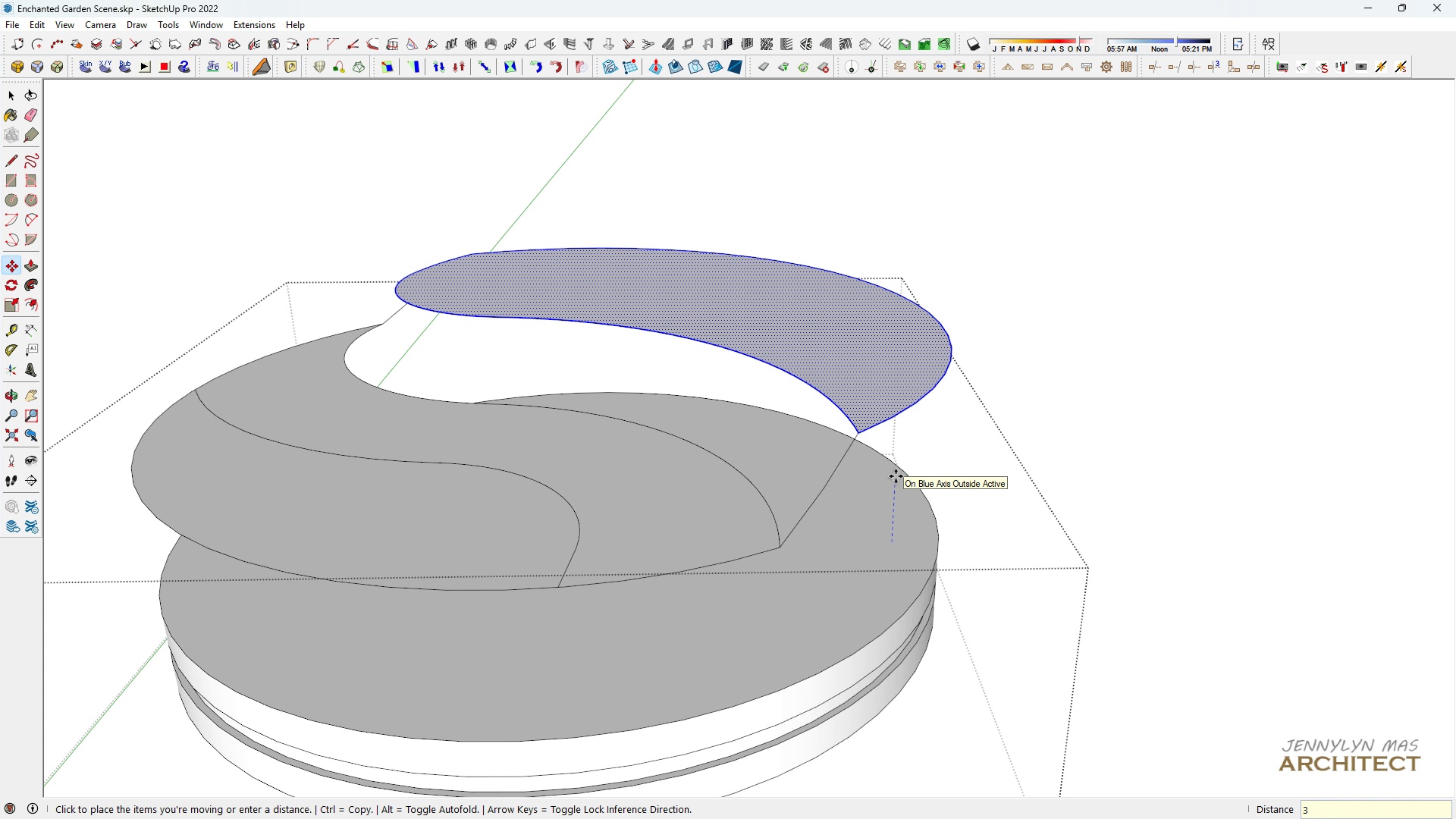 
type(30)
 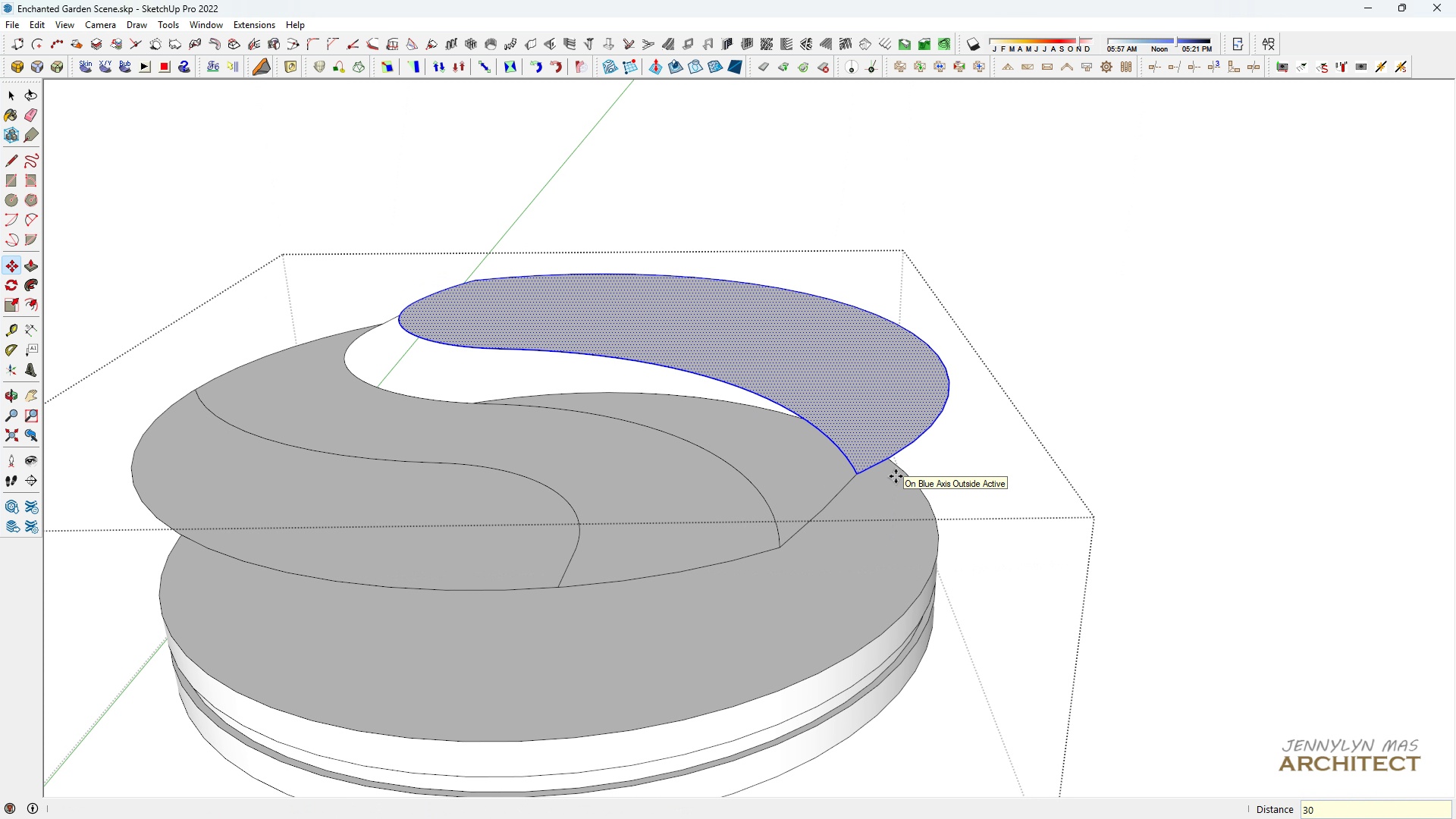 
key(Enter)
 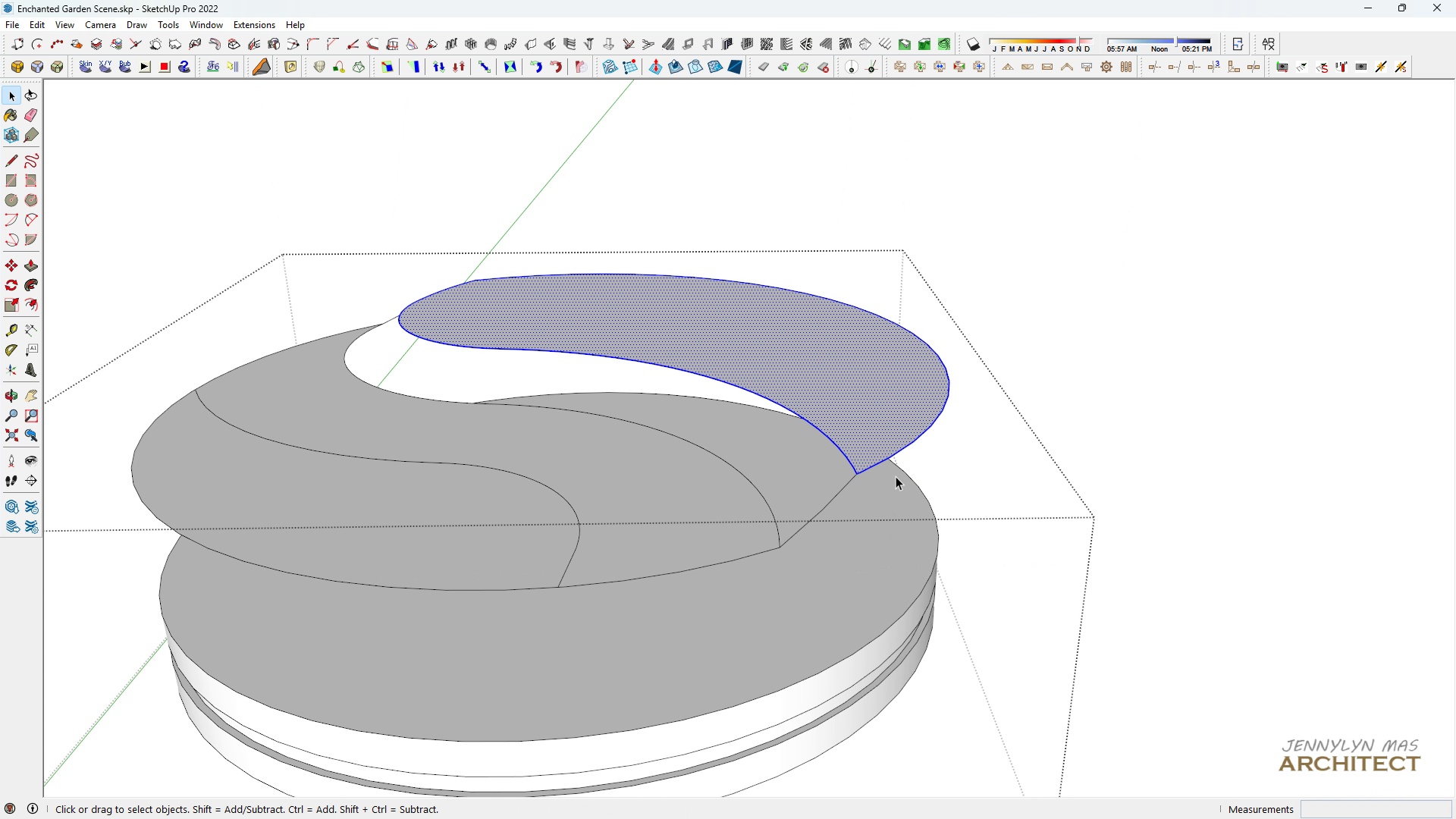 
key(Space)
 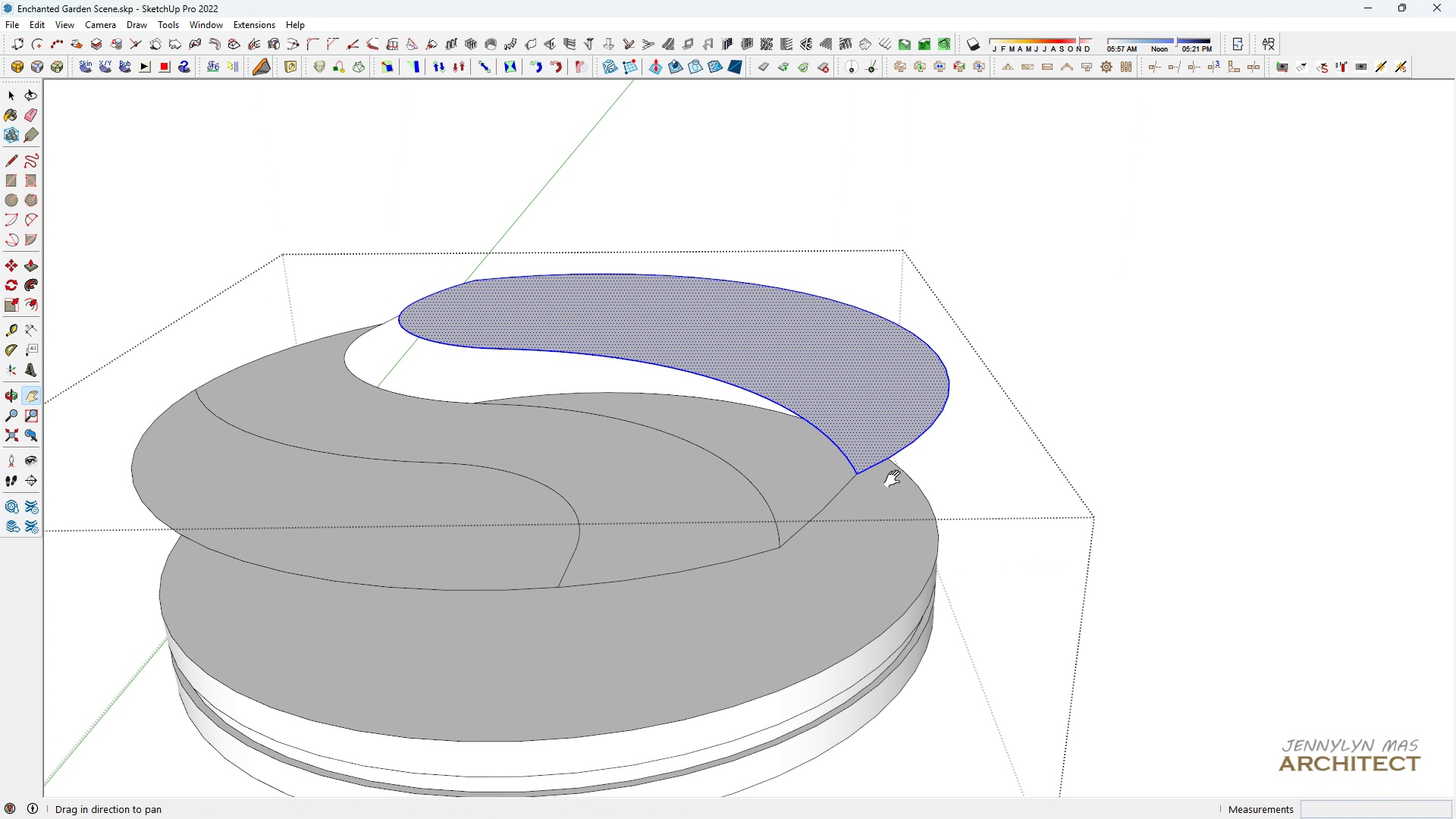 
key(H)
 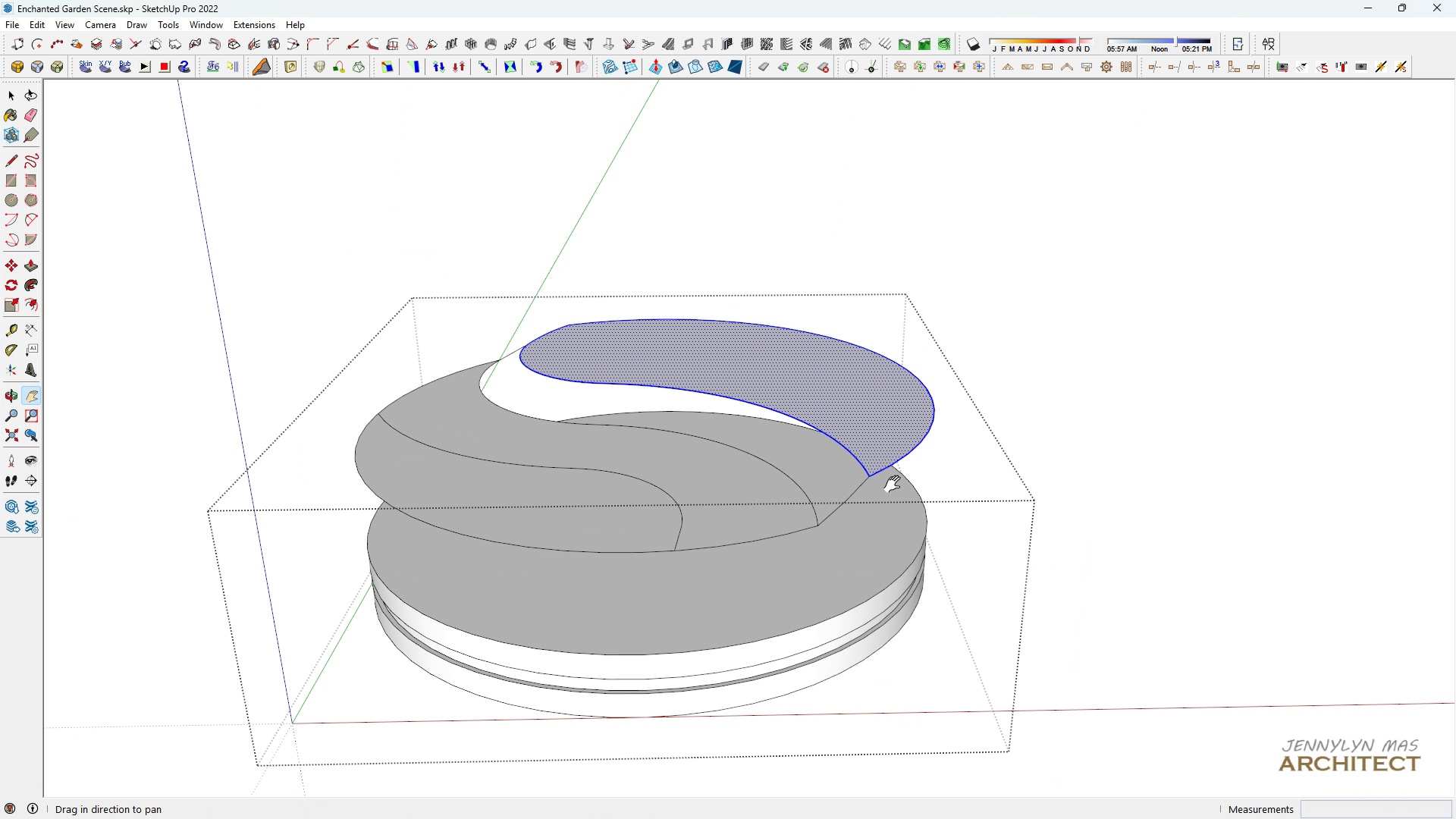 
scroll: coordinate [896, 485], scroll_direction: down, amount: 4.0
 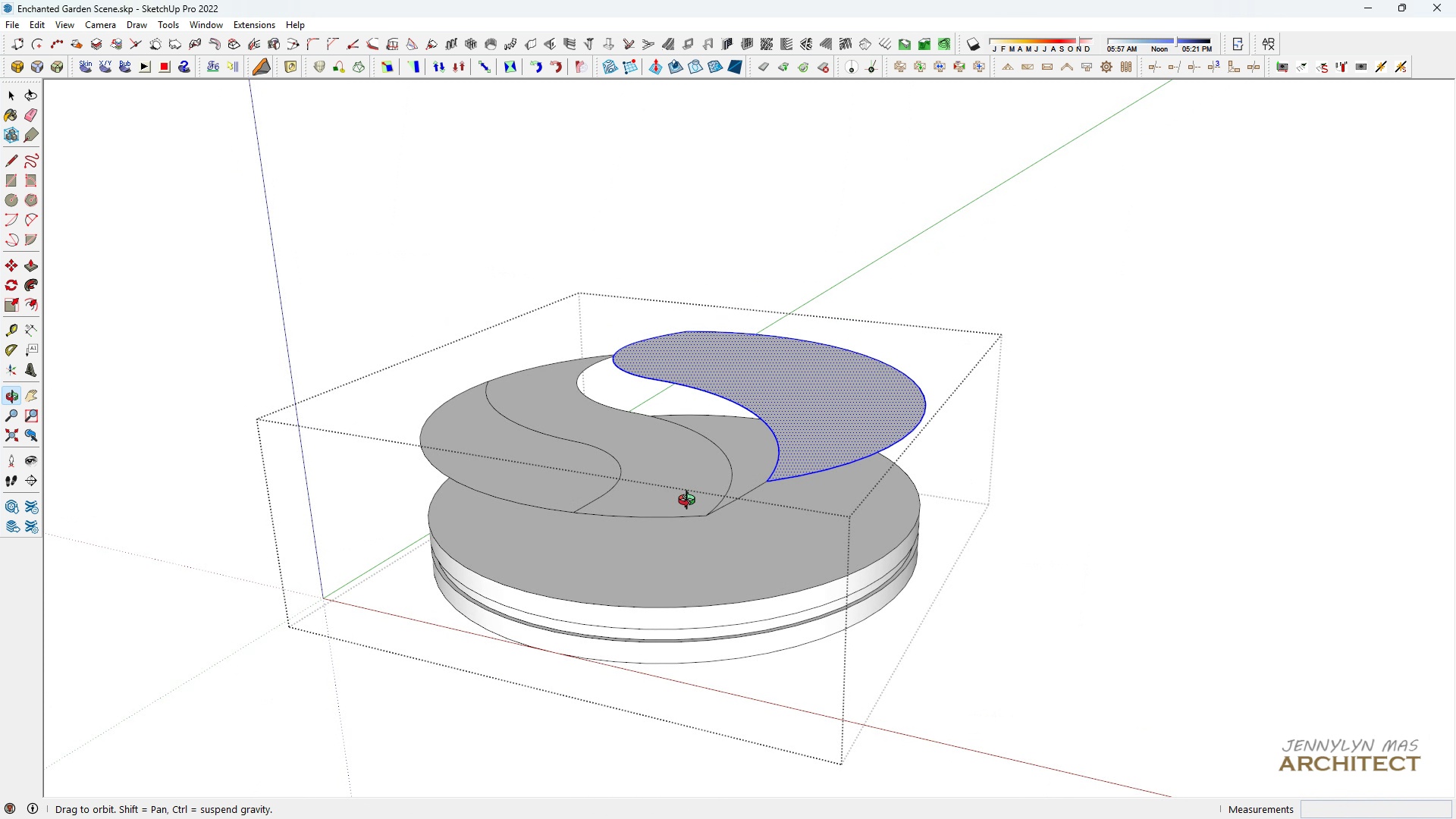 
key(Space)
 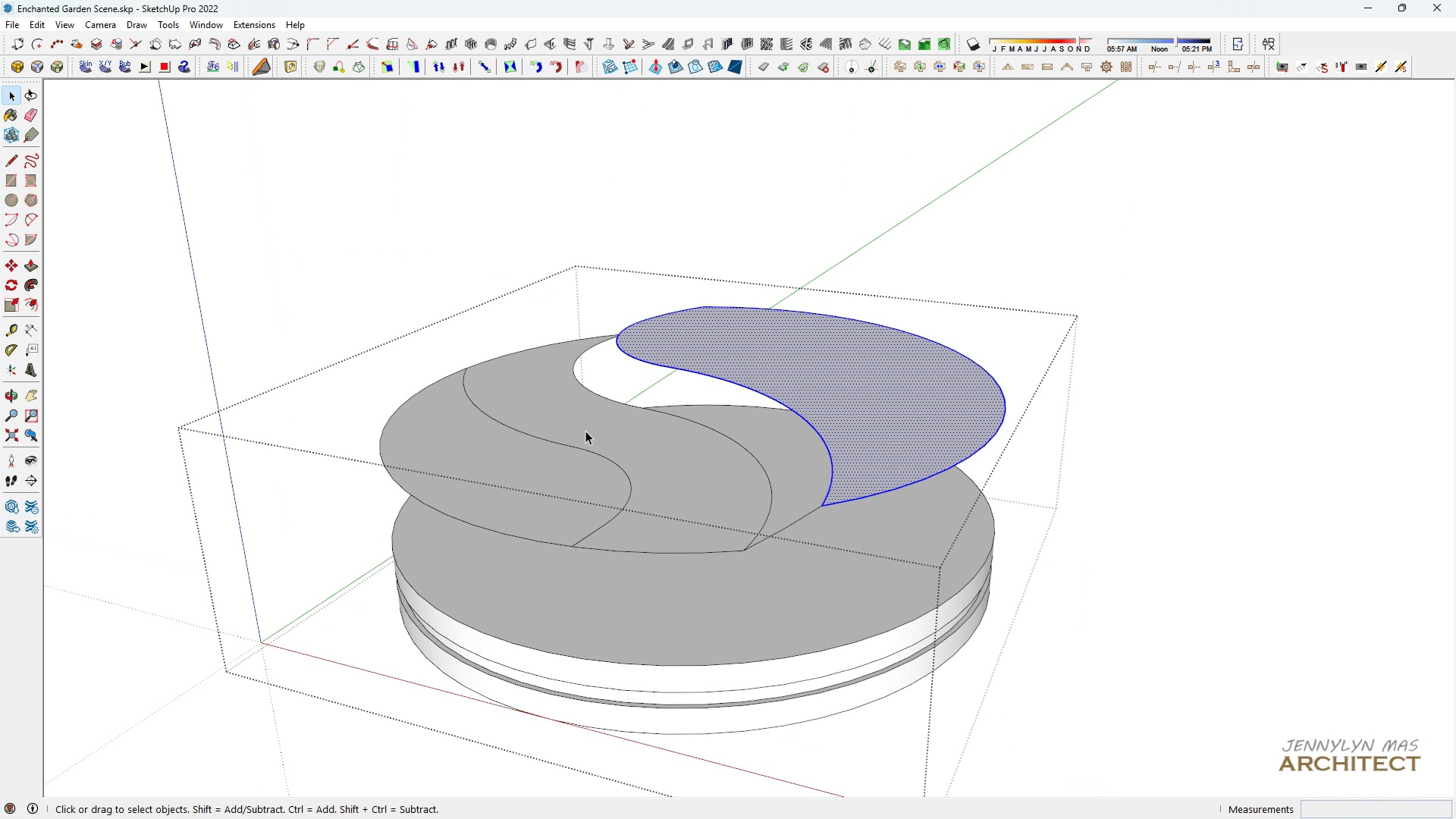 
scroll: coordinate [582, 431], scroll_direction: up, amount: 5.0
 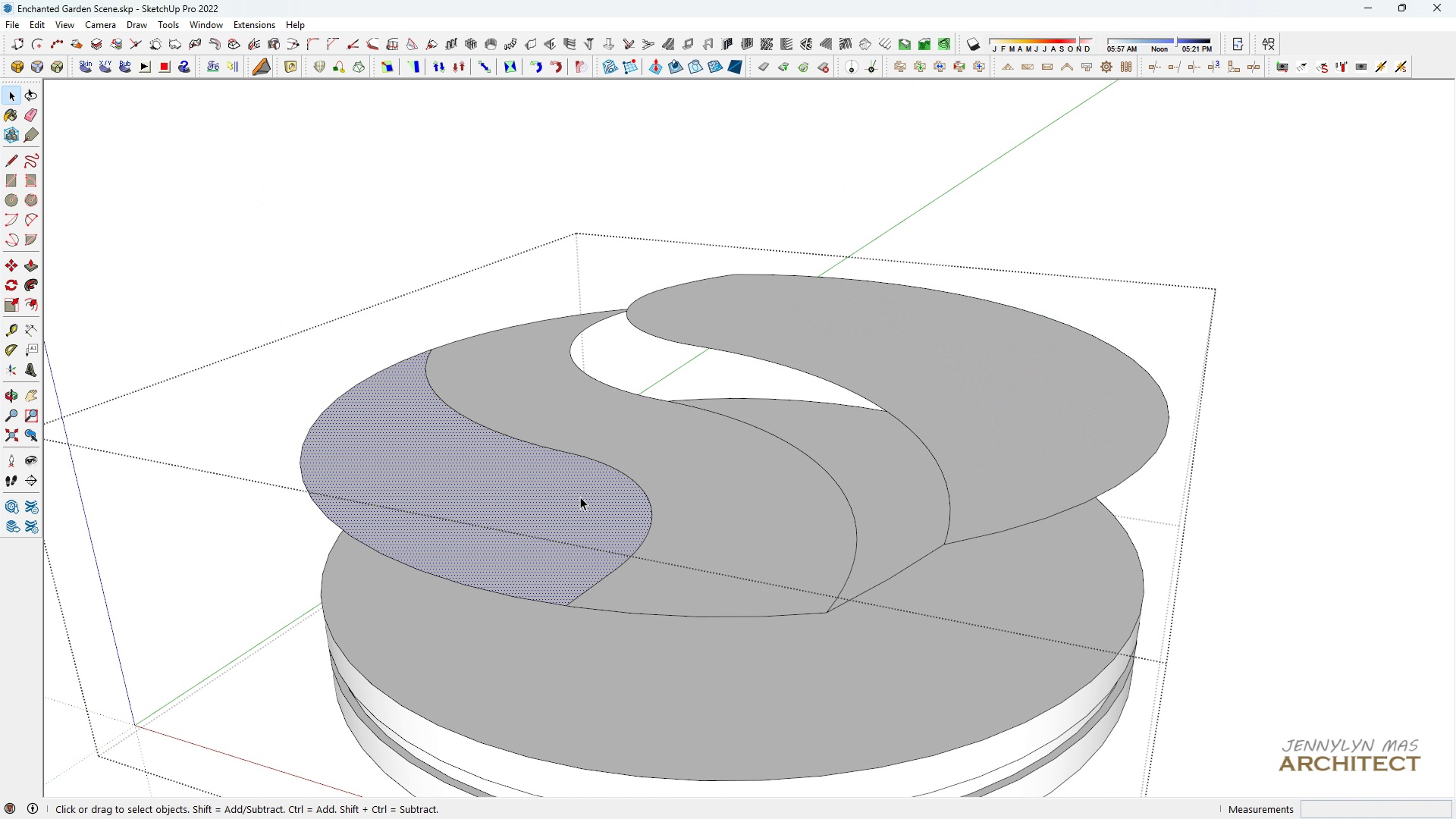 
left_click([580, 497])
 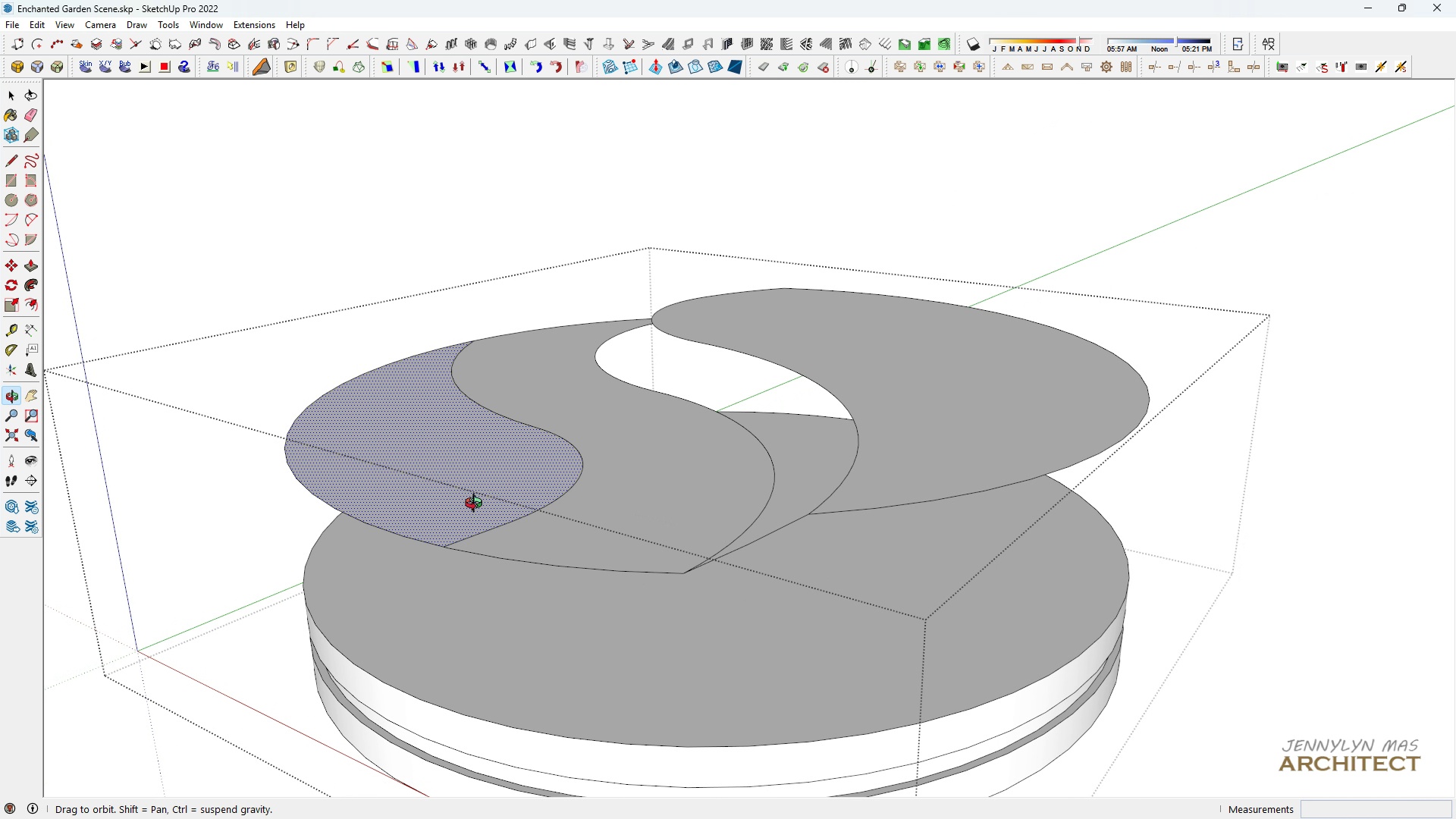 
scroll: coordinate [548, 571], scroll_direction: down, amount: 4.0
 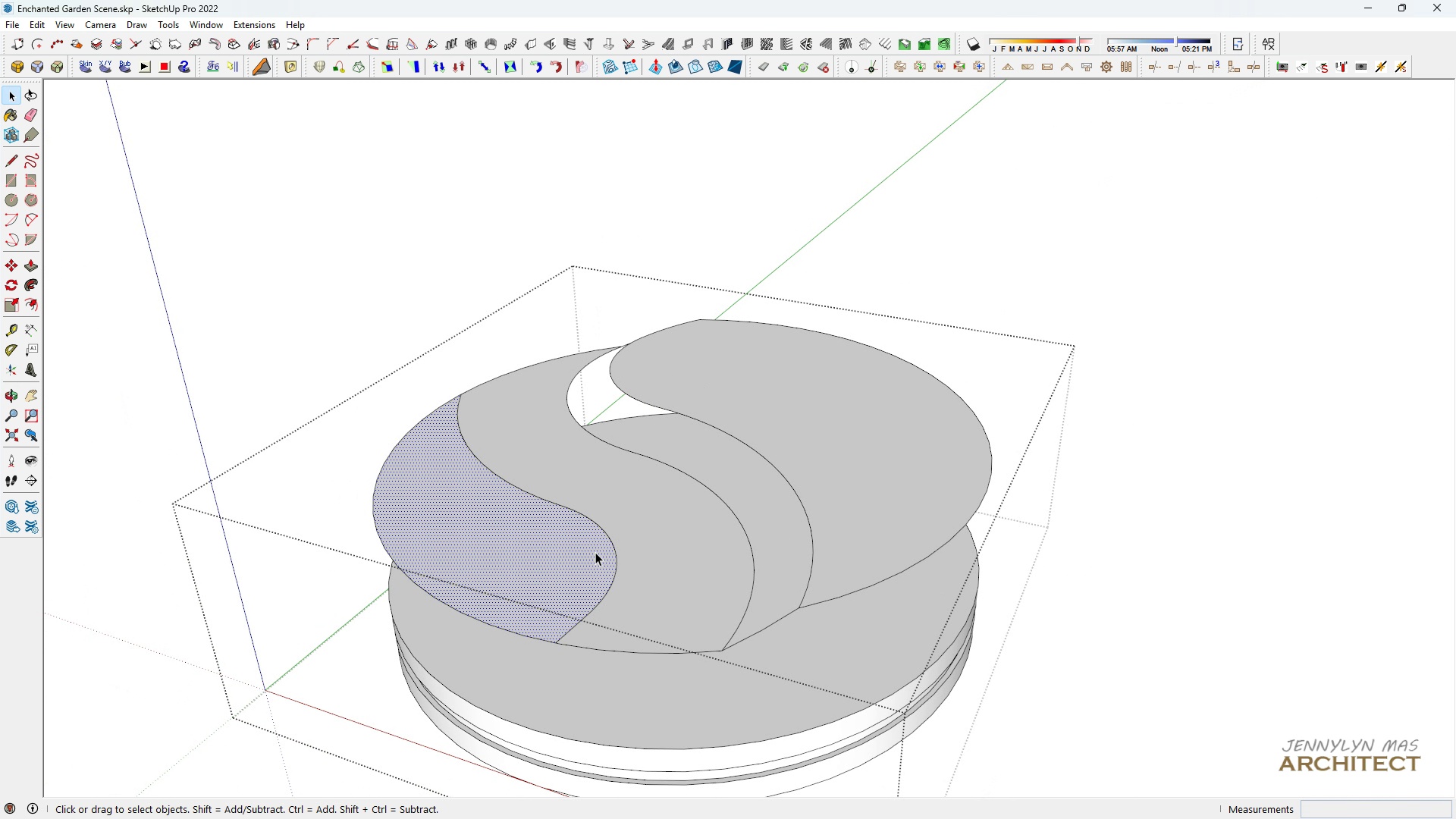 
key(Space)
 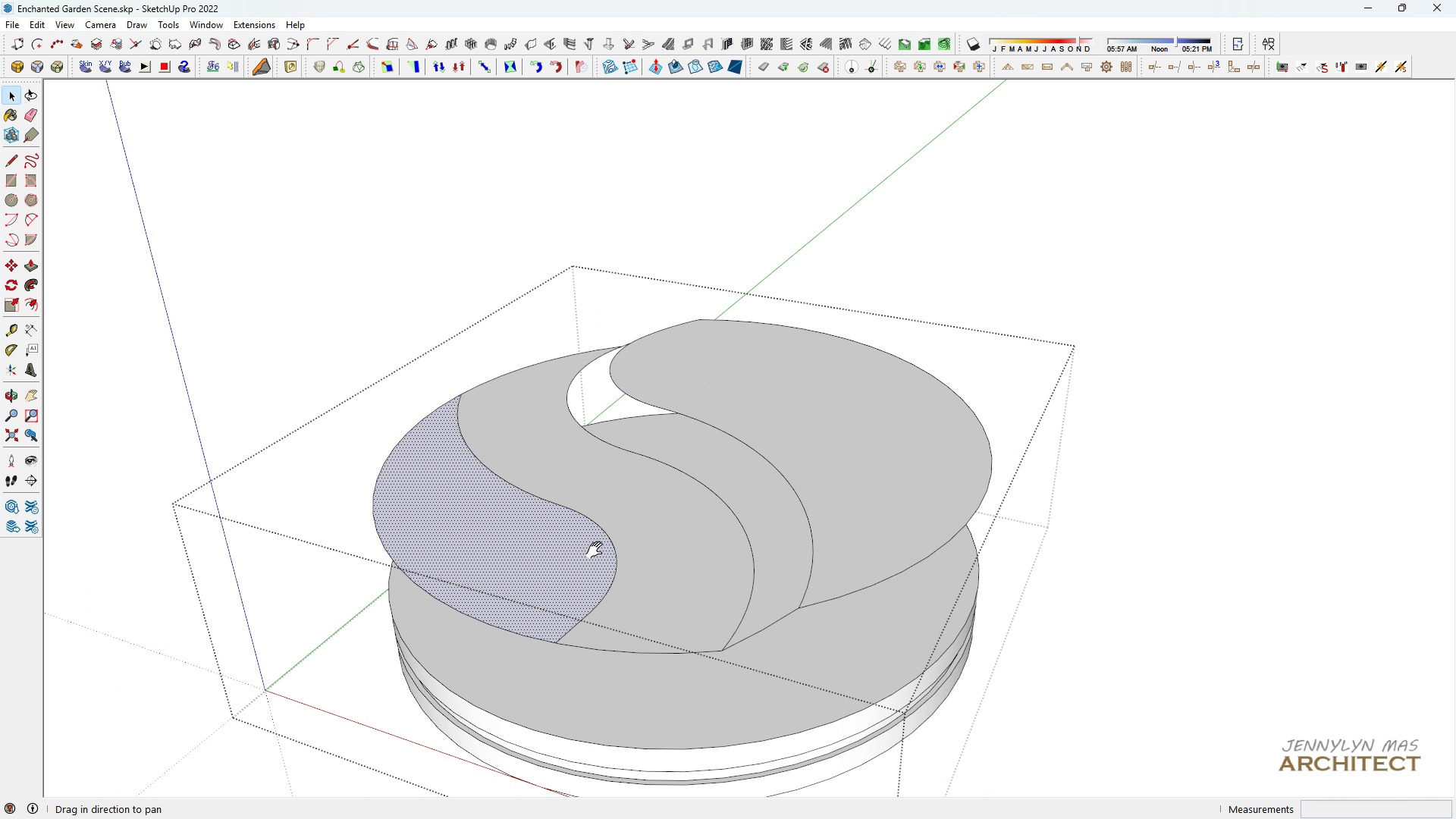 
key(H)
 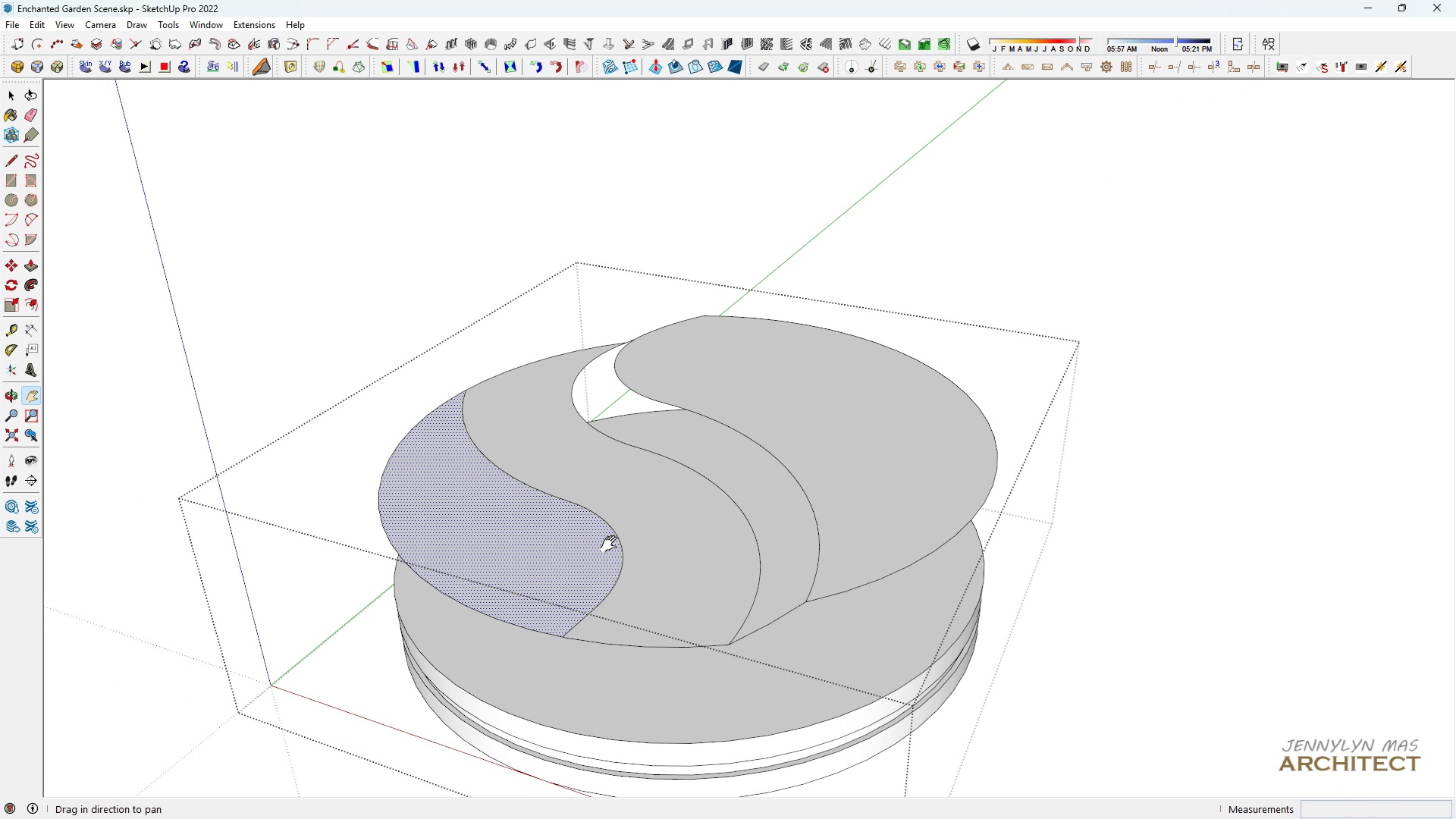 
left_click_drag(start_coordinate=[604, 551], to_coordinate=[623, 537])
 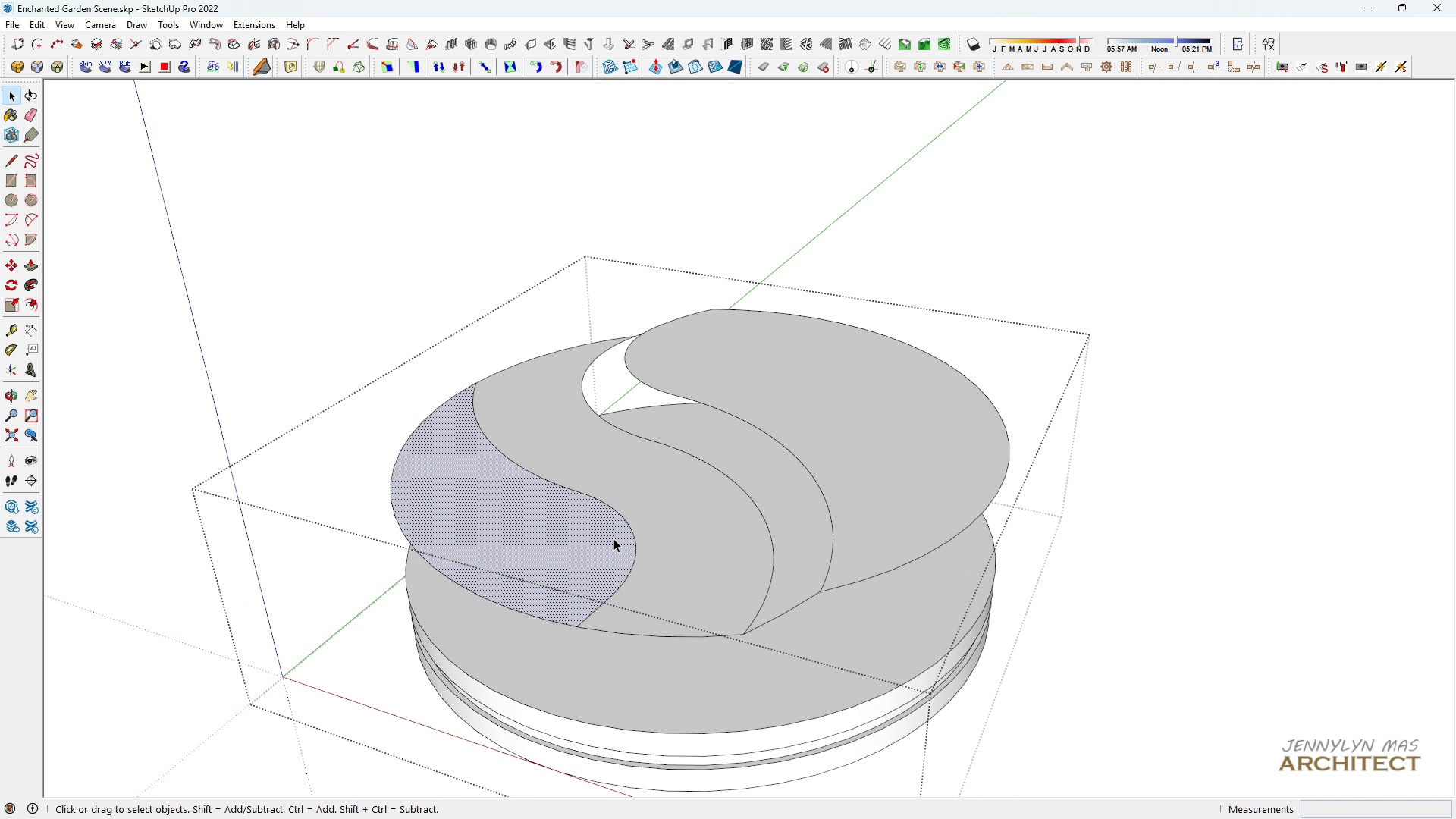 
key(Space)
 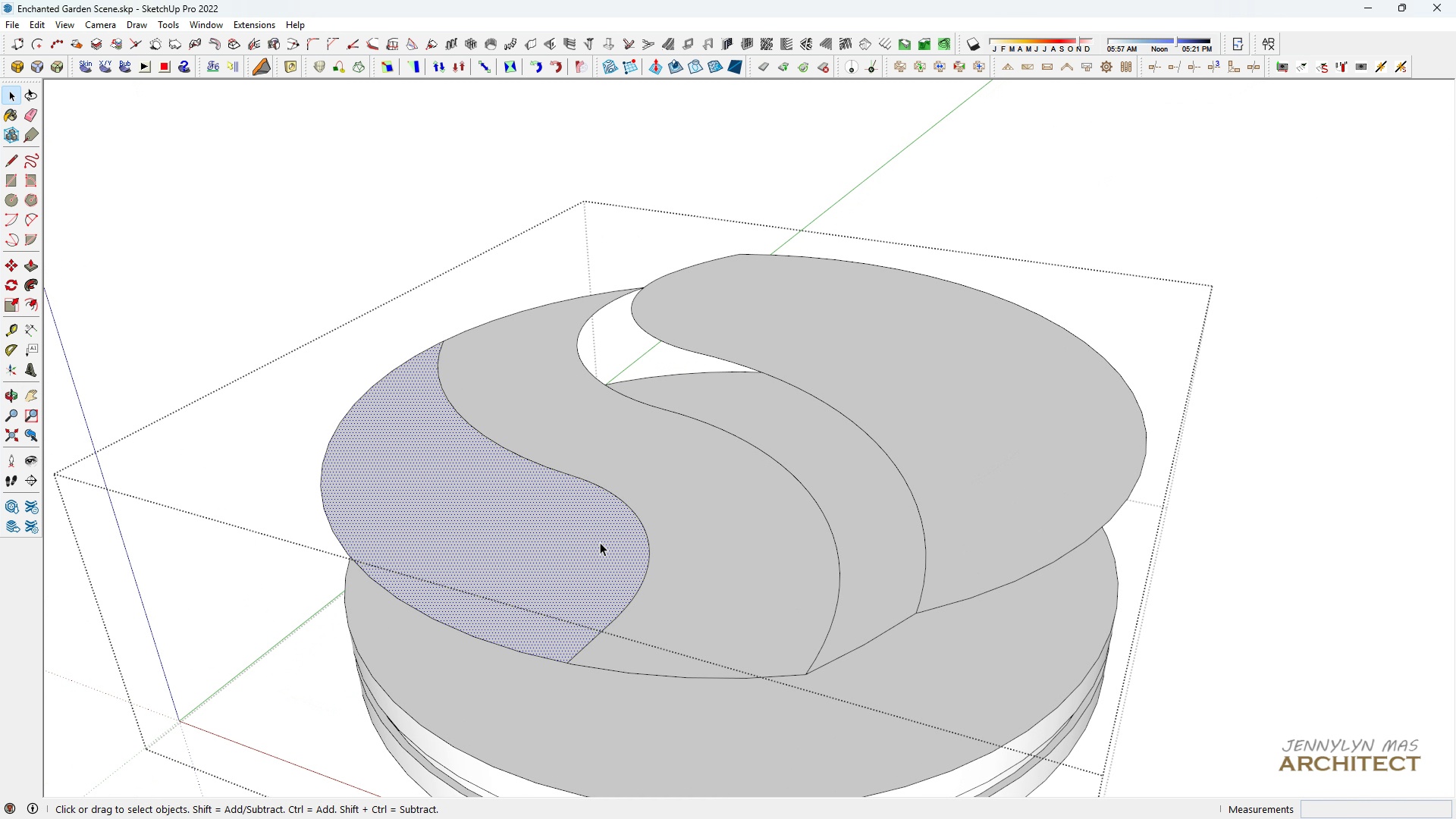 
scroll: coordinate [600, 541], scroll_direction: up, amount: 5.0
 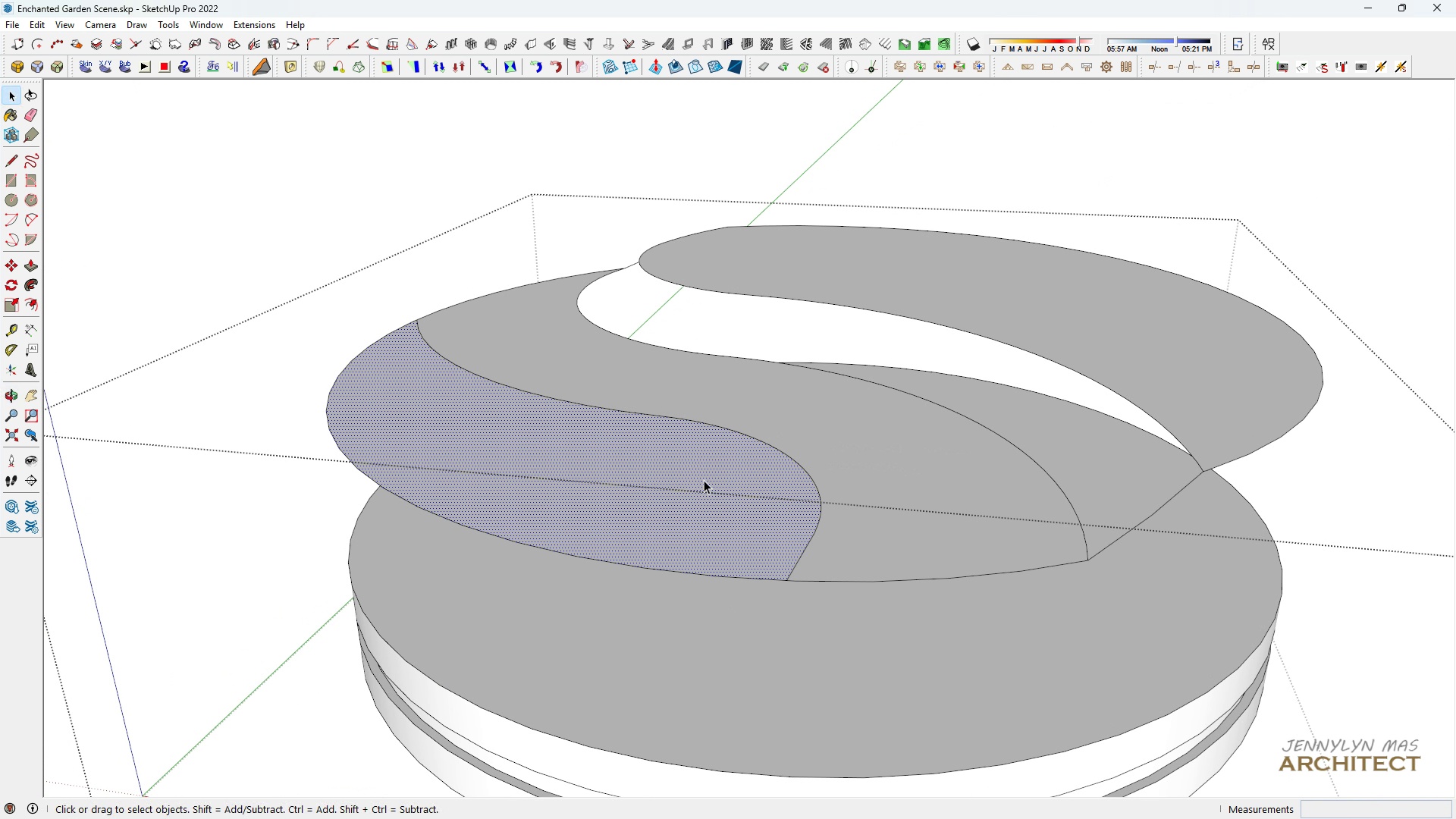 
key(Space)
 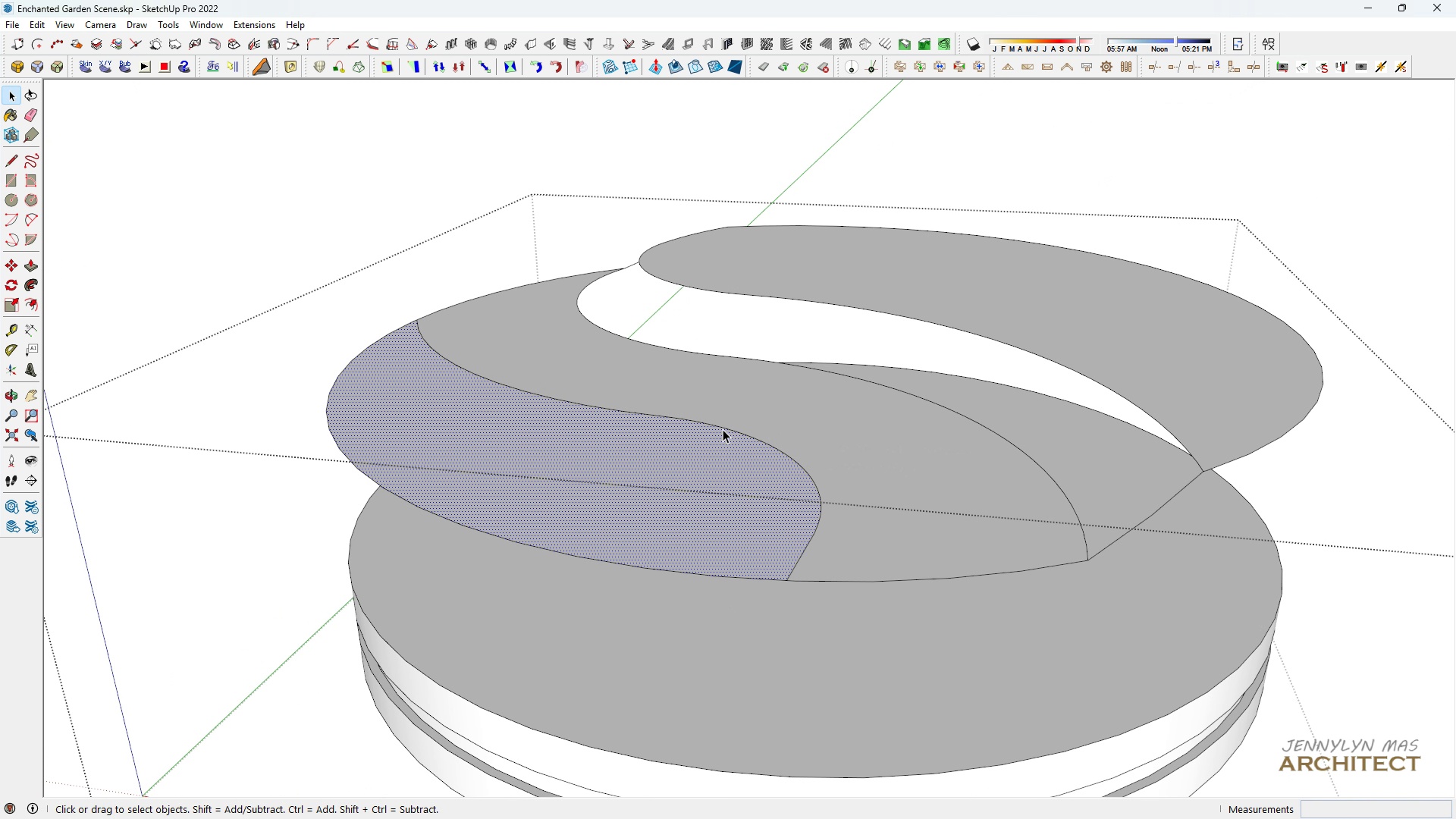 
left_click([723, 429])
 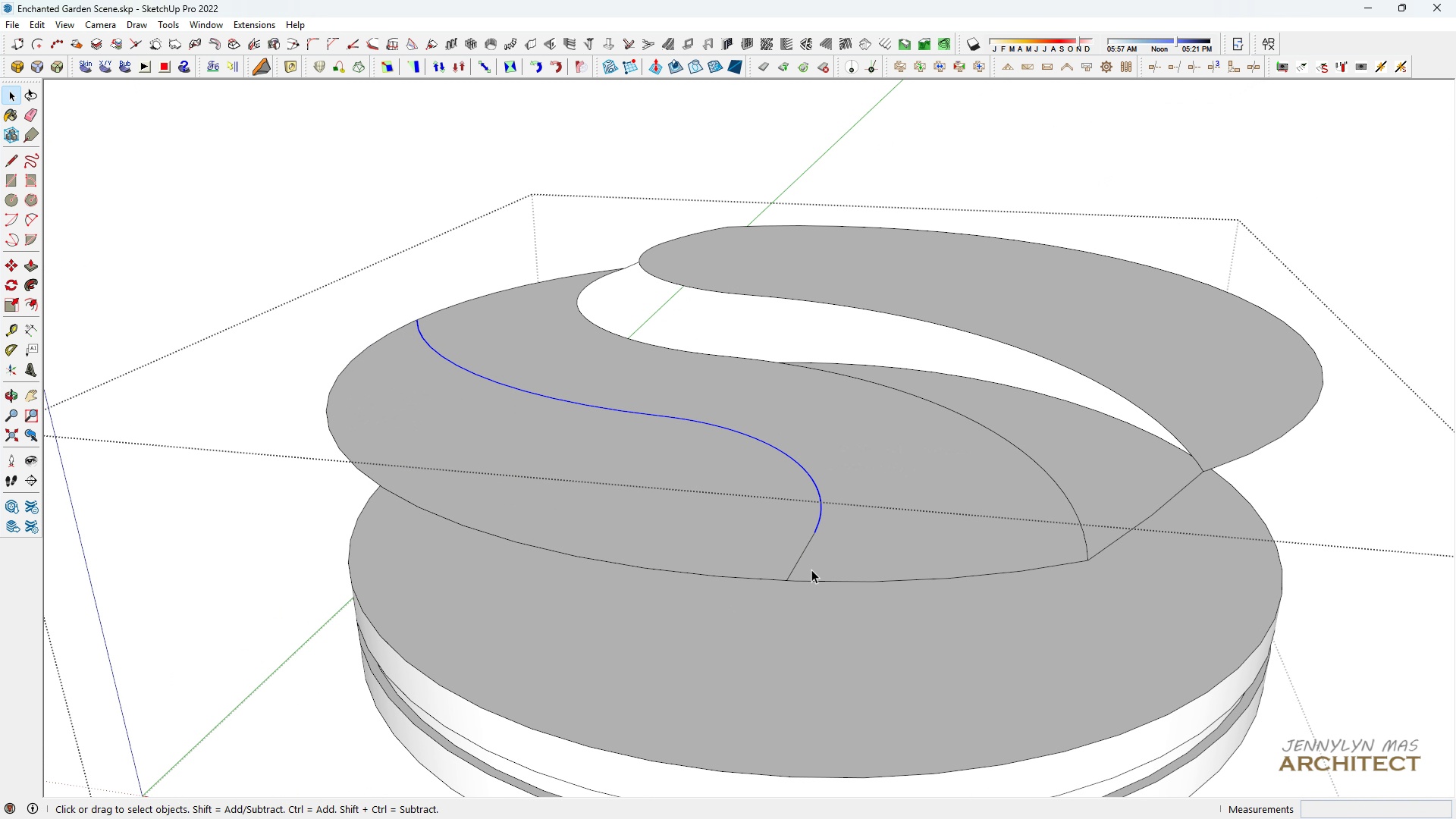 
left_click([802, 554])
 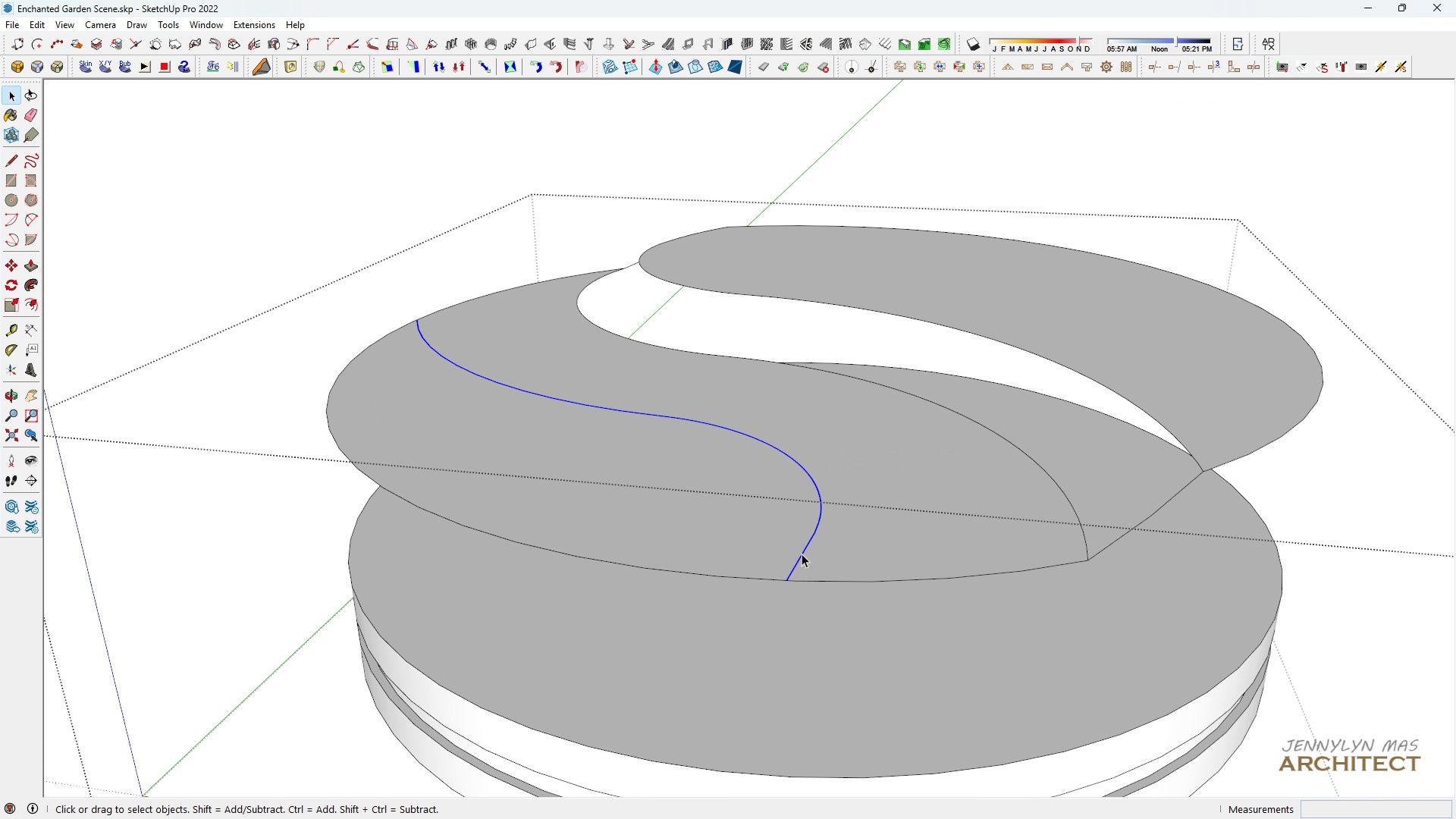 
key(Control+Space)
 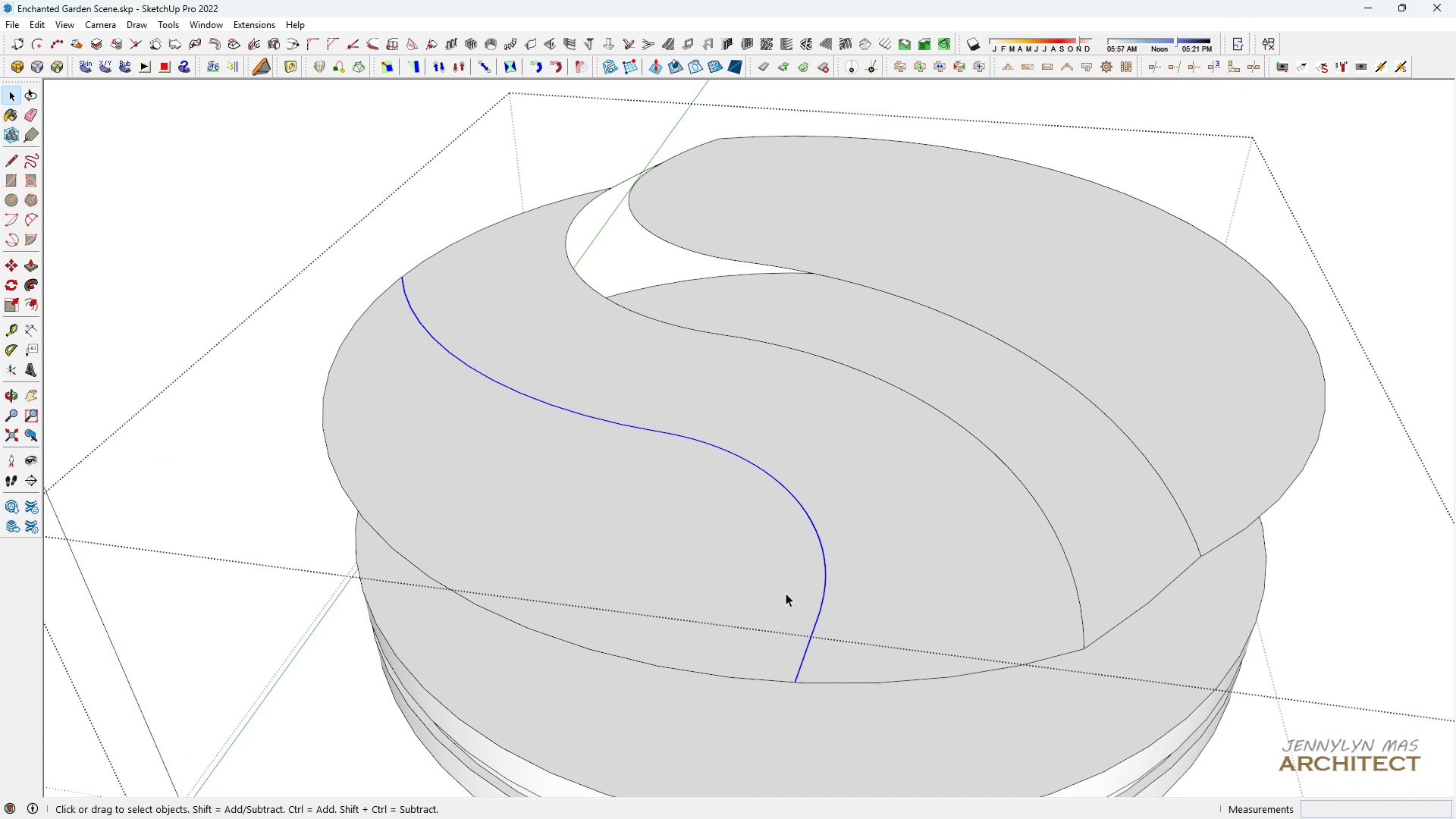 
key(F)
 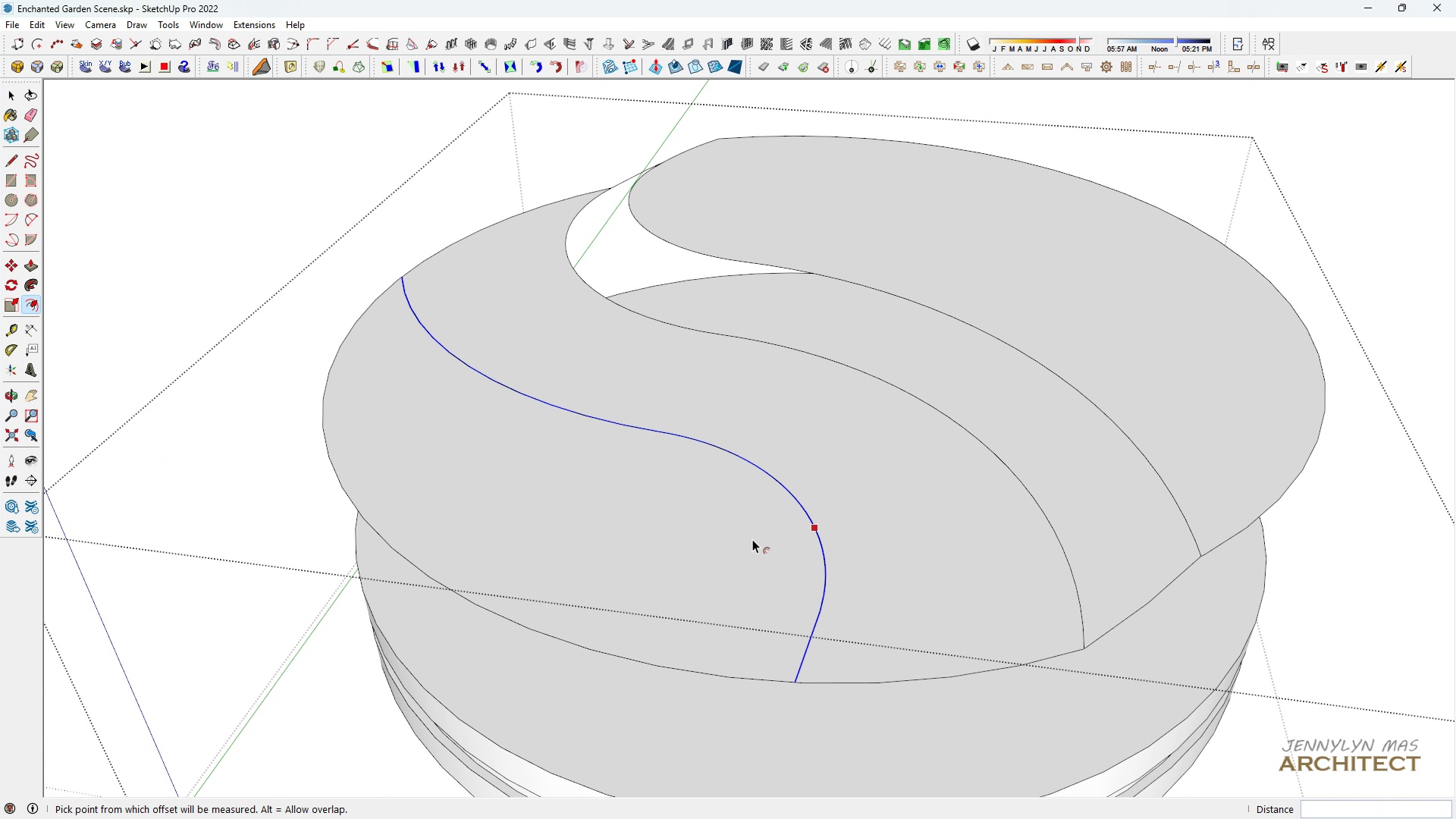 
double_click([752, 539])
 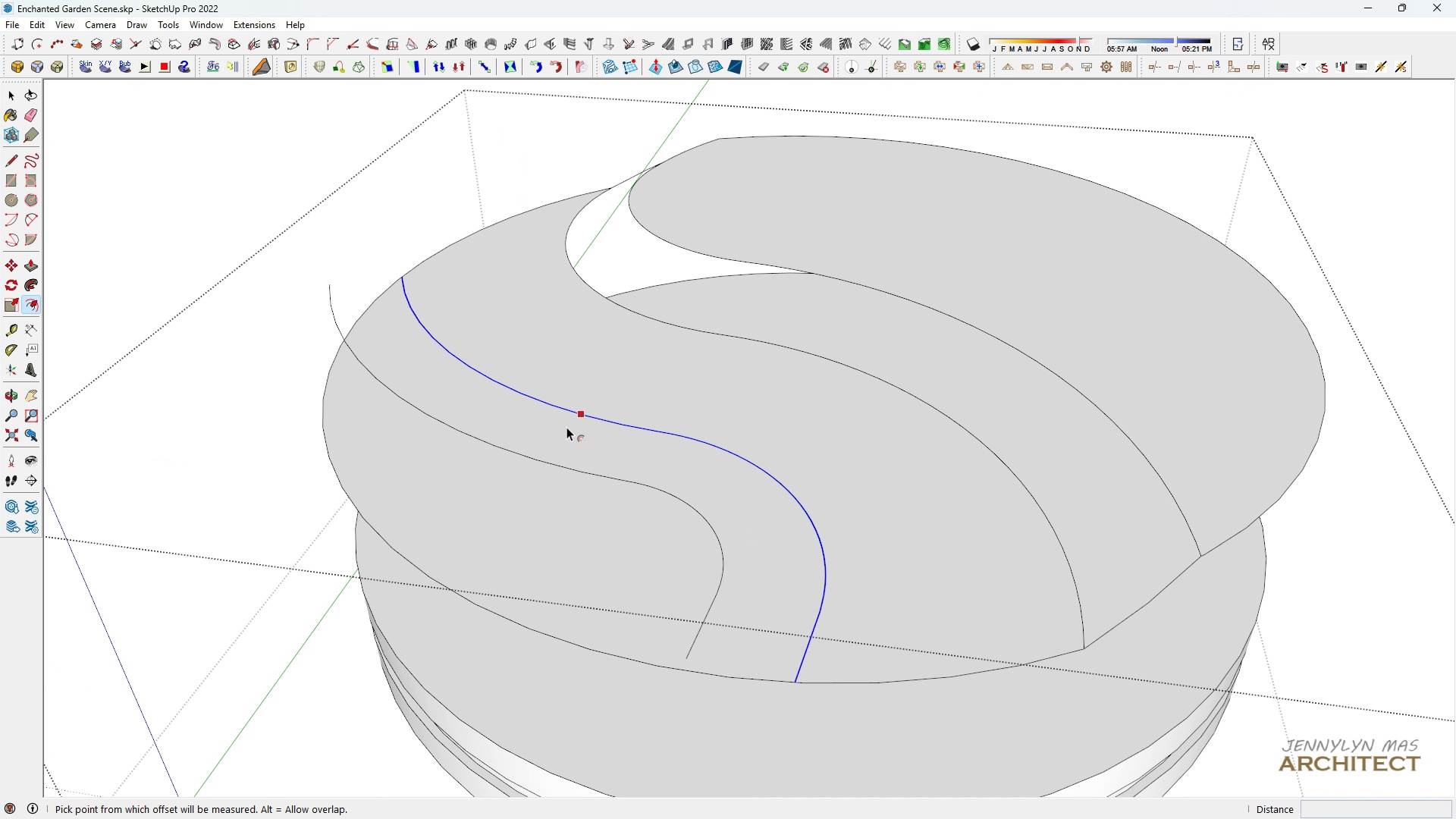 
key(Space)
 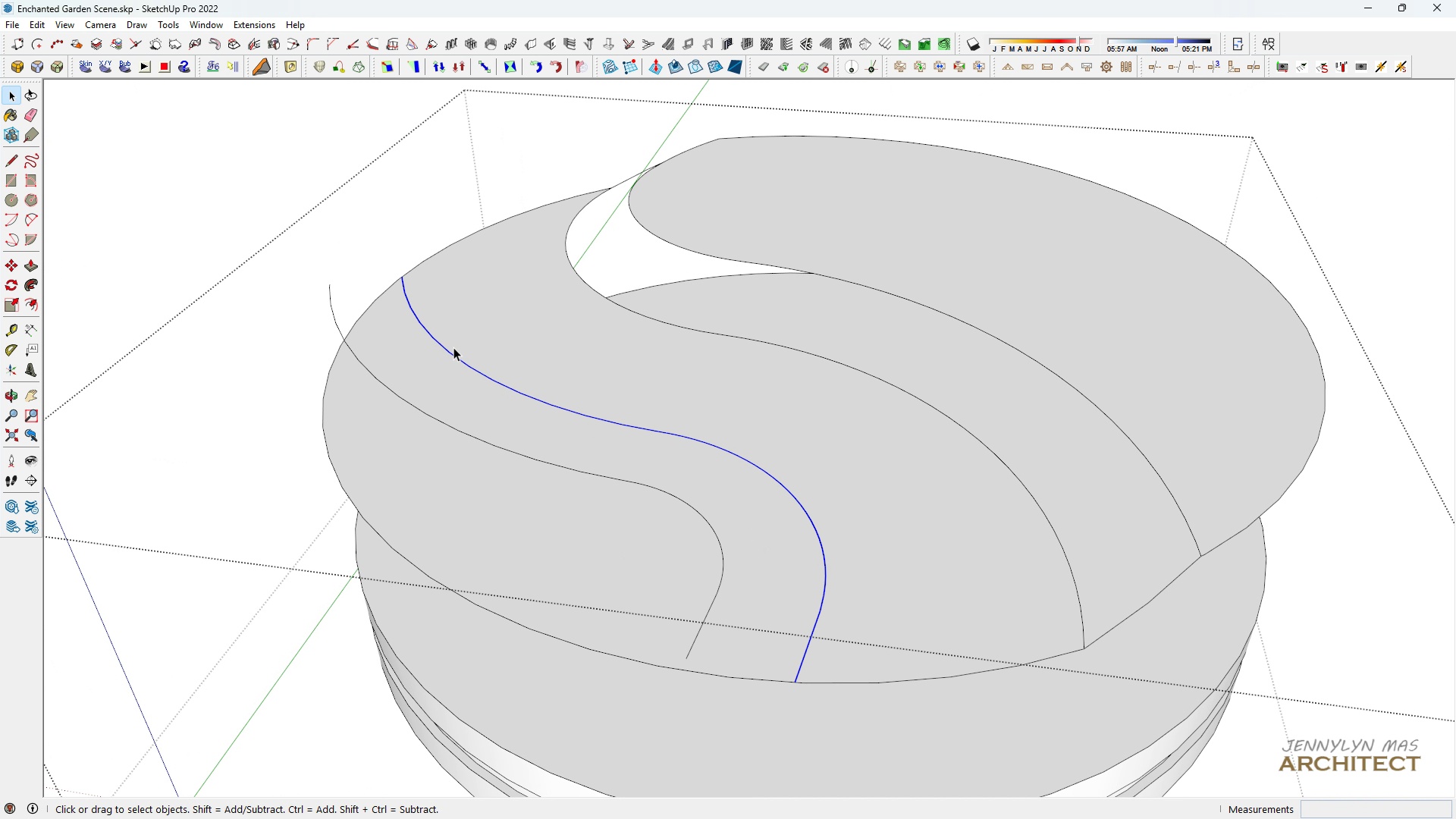 
key(E)
 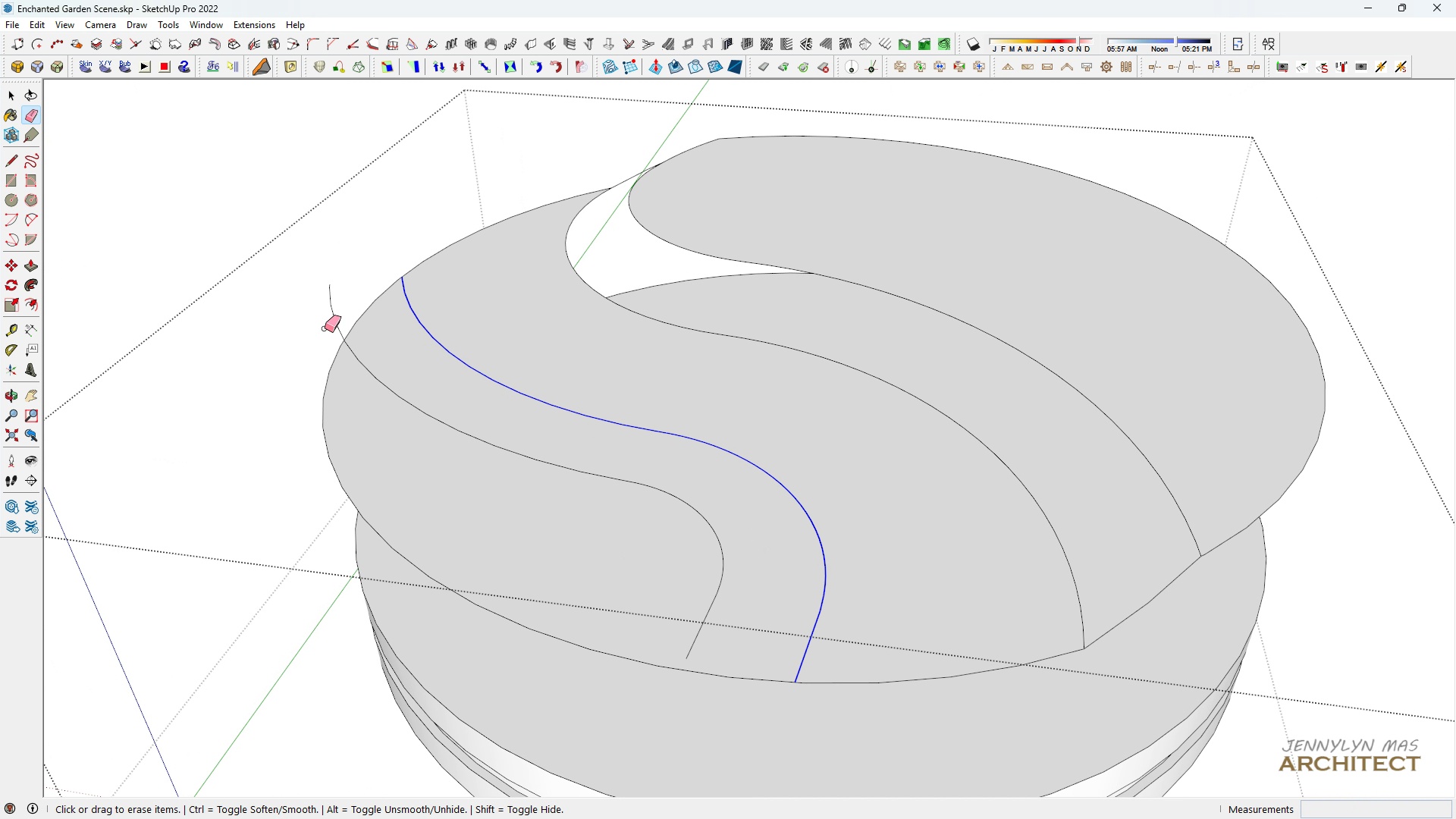 
left_click_drag(start_coordinate=[325, 328], to_coordinate=[339, 303])
 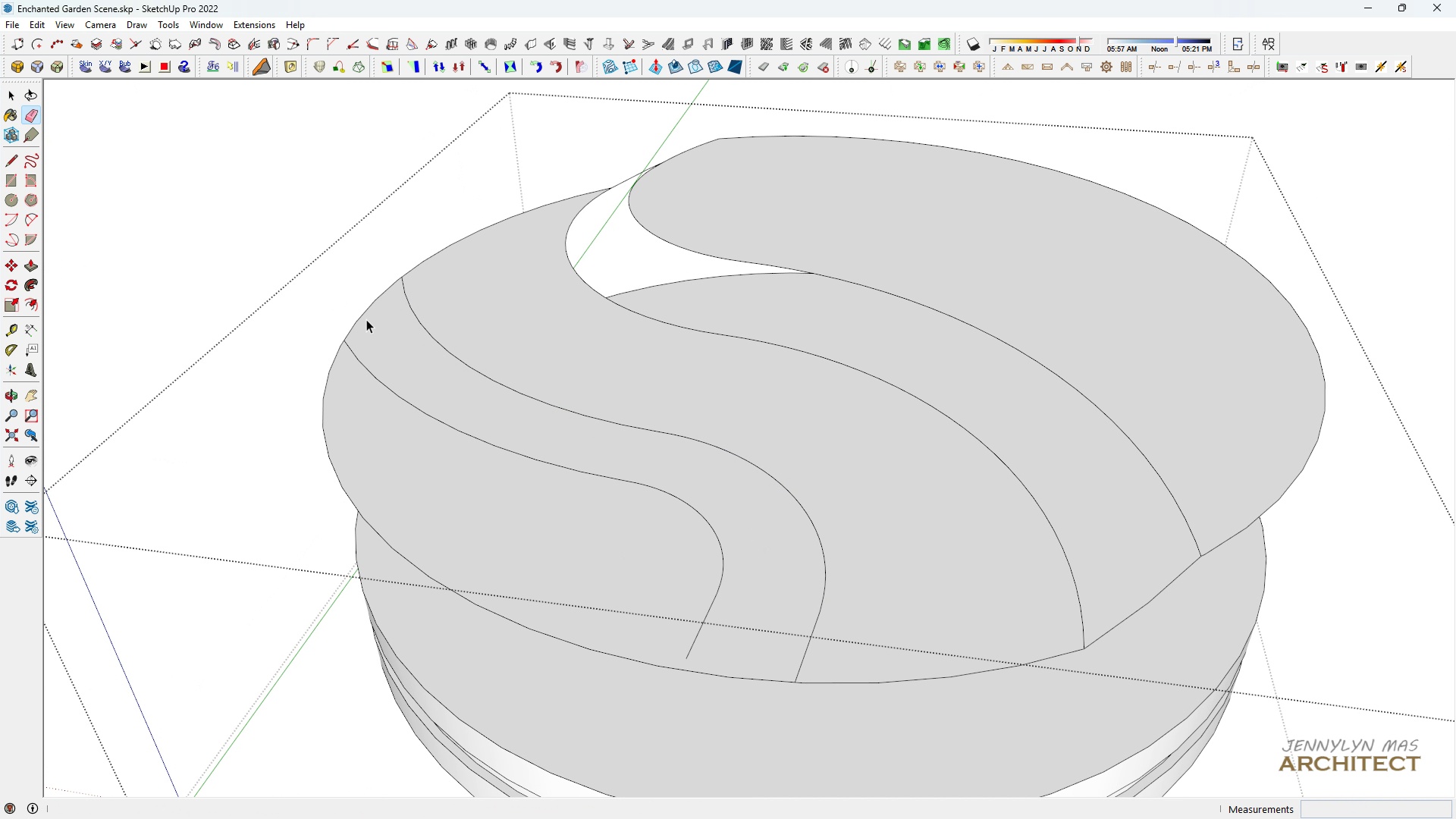 
key(Space)
 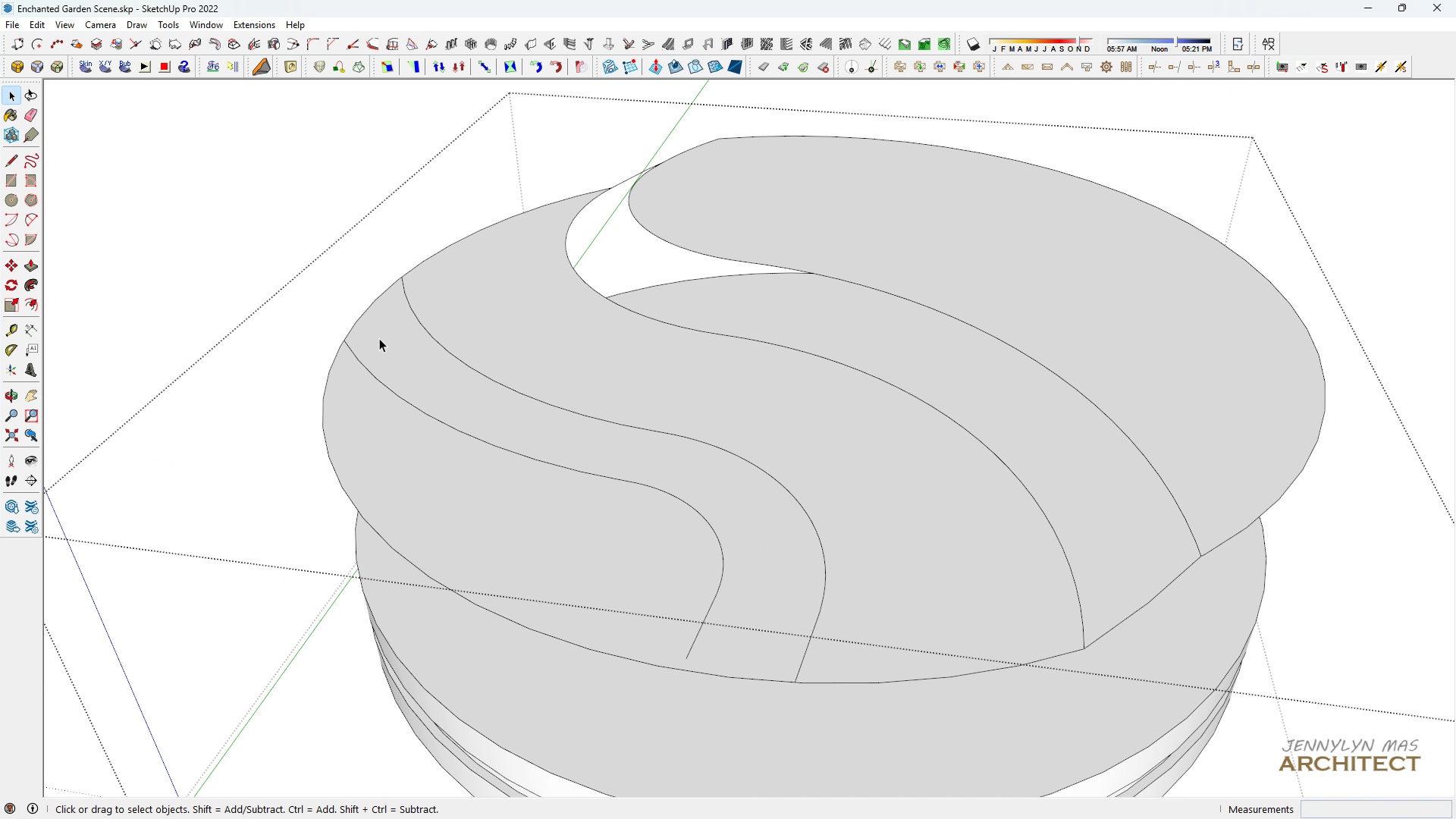 
left_click([379, 338])
 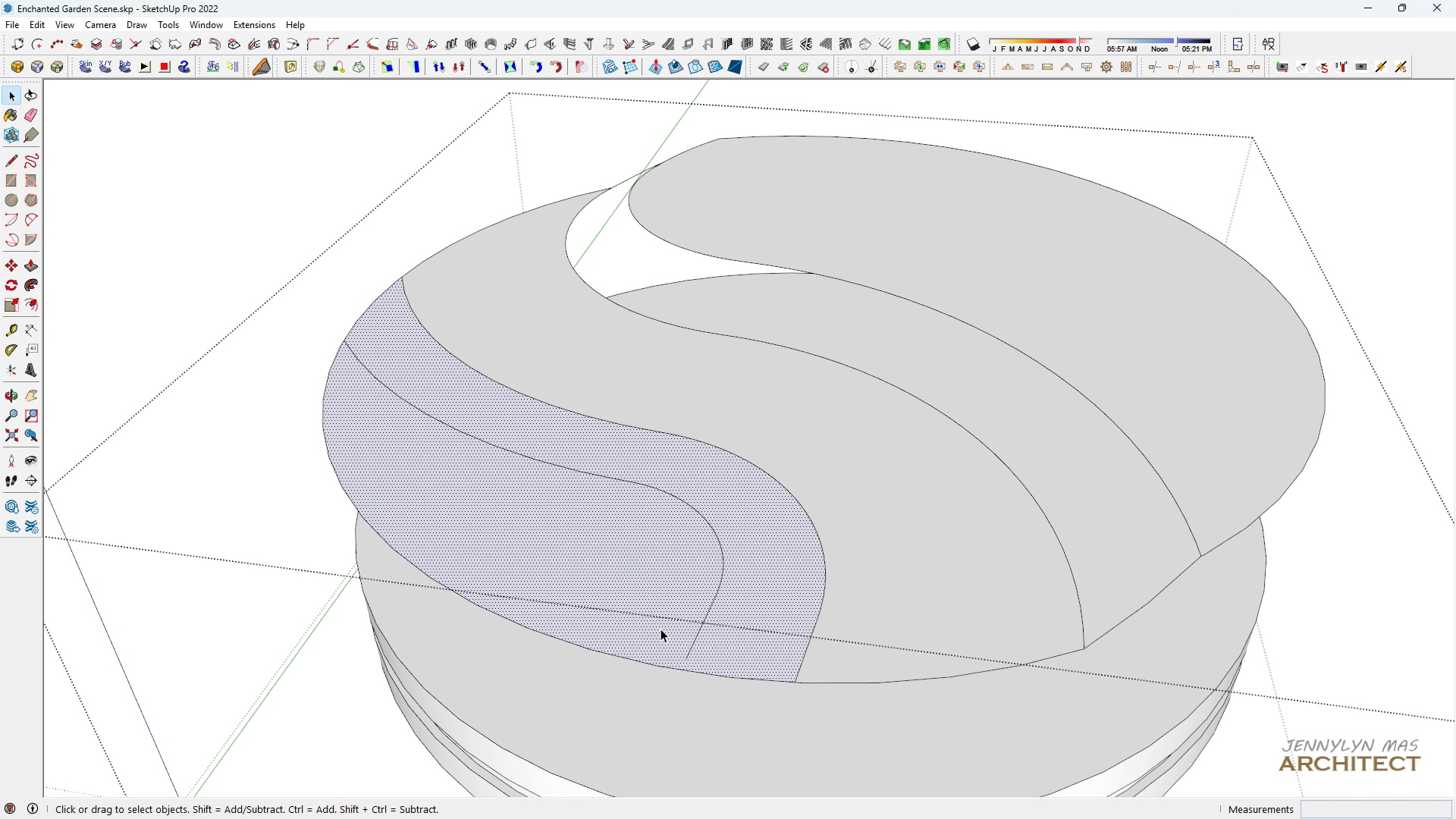 
key(Space)
 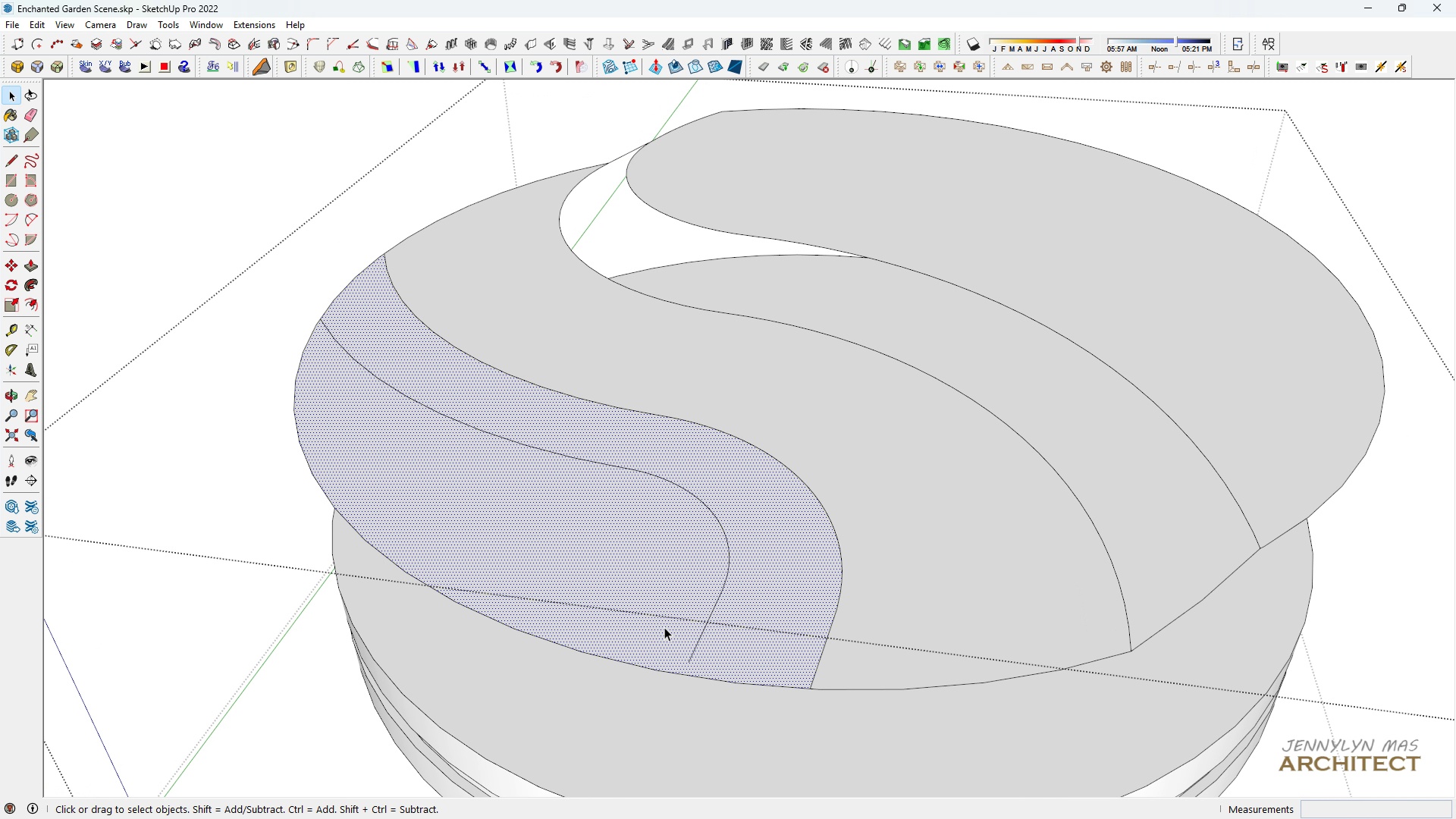 
scroll: coordinate [724, 626], scroll_direction: up, amount: 6.0
 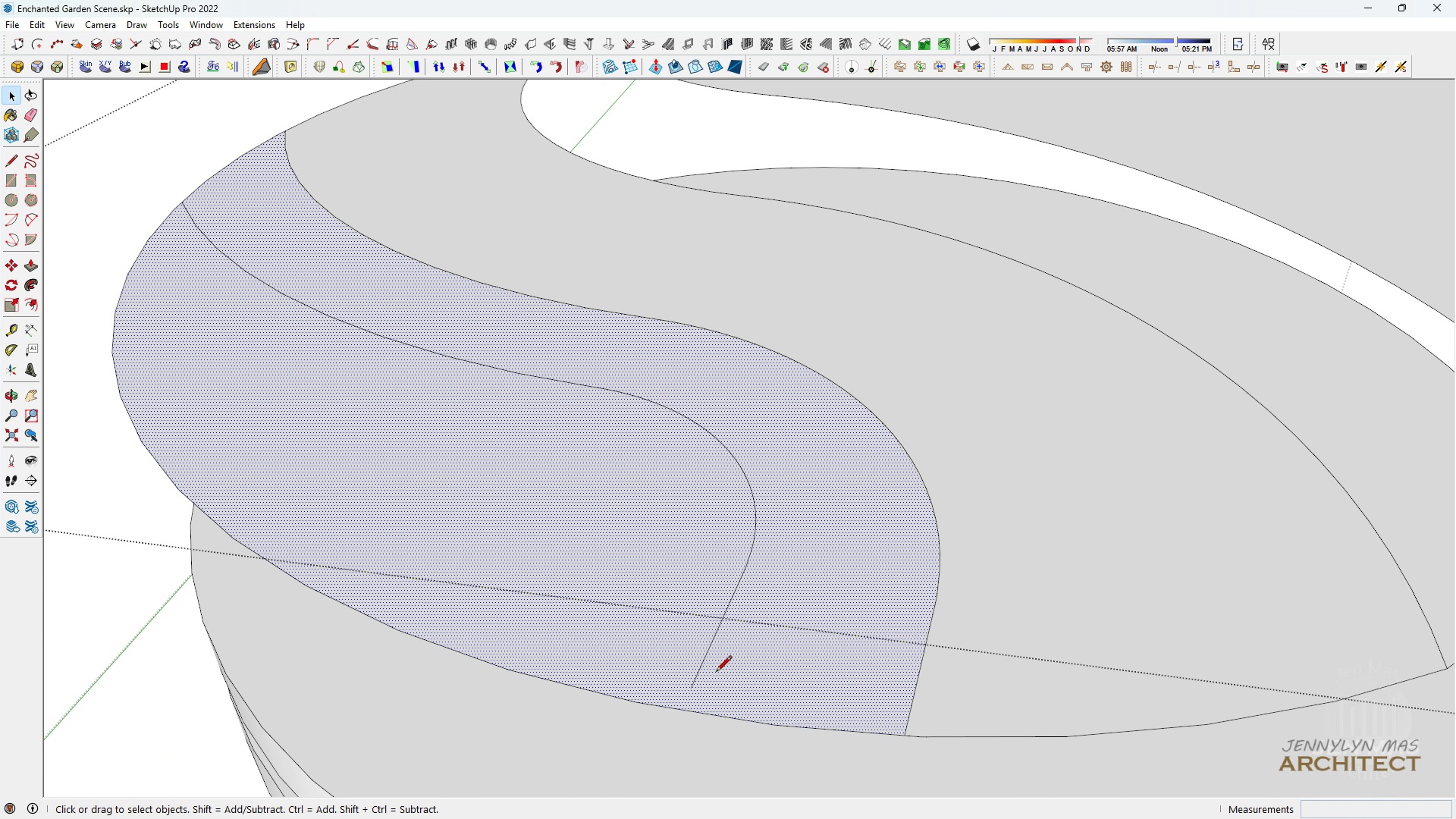 
key(L)
 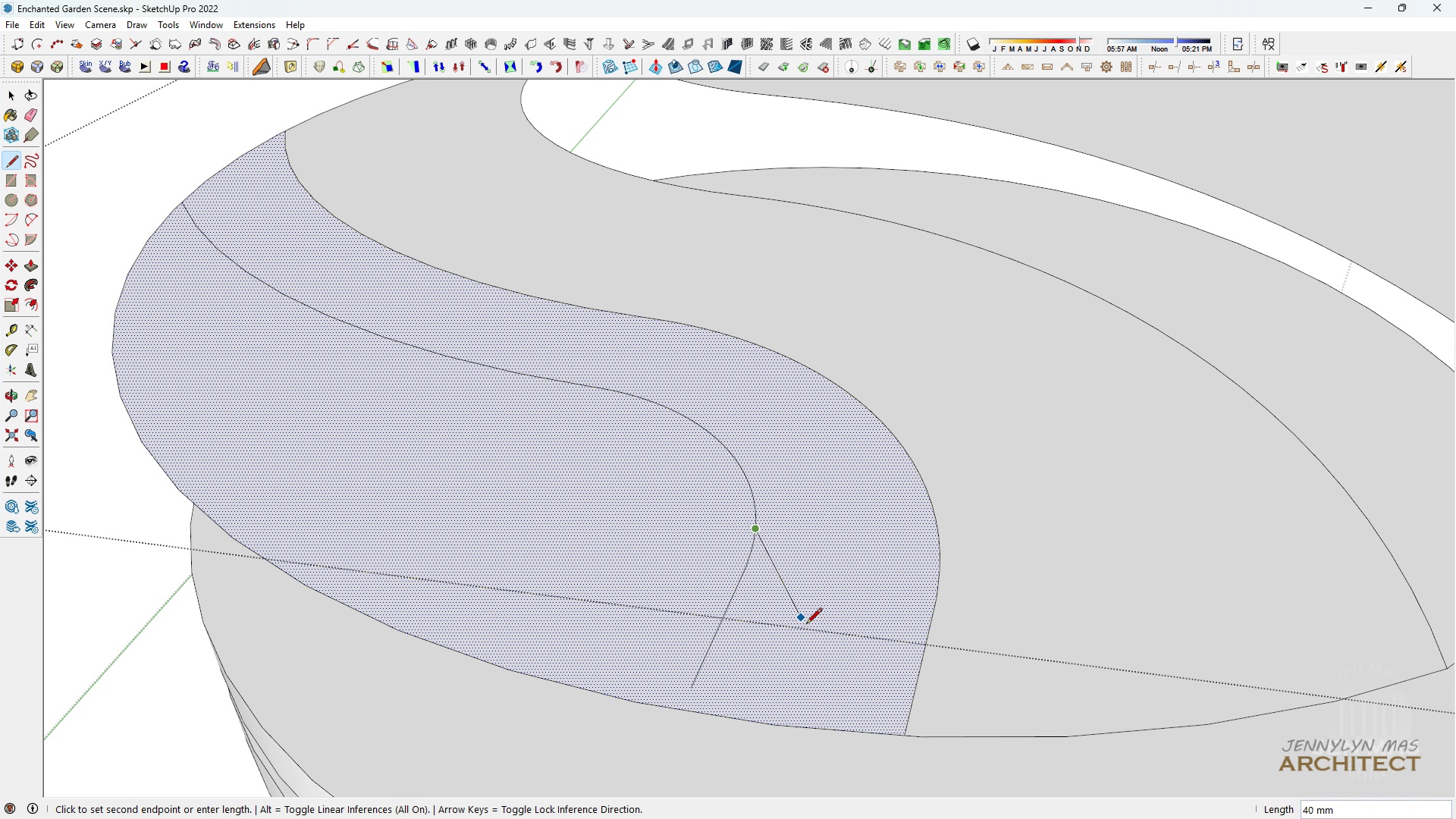 
scroll: coordinate [793, 563], scroll_direction: down, amount: 1.0
 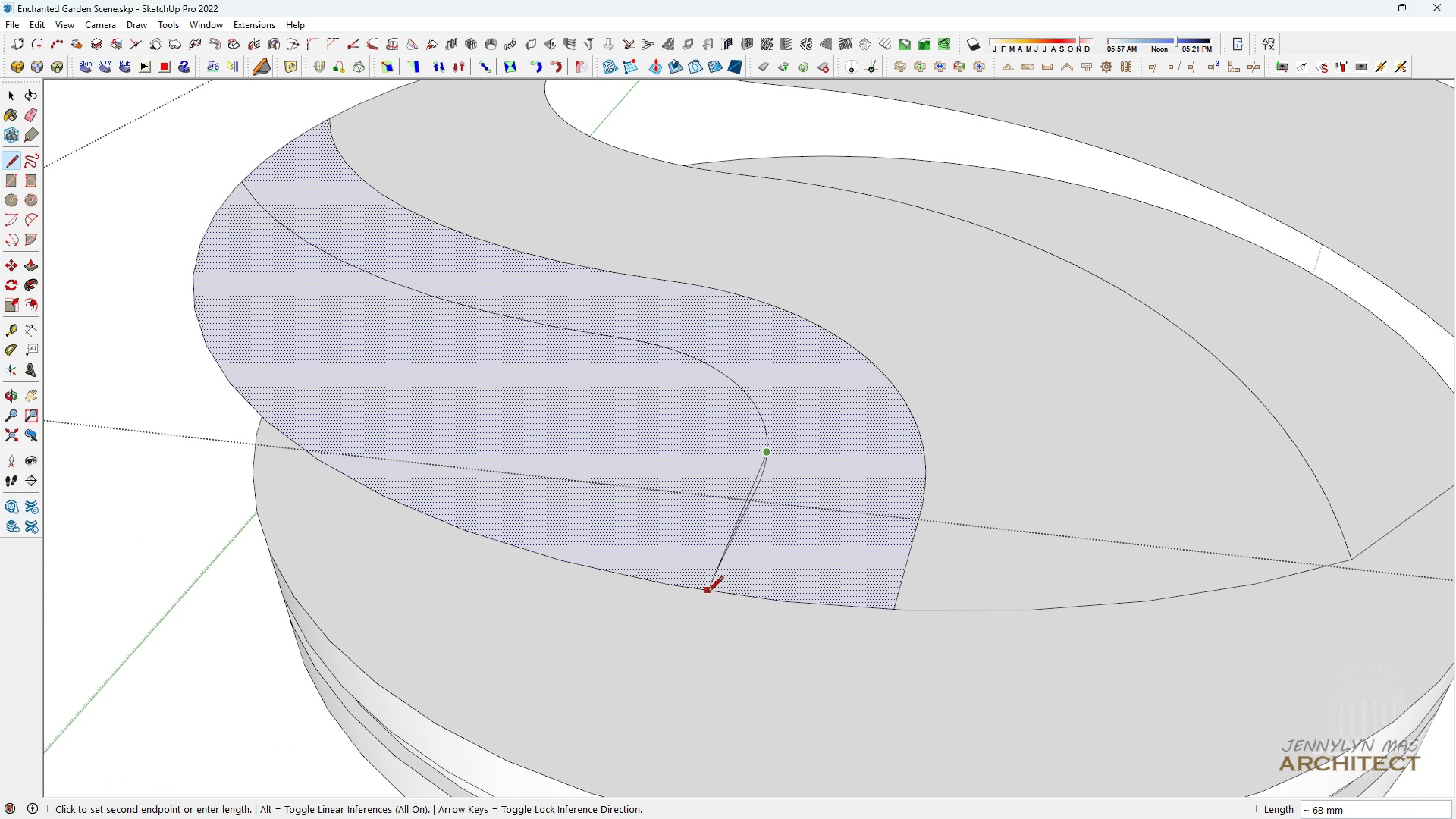 
key(Space)
 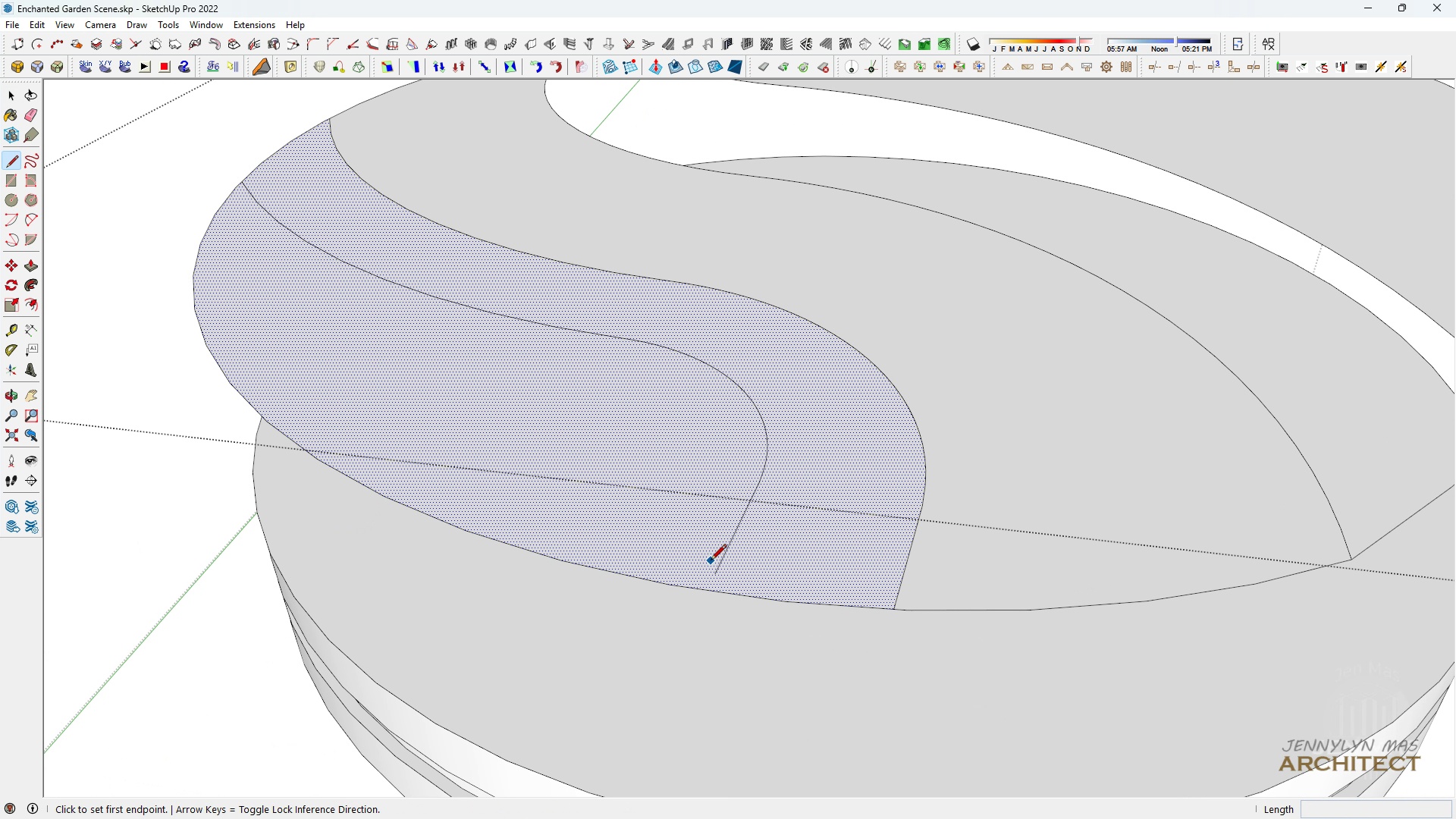 
key(L)
 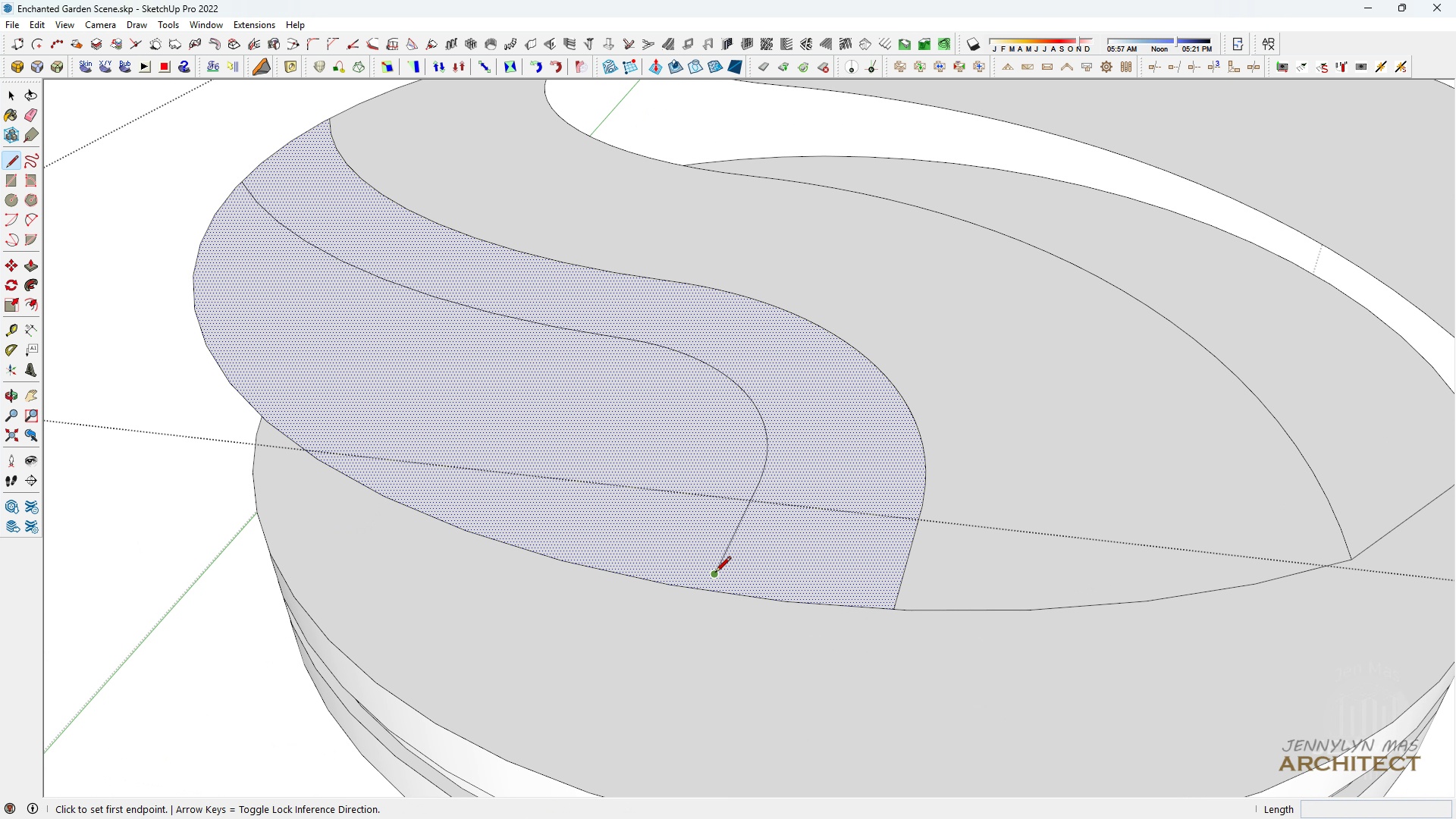 
left_click_drag(start_coordinate=[715, 573], to_coordinate=[715, 579])
 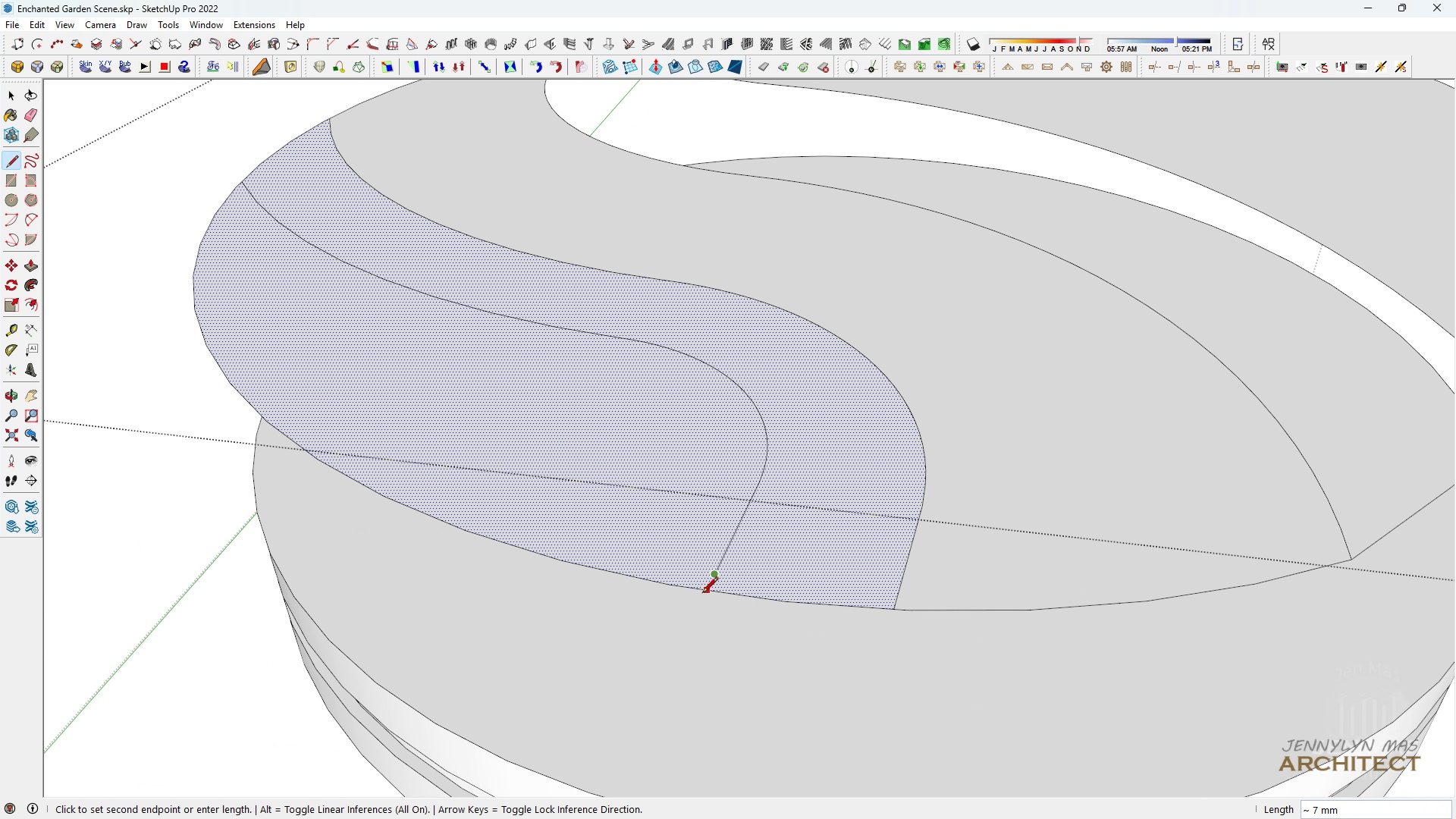 
left_click_drag(start_coordinate=[704, 594], to_coordinate=[694, 586])
 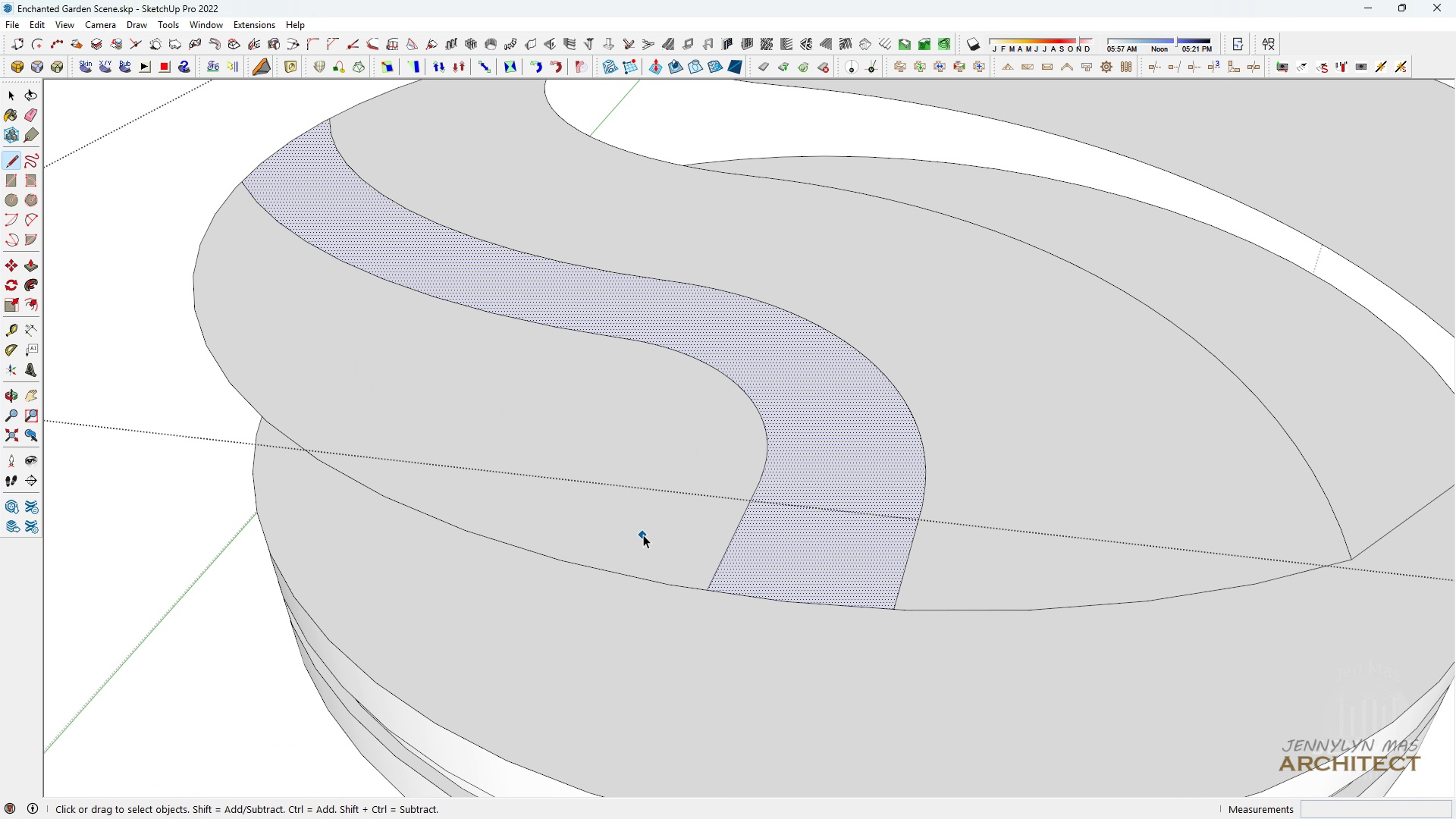 
key(Space)
 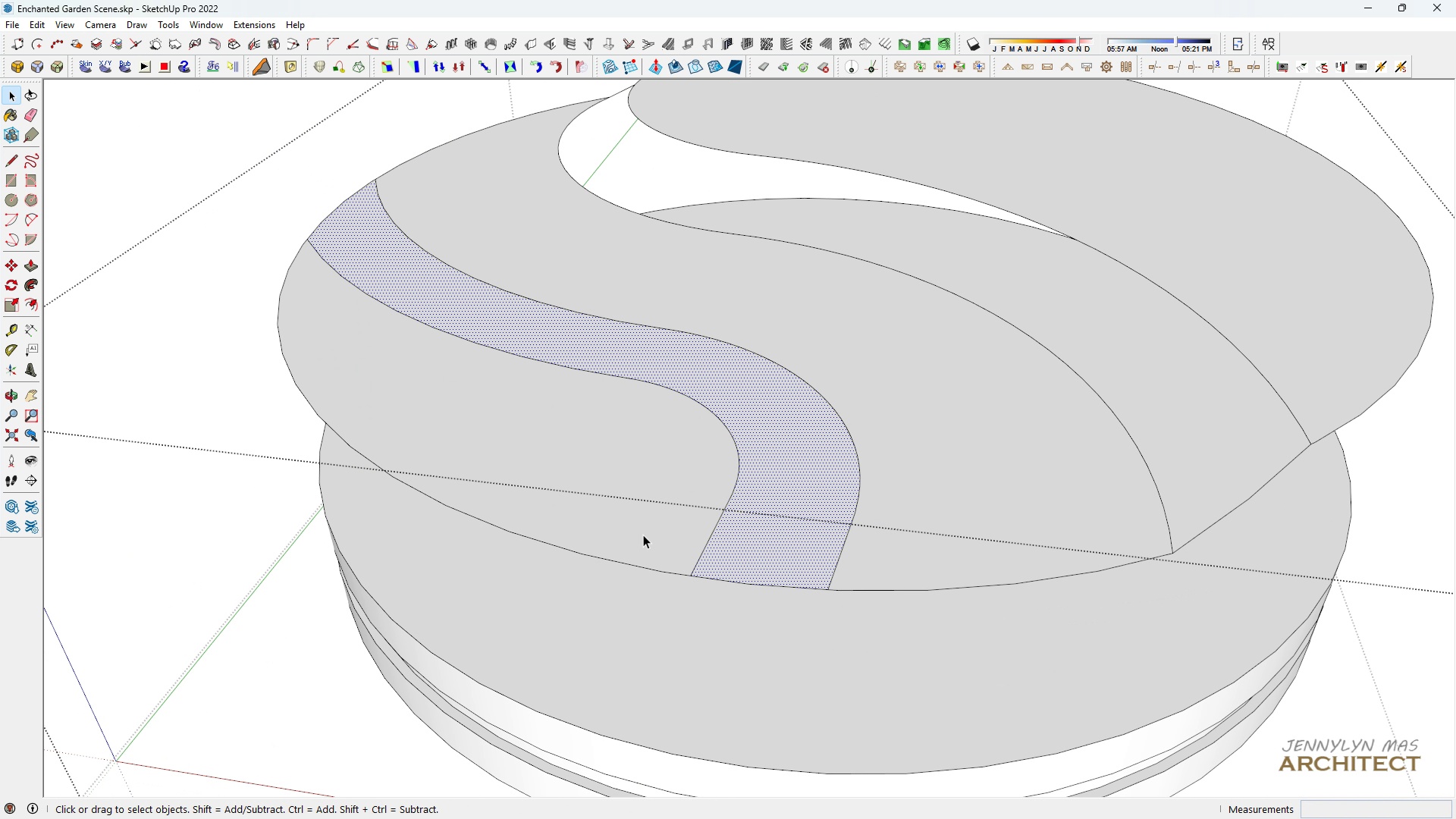 
scroll: coordinate [643, 535], scroll_direction: down, amount: 3.0
 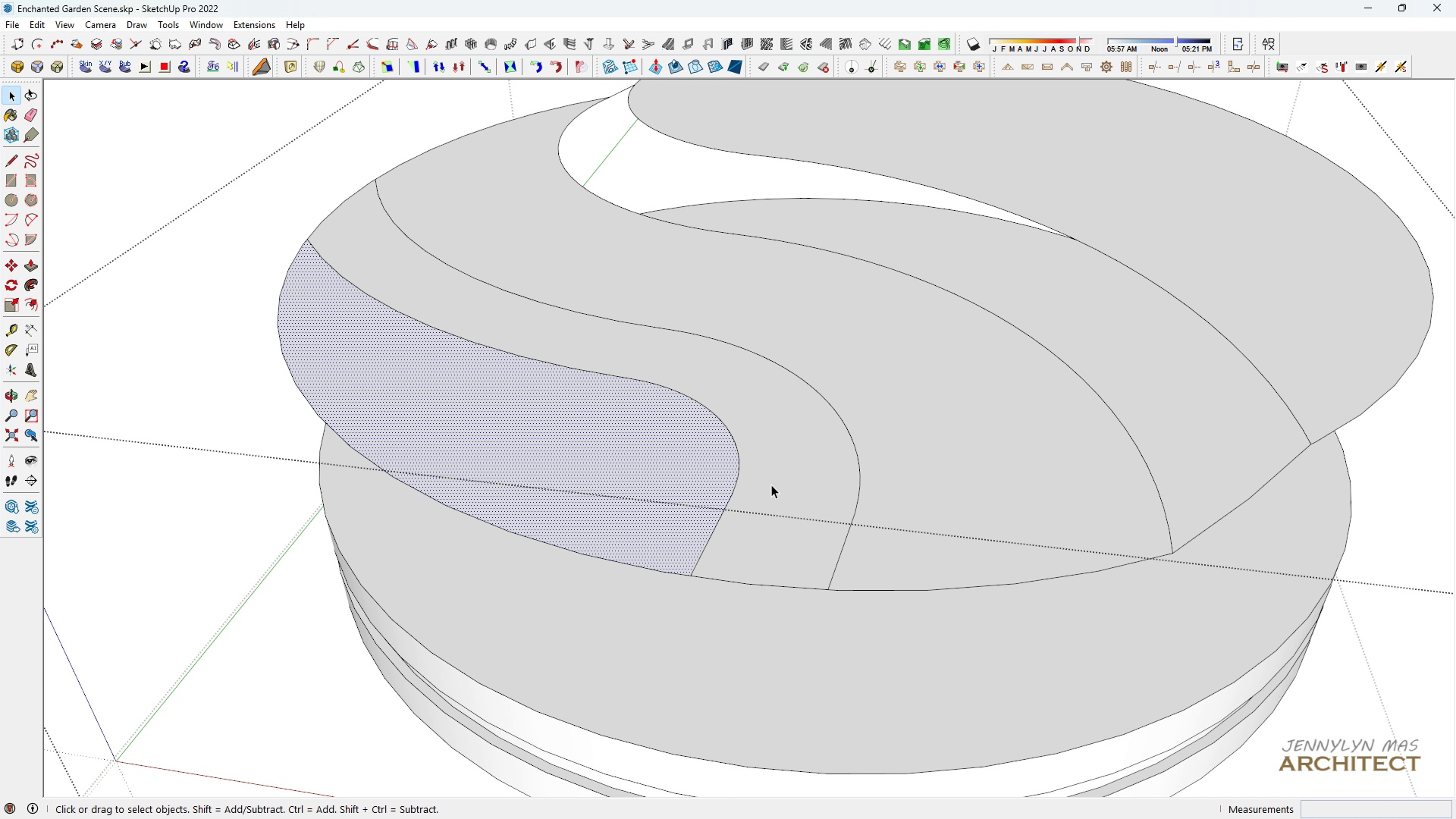 
left_click([767, 482])
 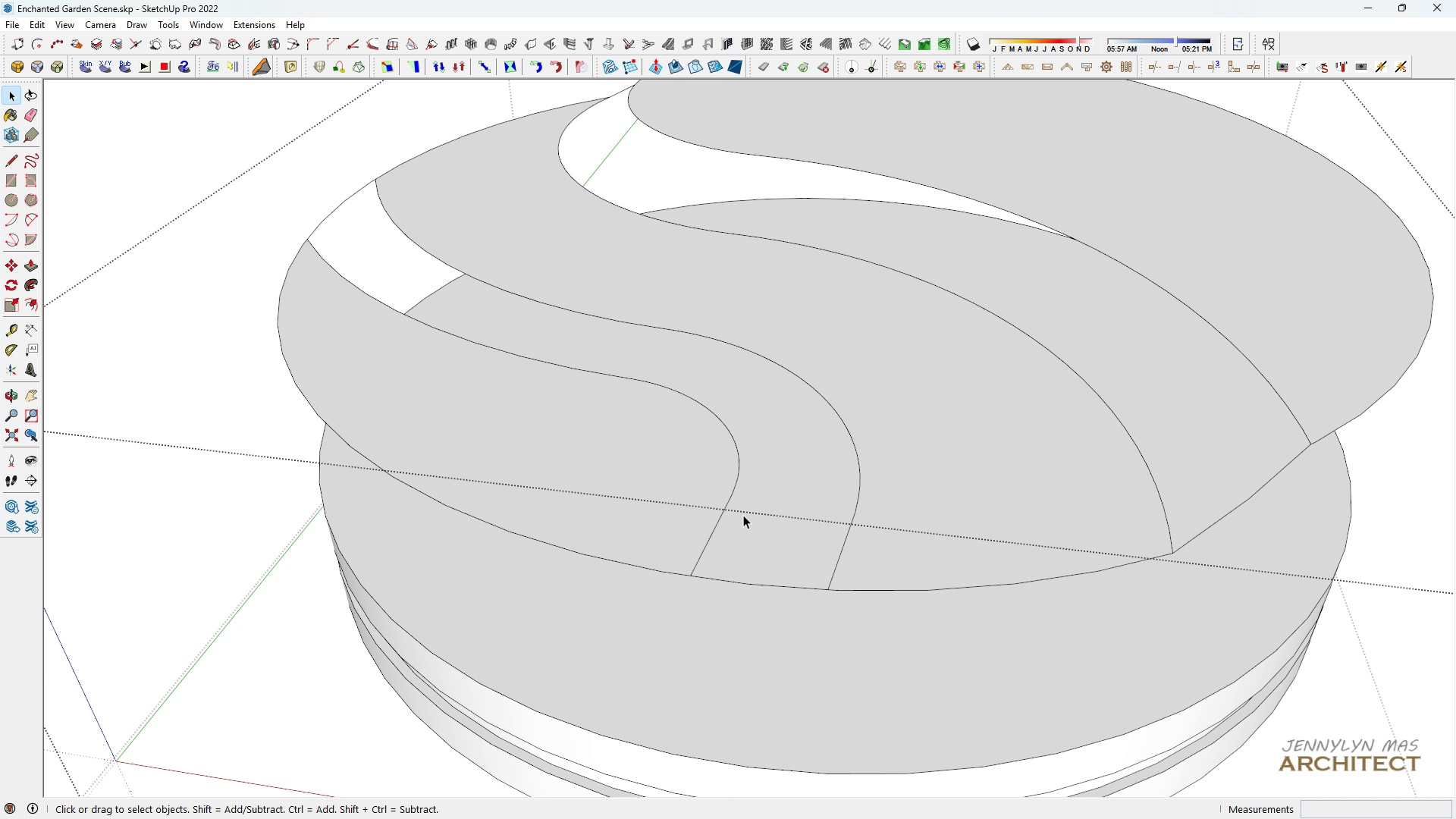 
key(Delete)
 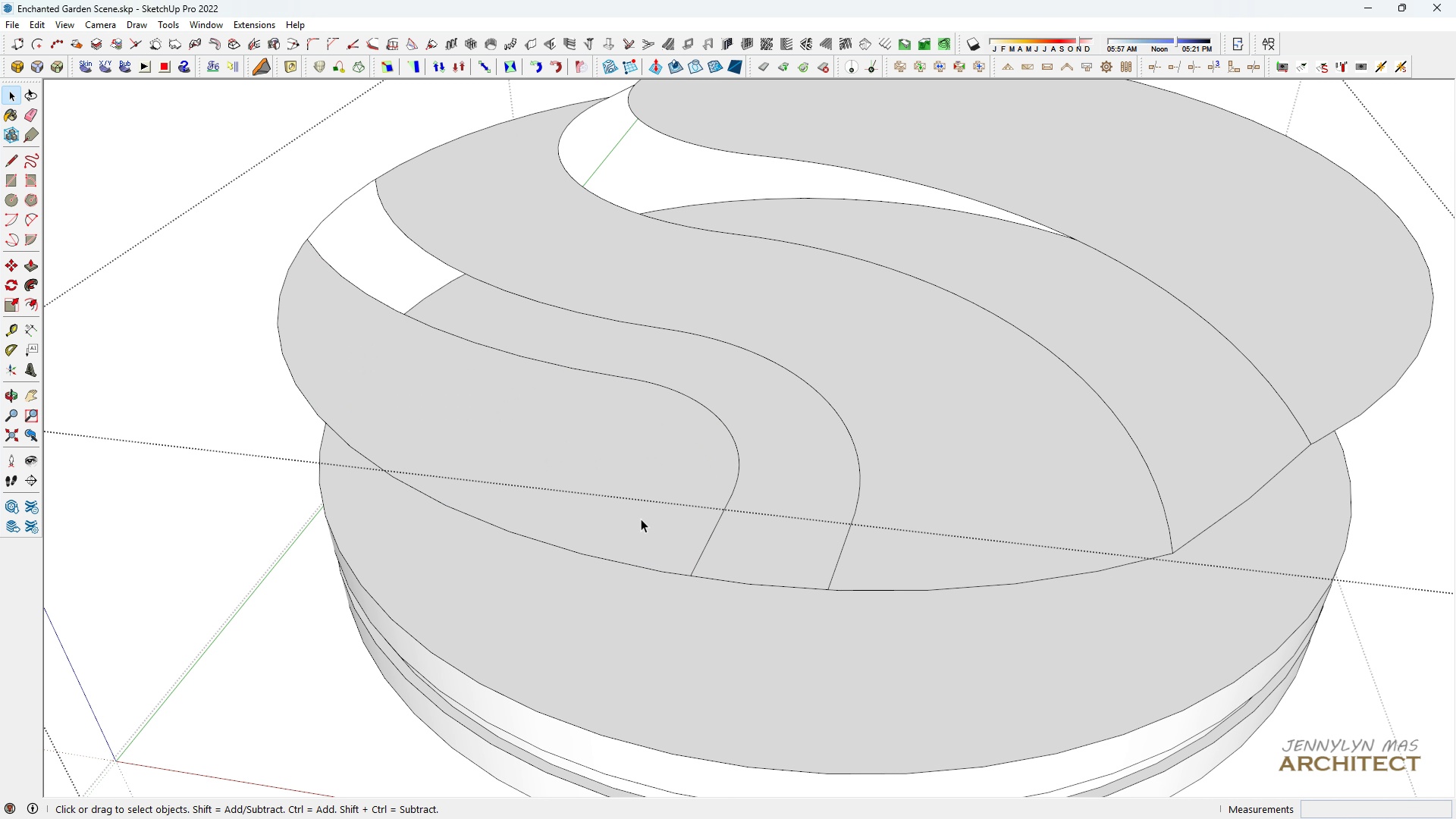 
double_click([641, 519])
 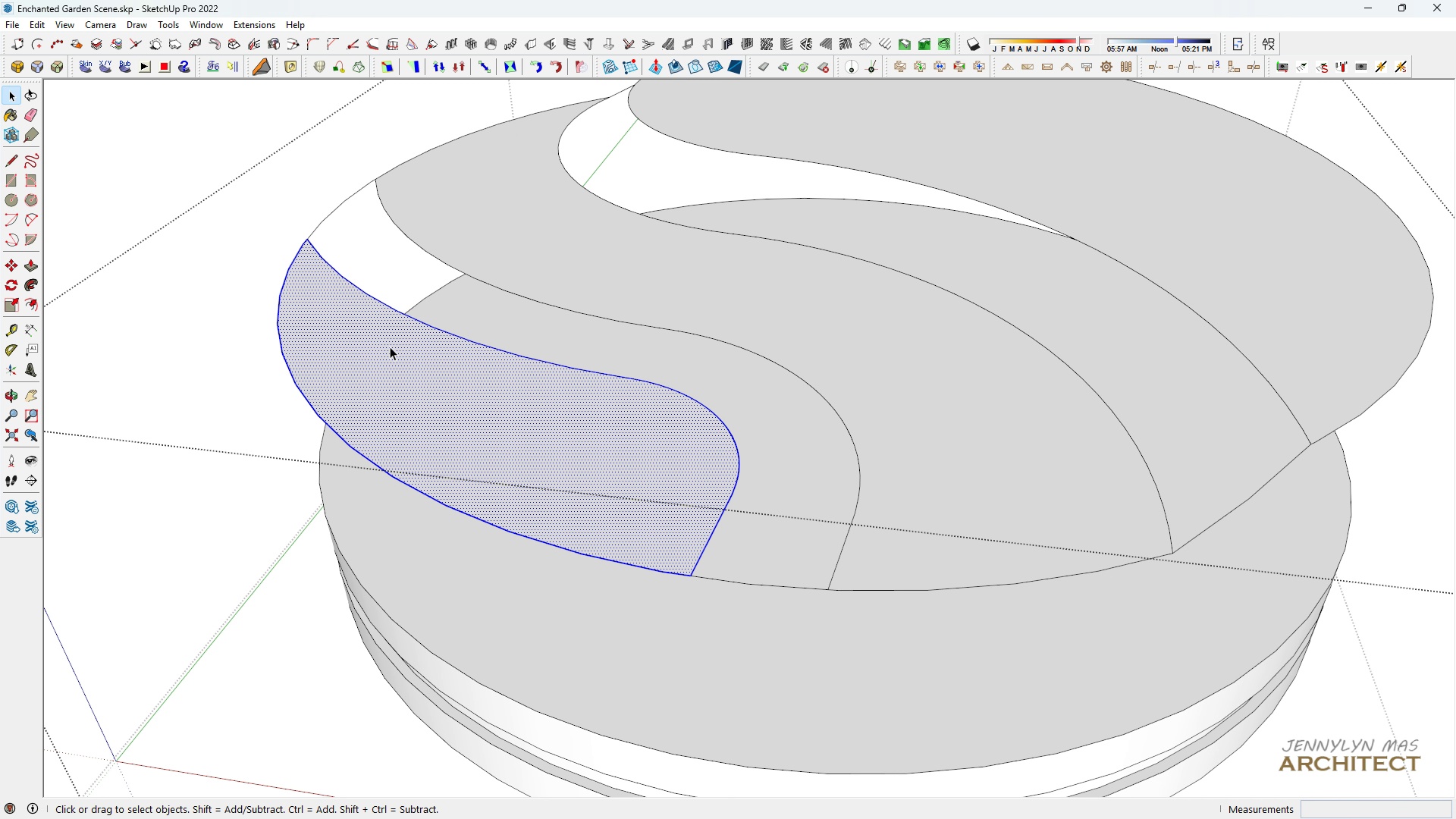 
scroll: coordinate [406, 347], scroll_direction: down, amount: 4.0
 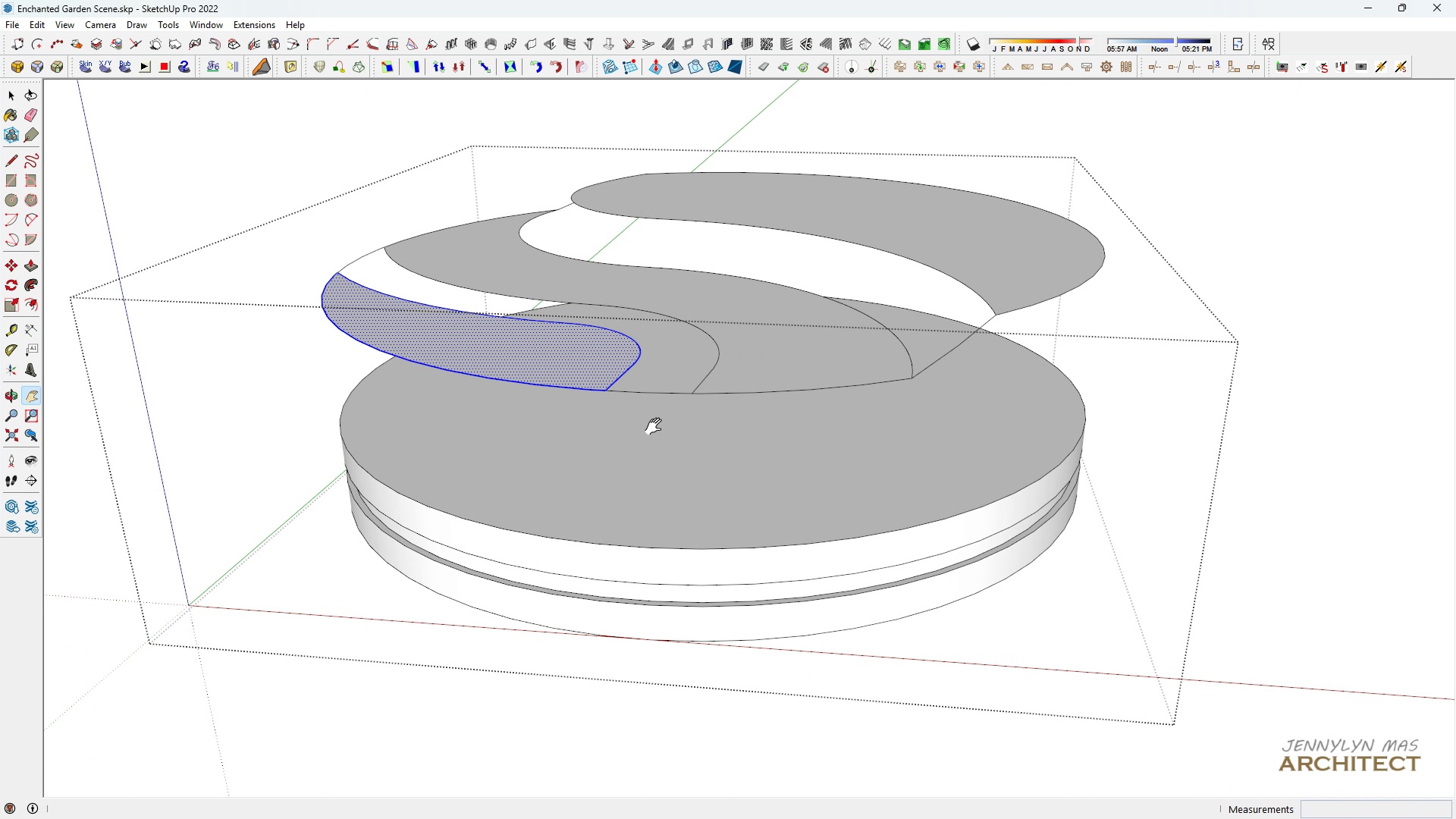 
key(Space)
 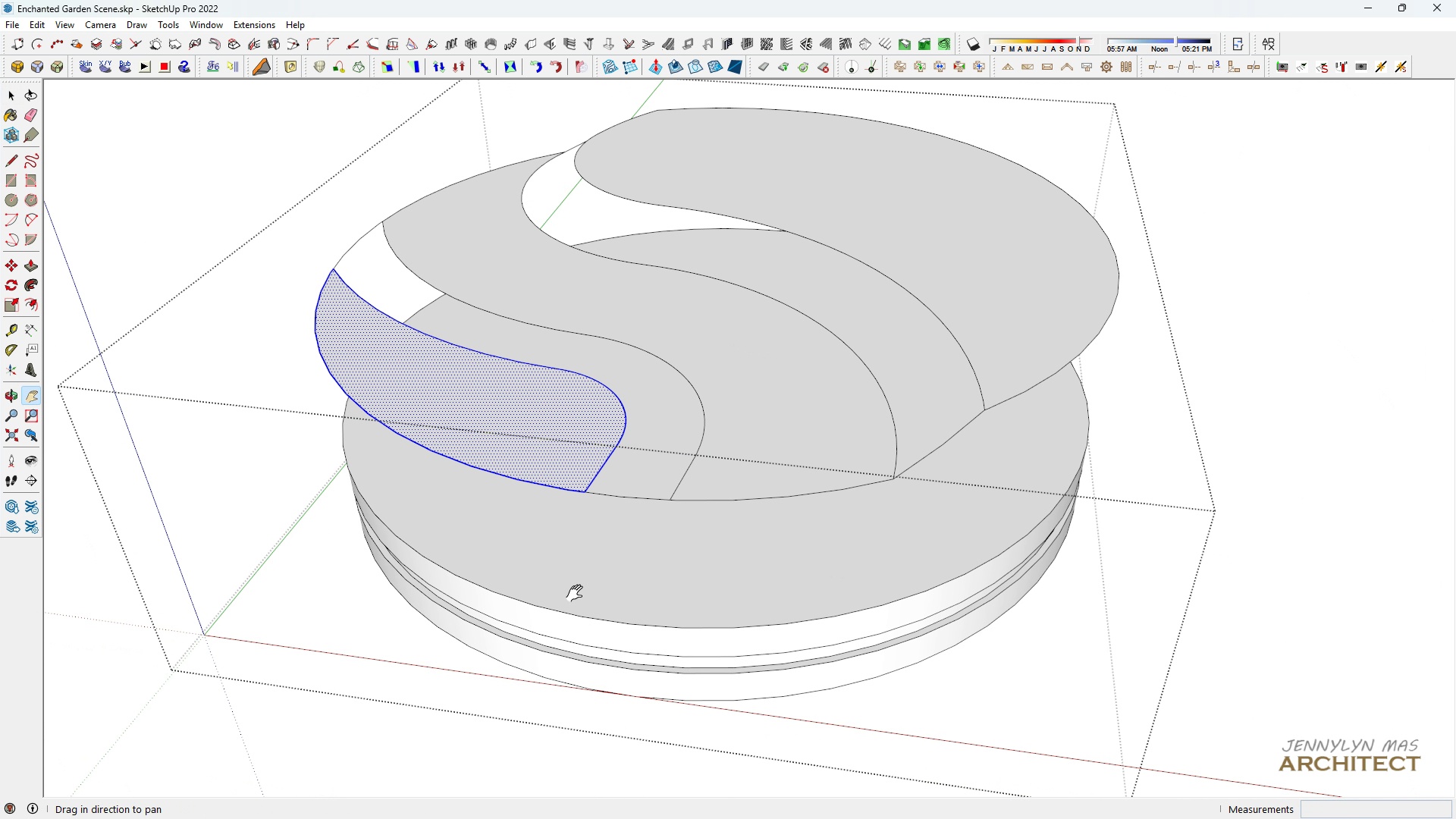 
key(H)
 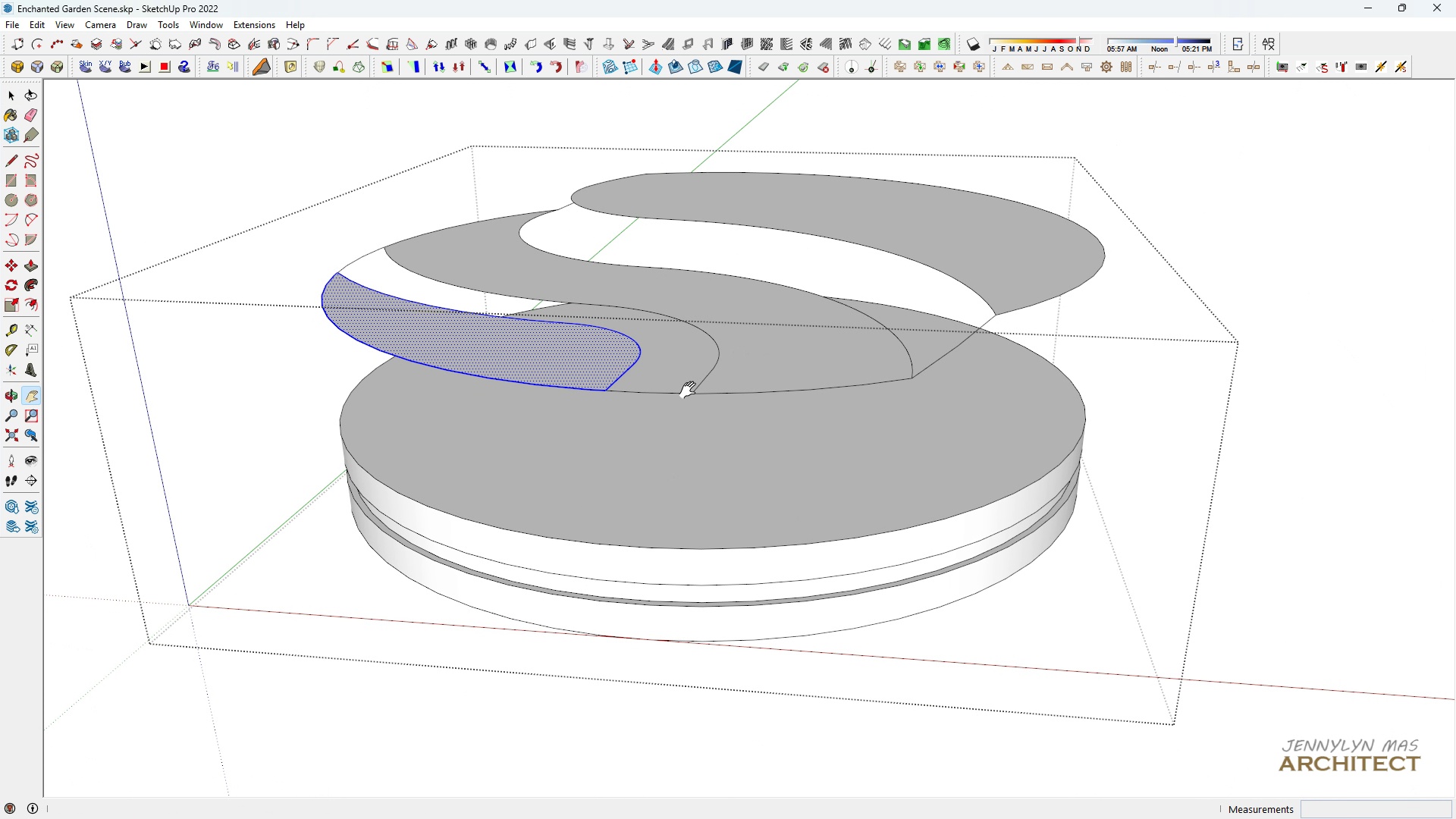 
key(Space)
 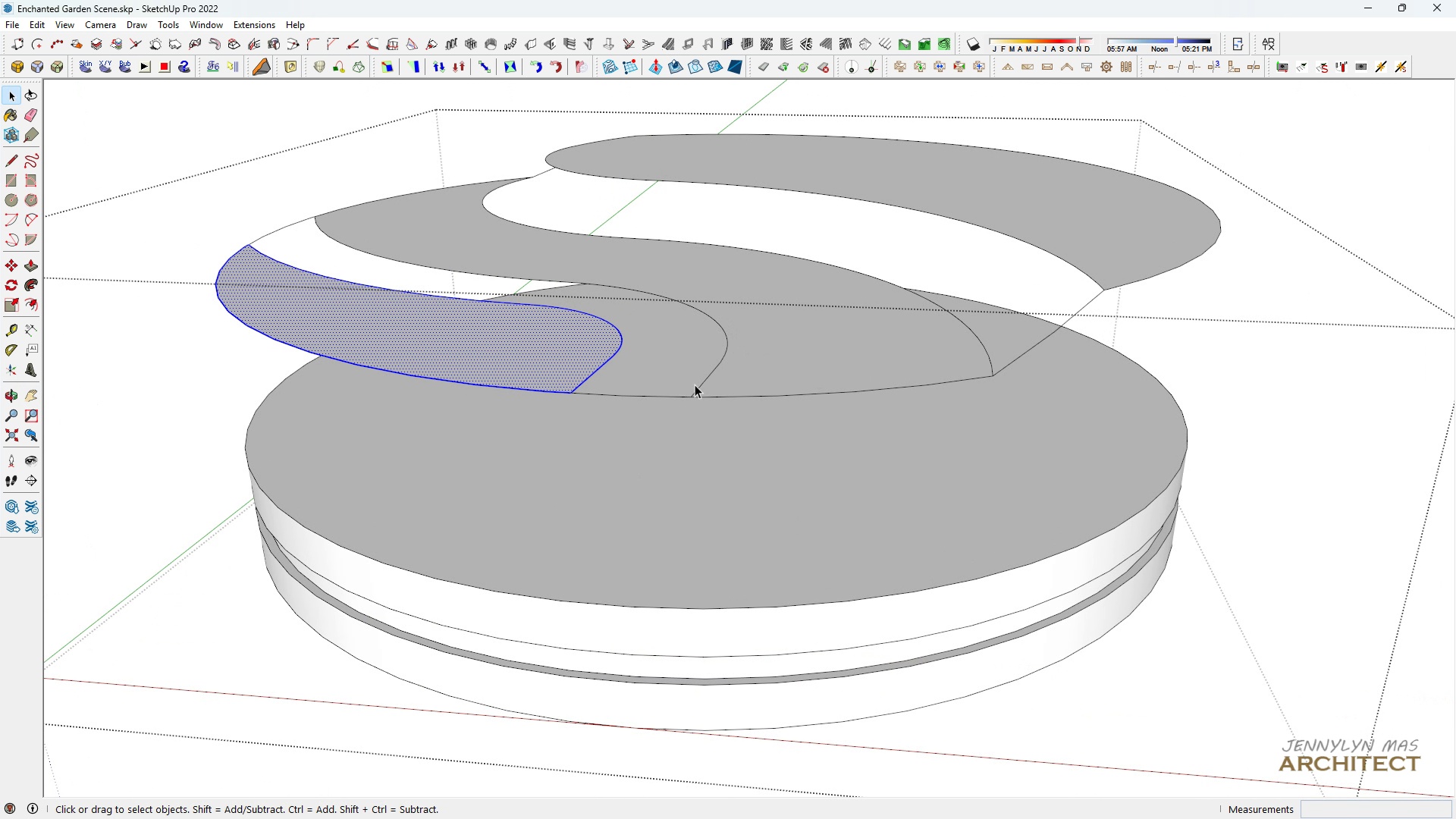 
scroll: coordinate [695, 384], scroll_direction: up, amount: 3.0
 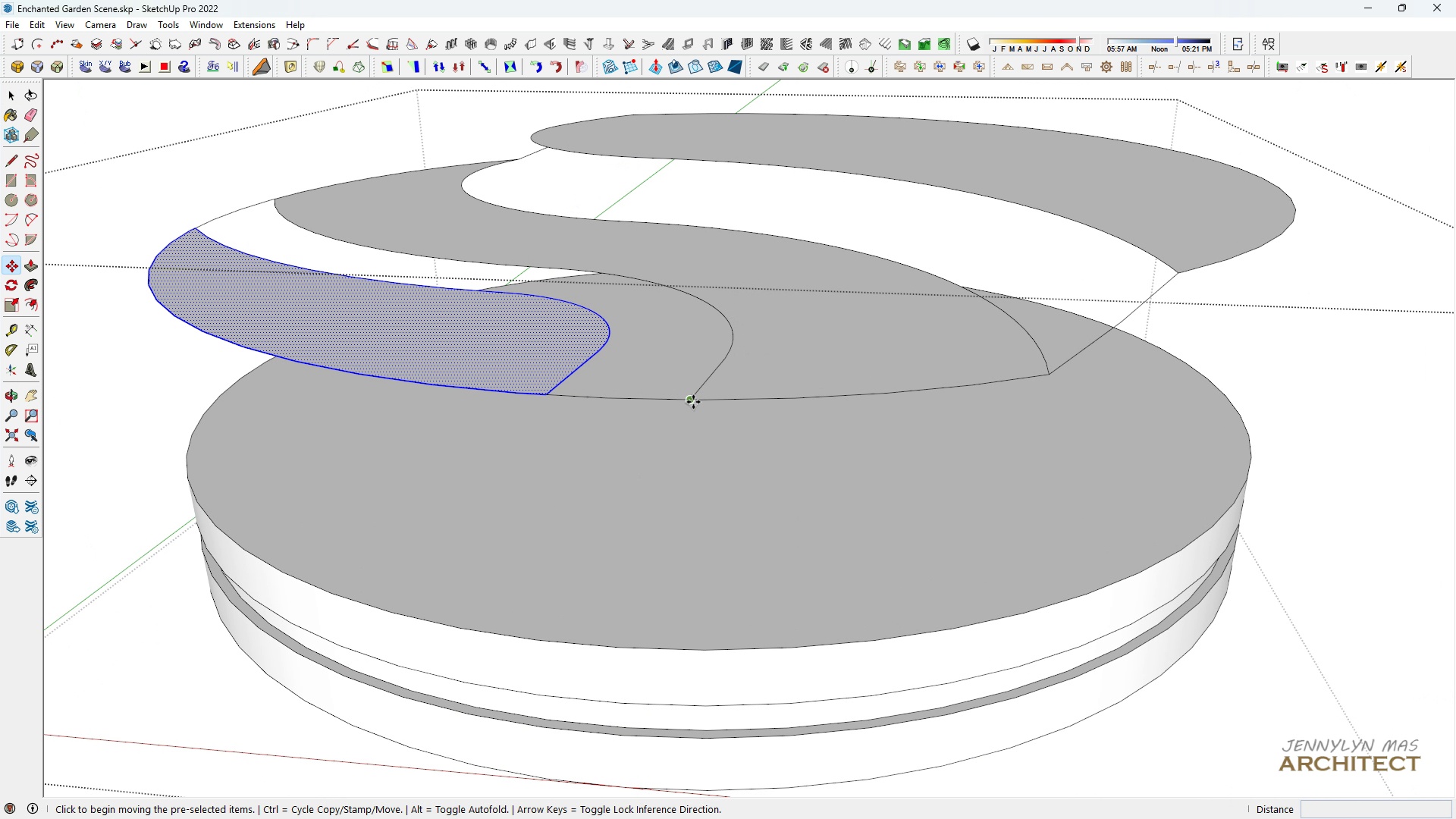 
key(M)
 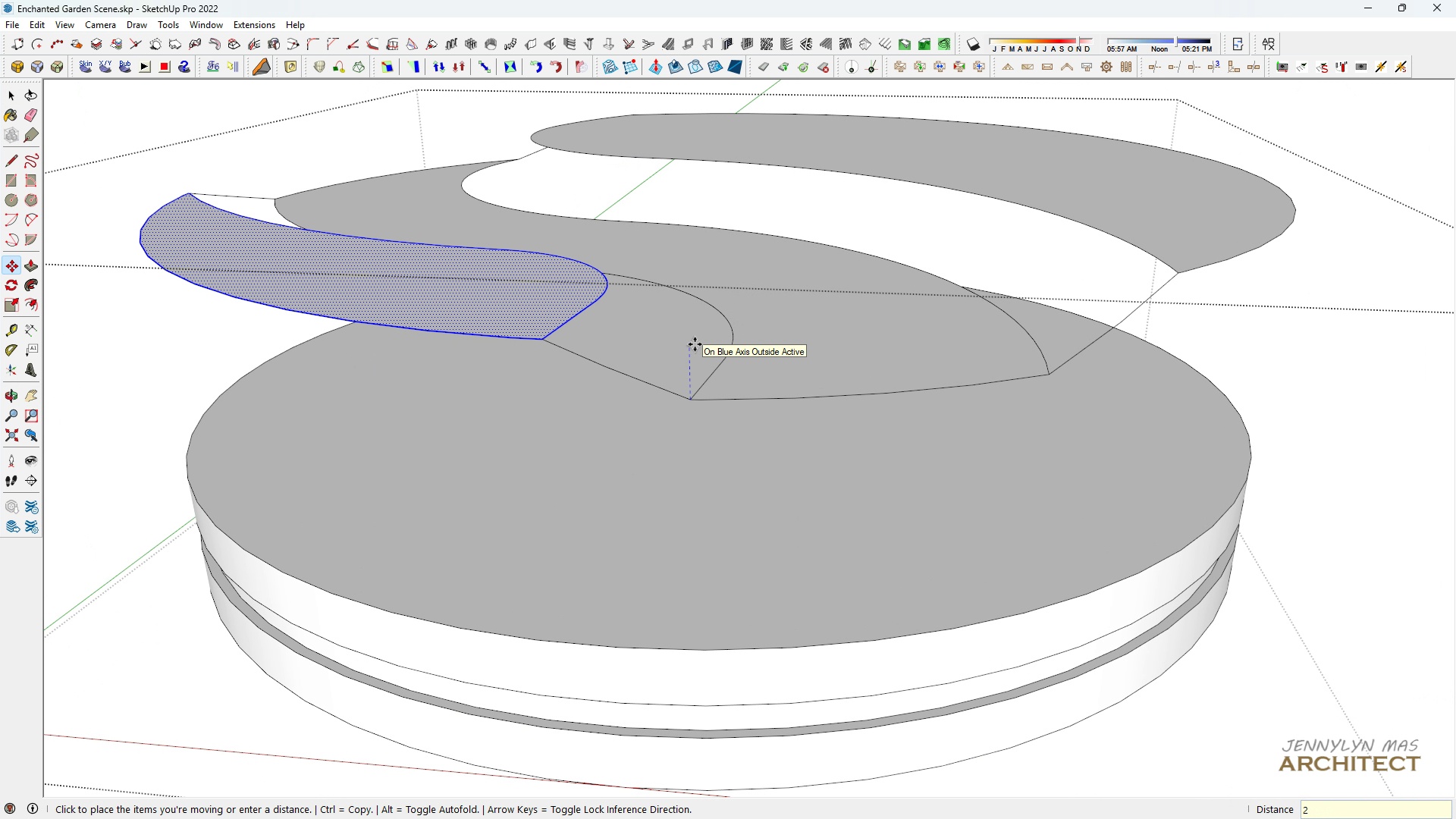 
type(20)
 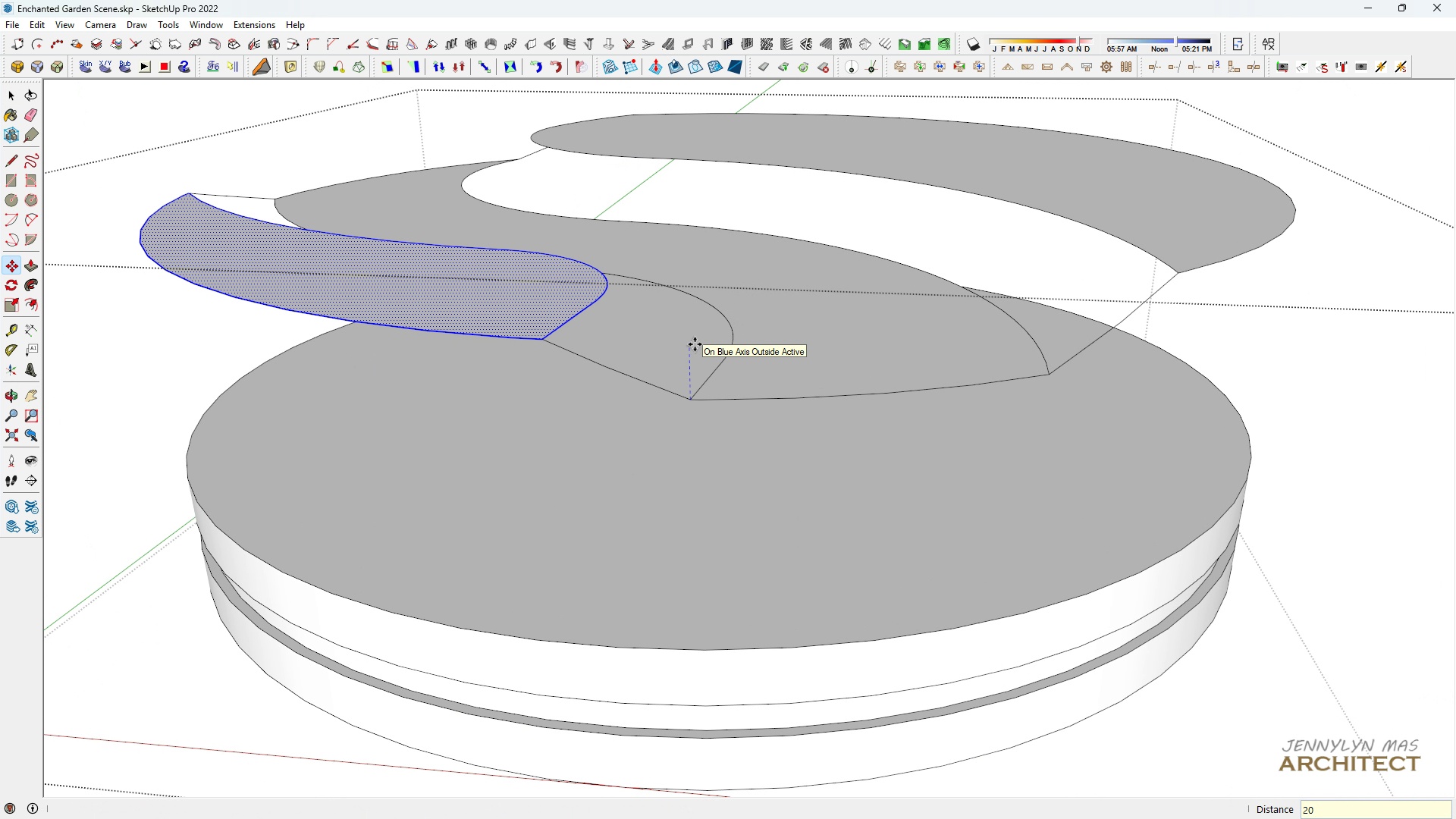 
key(Enter)
 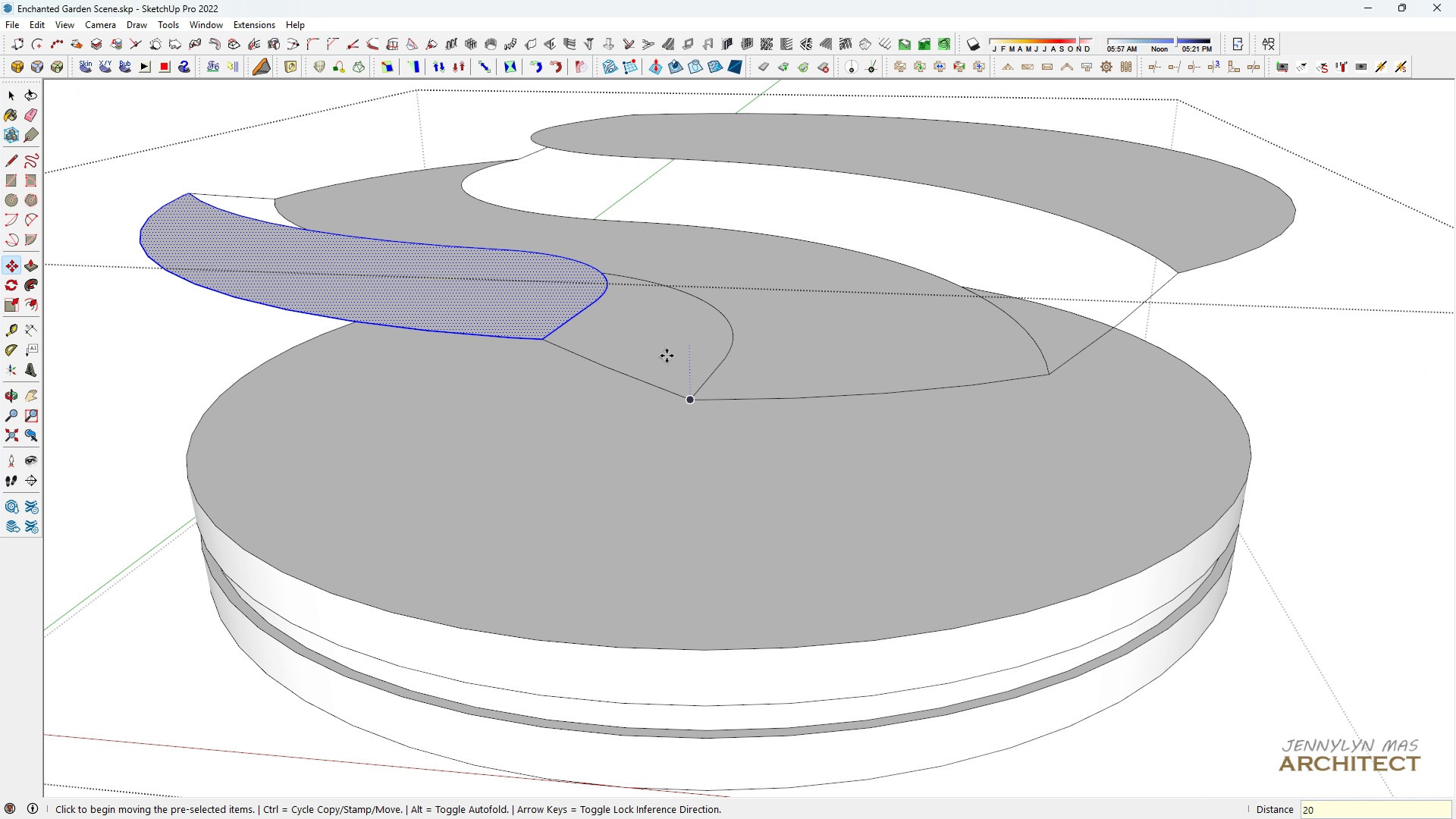 
scroll: coordinate [507, 514], scroll_direction: down, amount: 10.0
 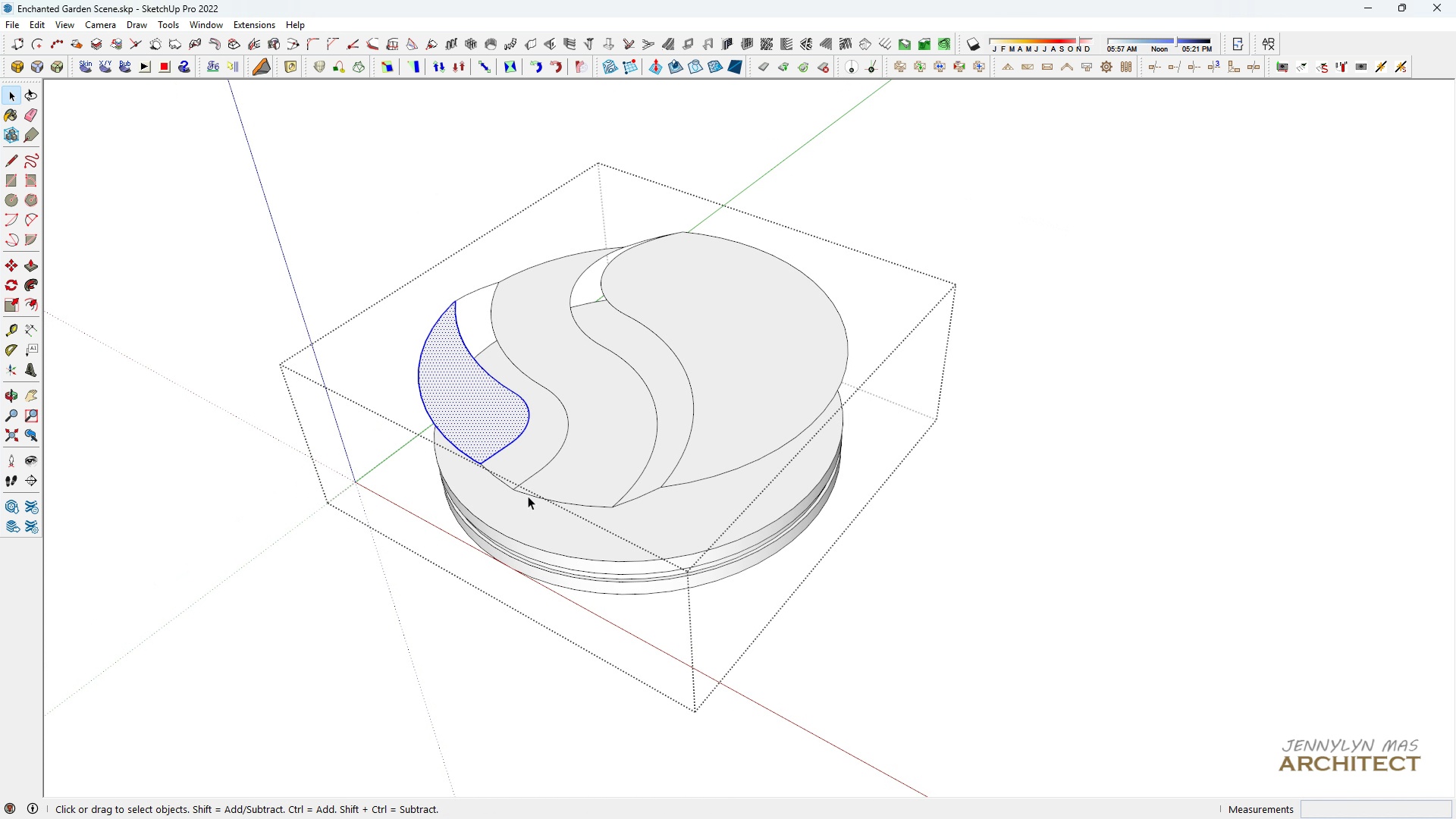 
key(Space)
 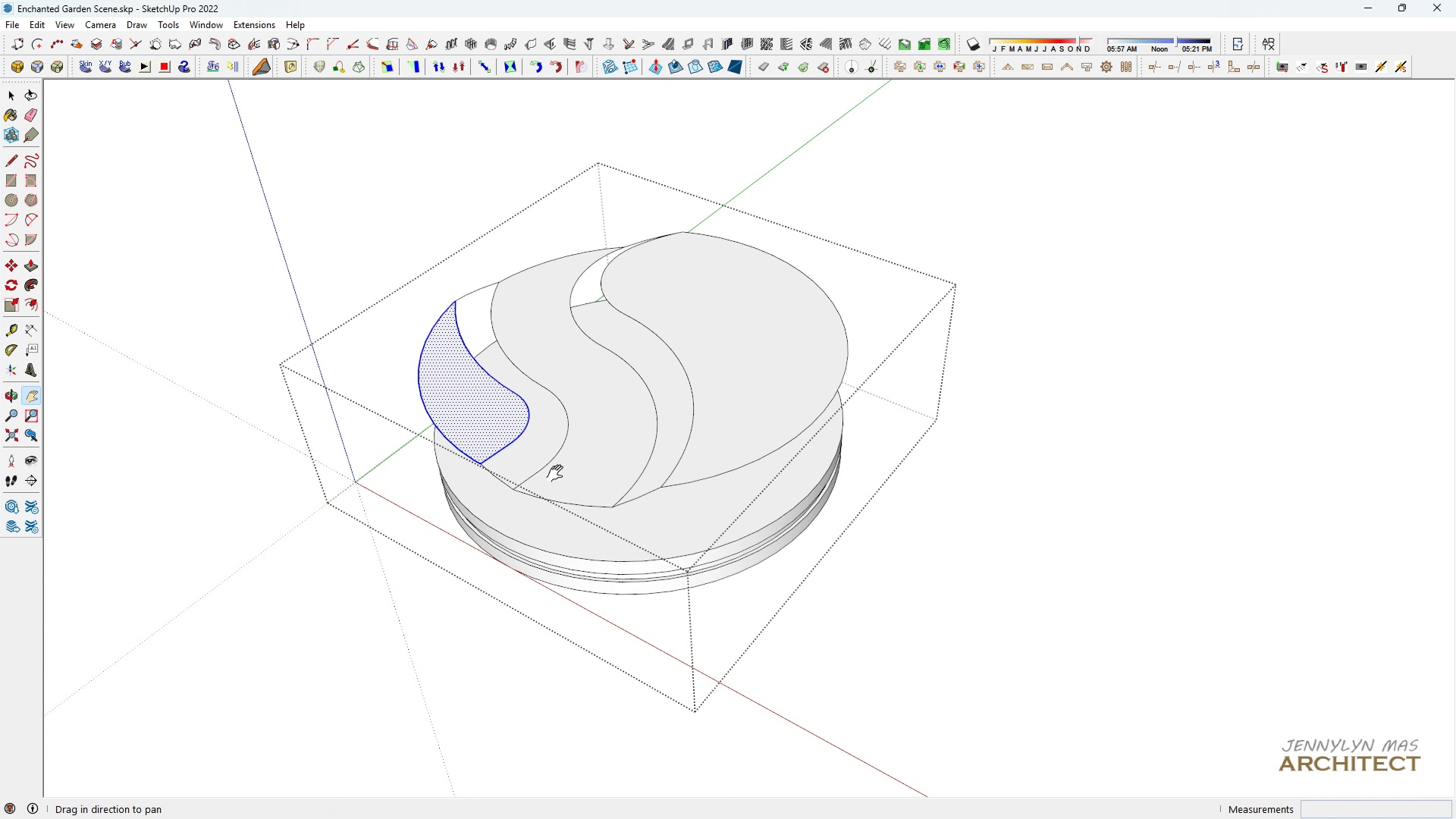 
key(H)
 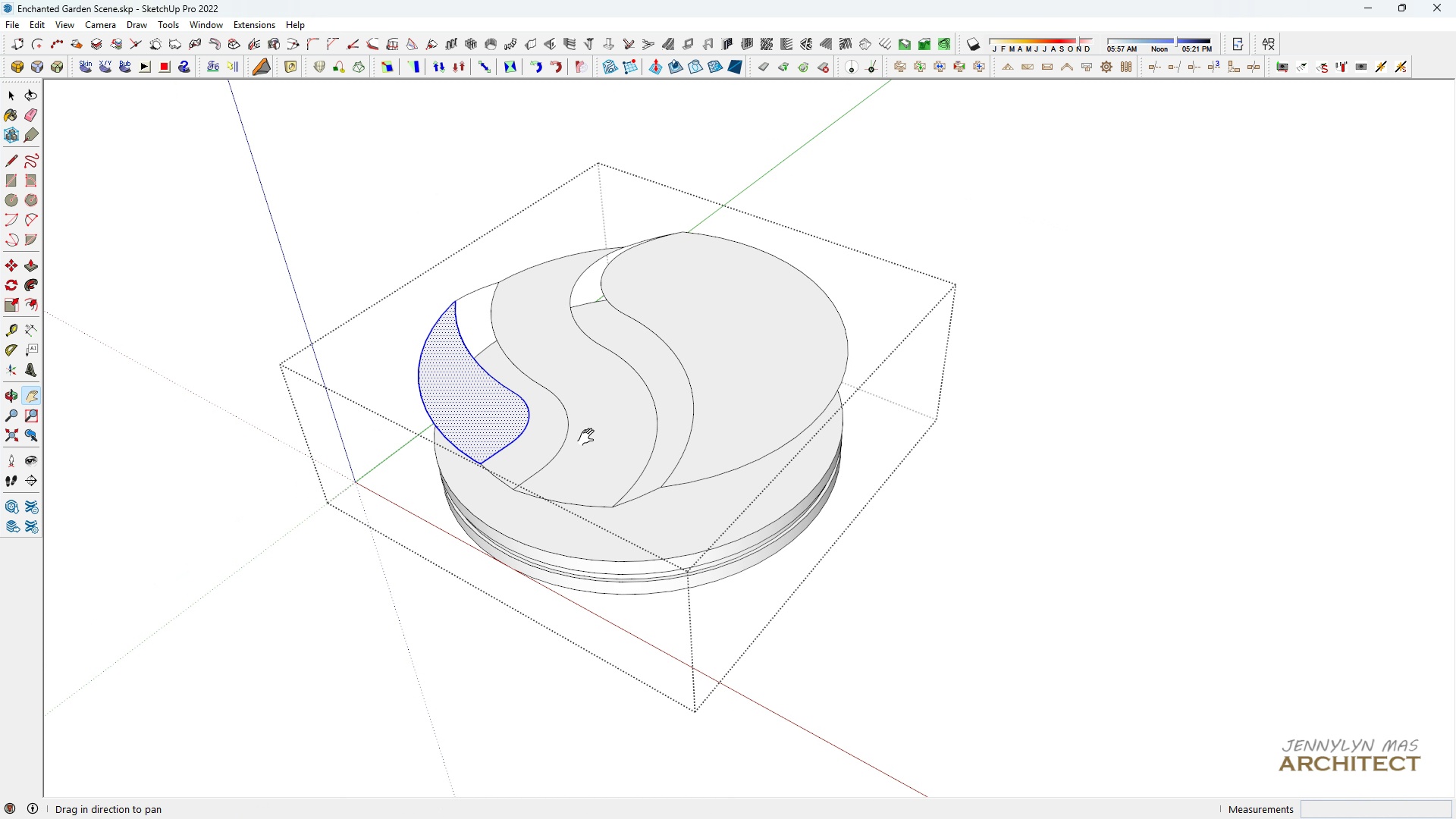 
left_click_drag(start_coordinate=[589, 437], to_coordinate=[597, 414])
 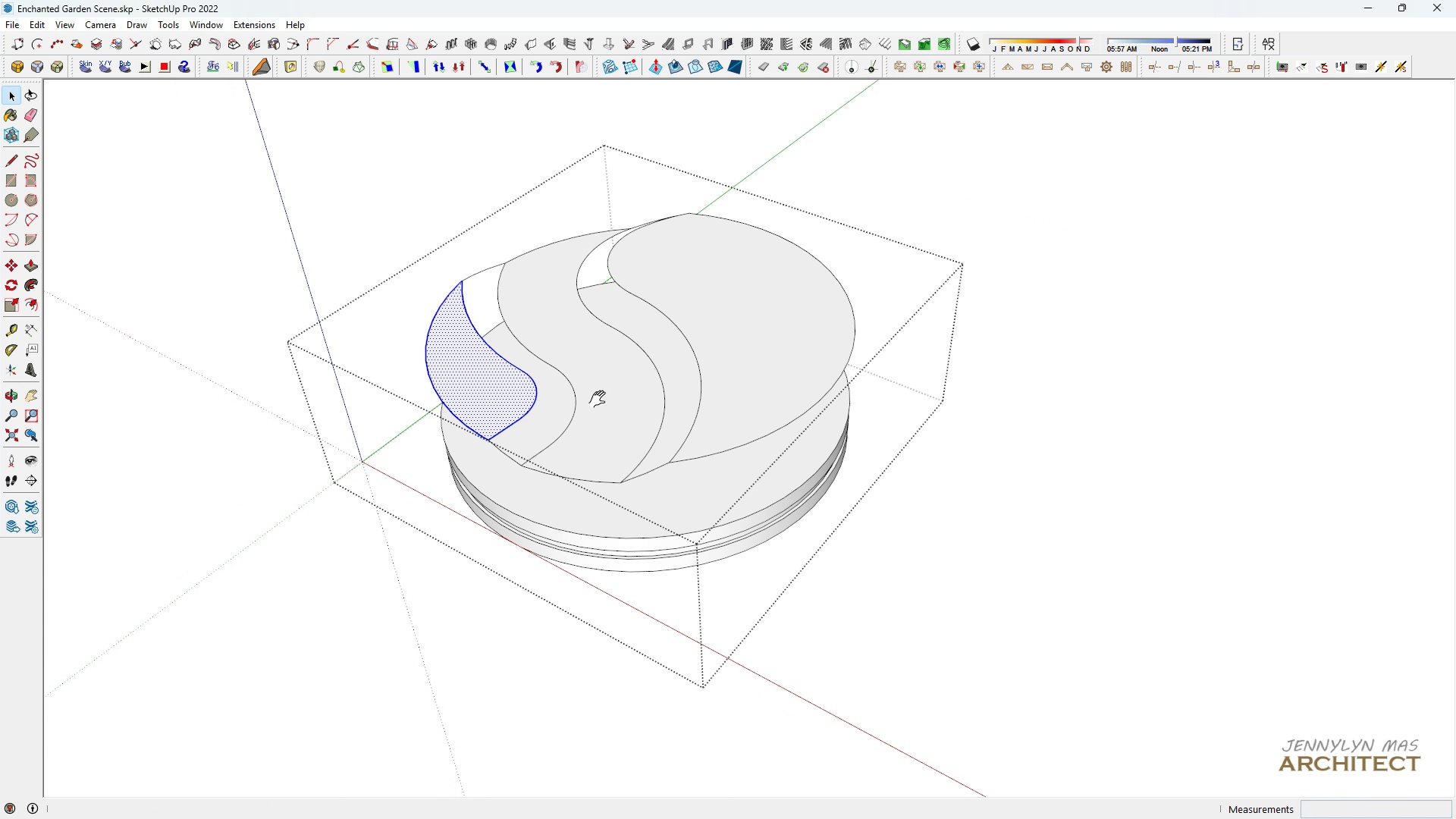 
key(Space)
 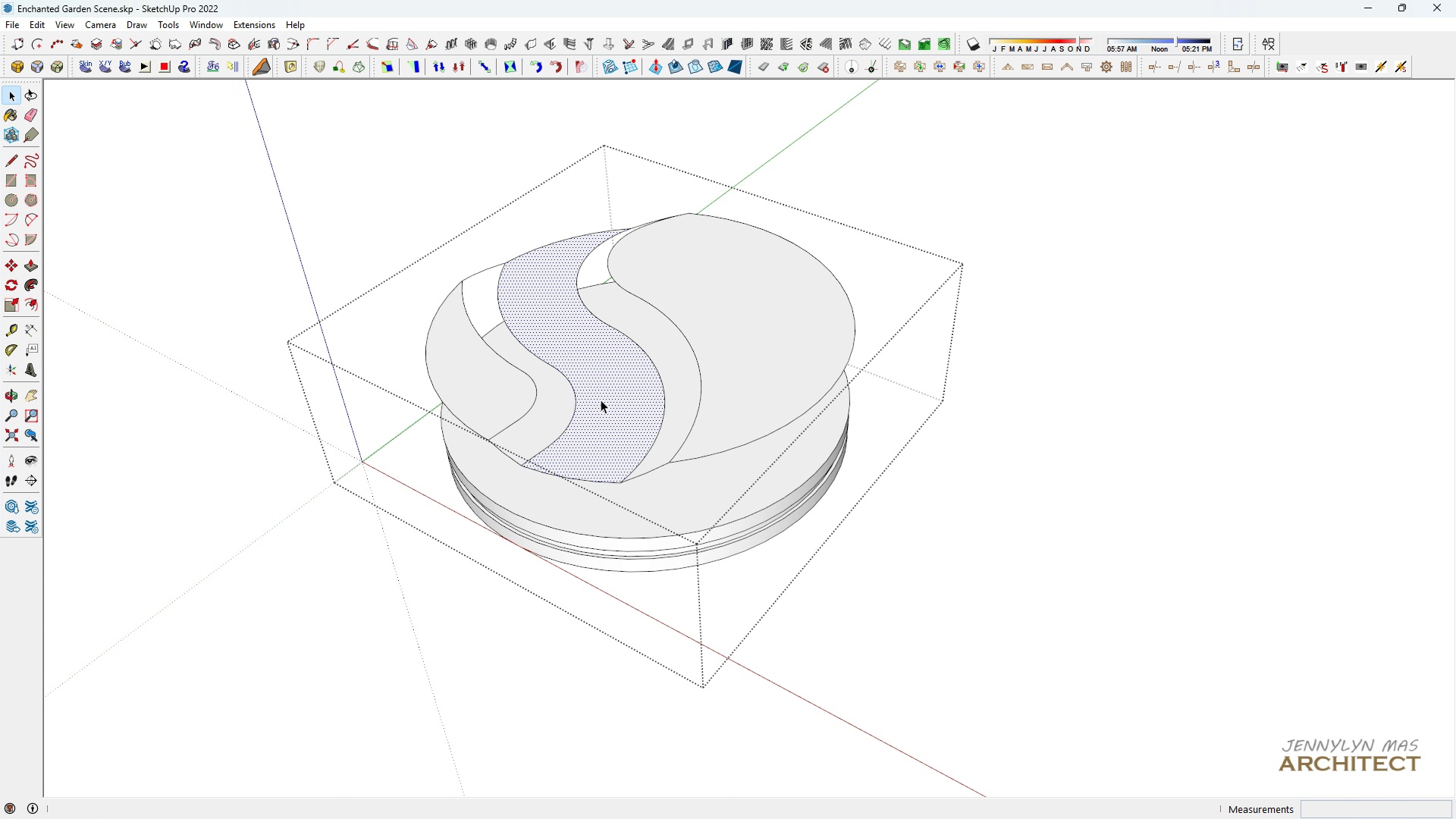 
double_click([601, 400])
 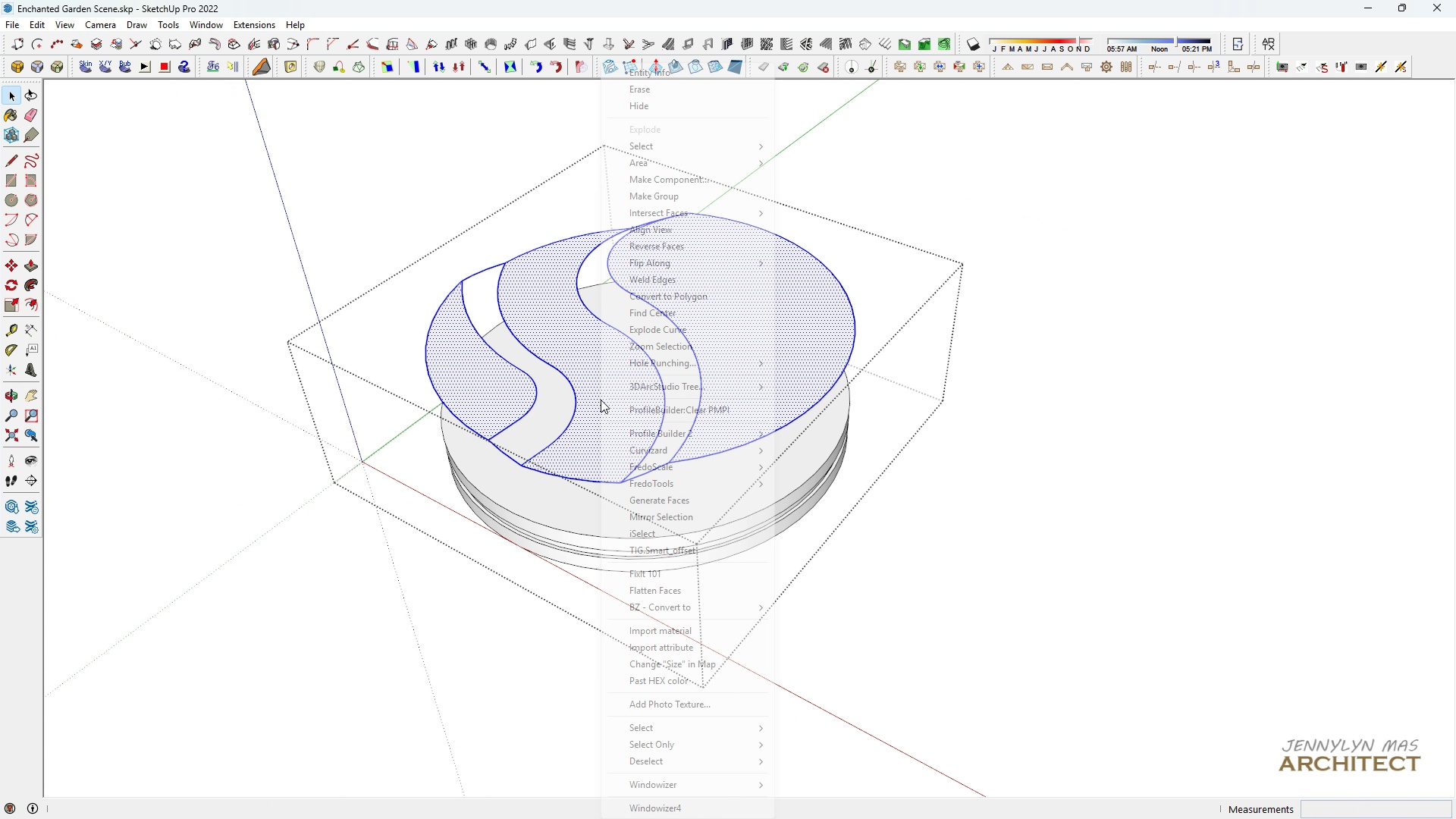 
left_click([601, 400])
 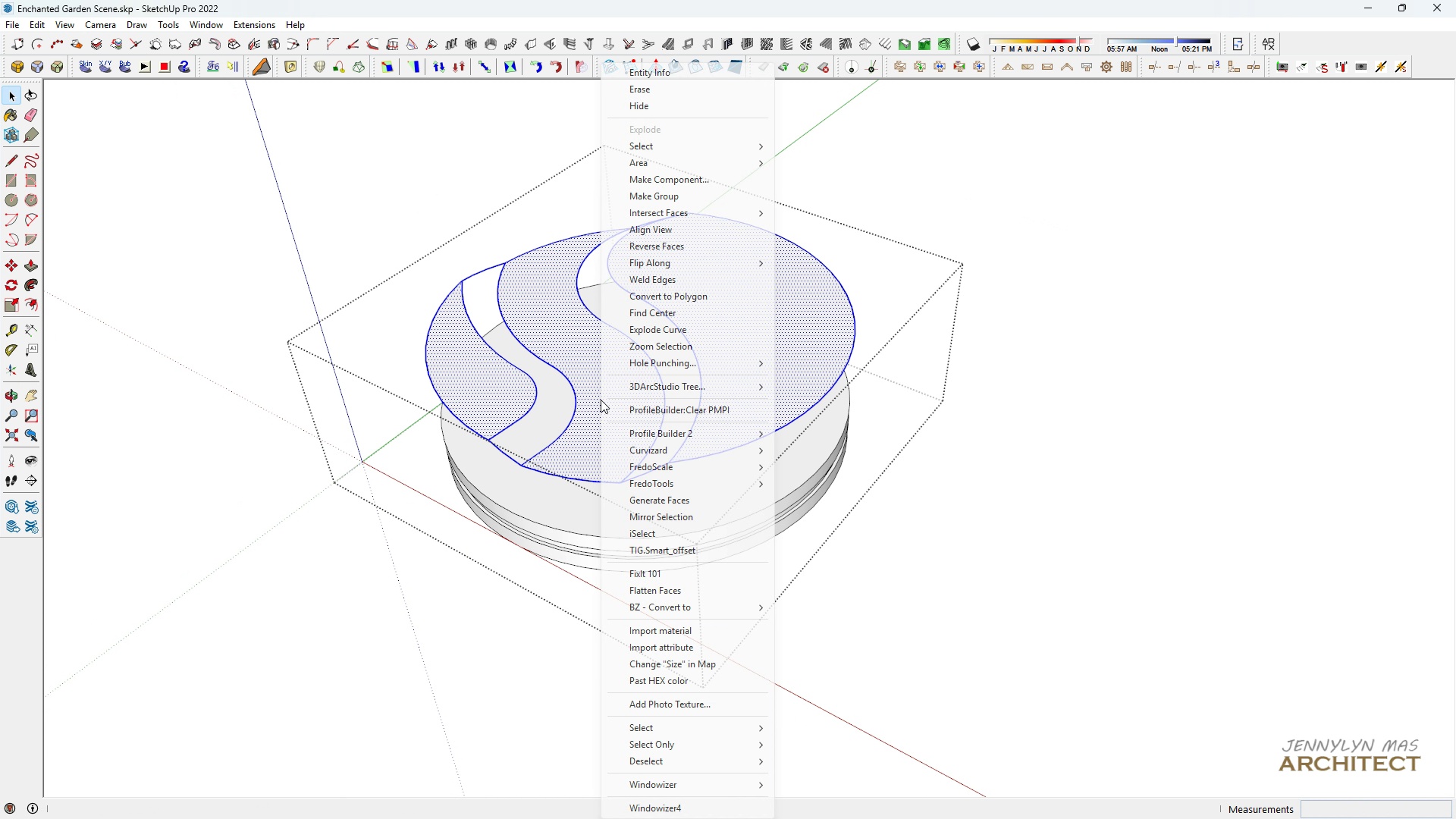 
right_click([601, 400])
 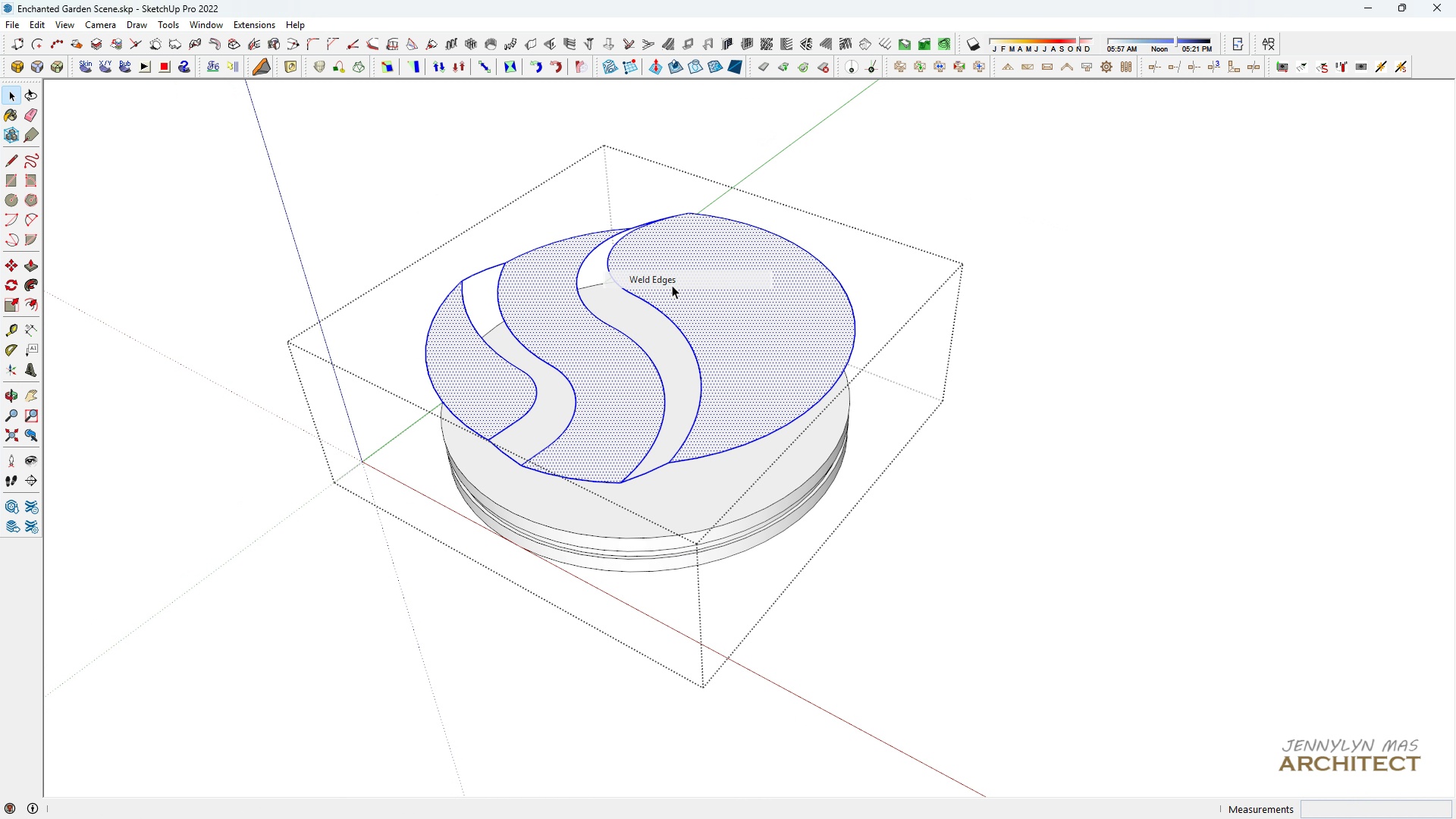 
left_click([672, 285])
 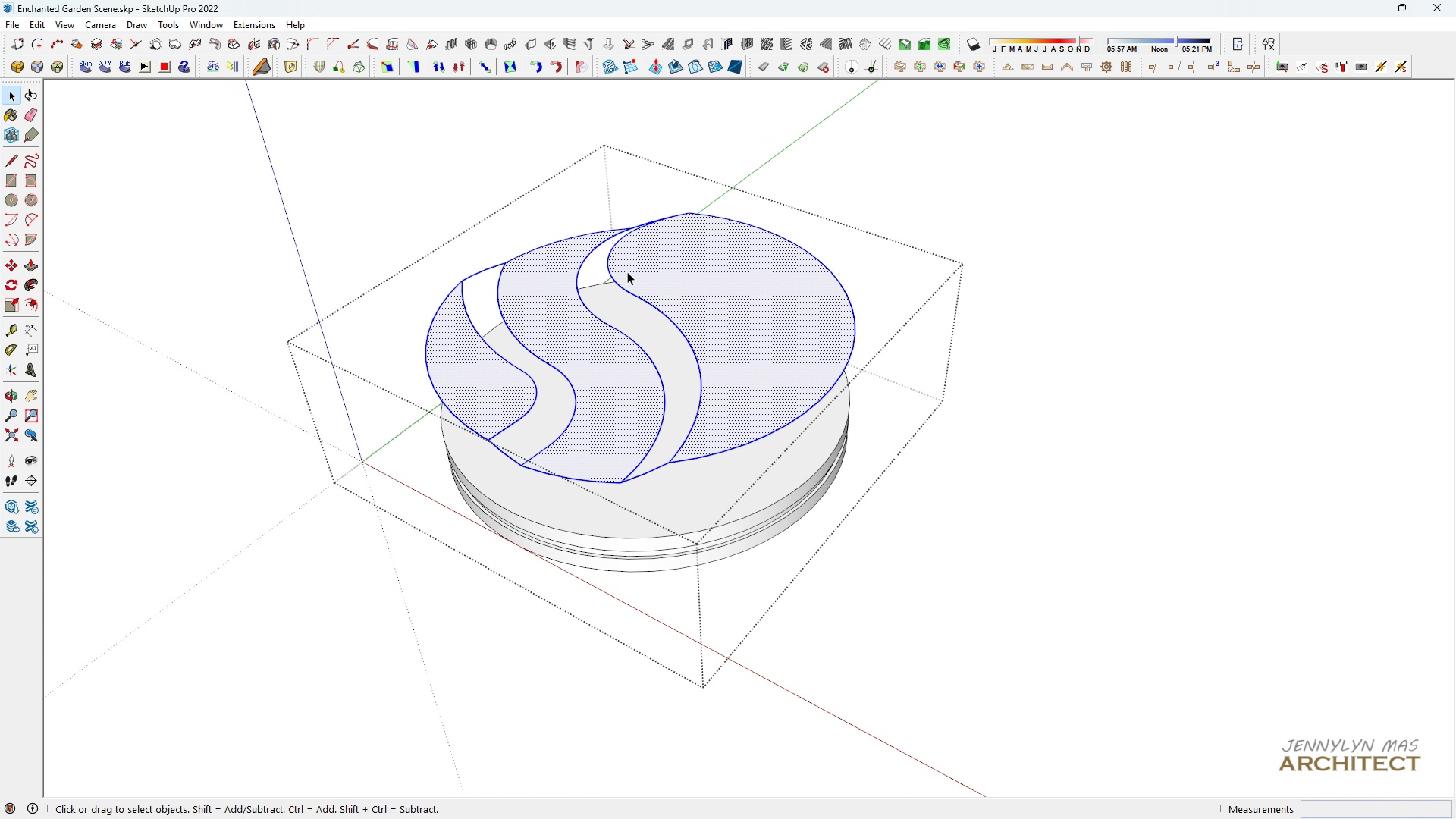 
key(Space)
 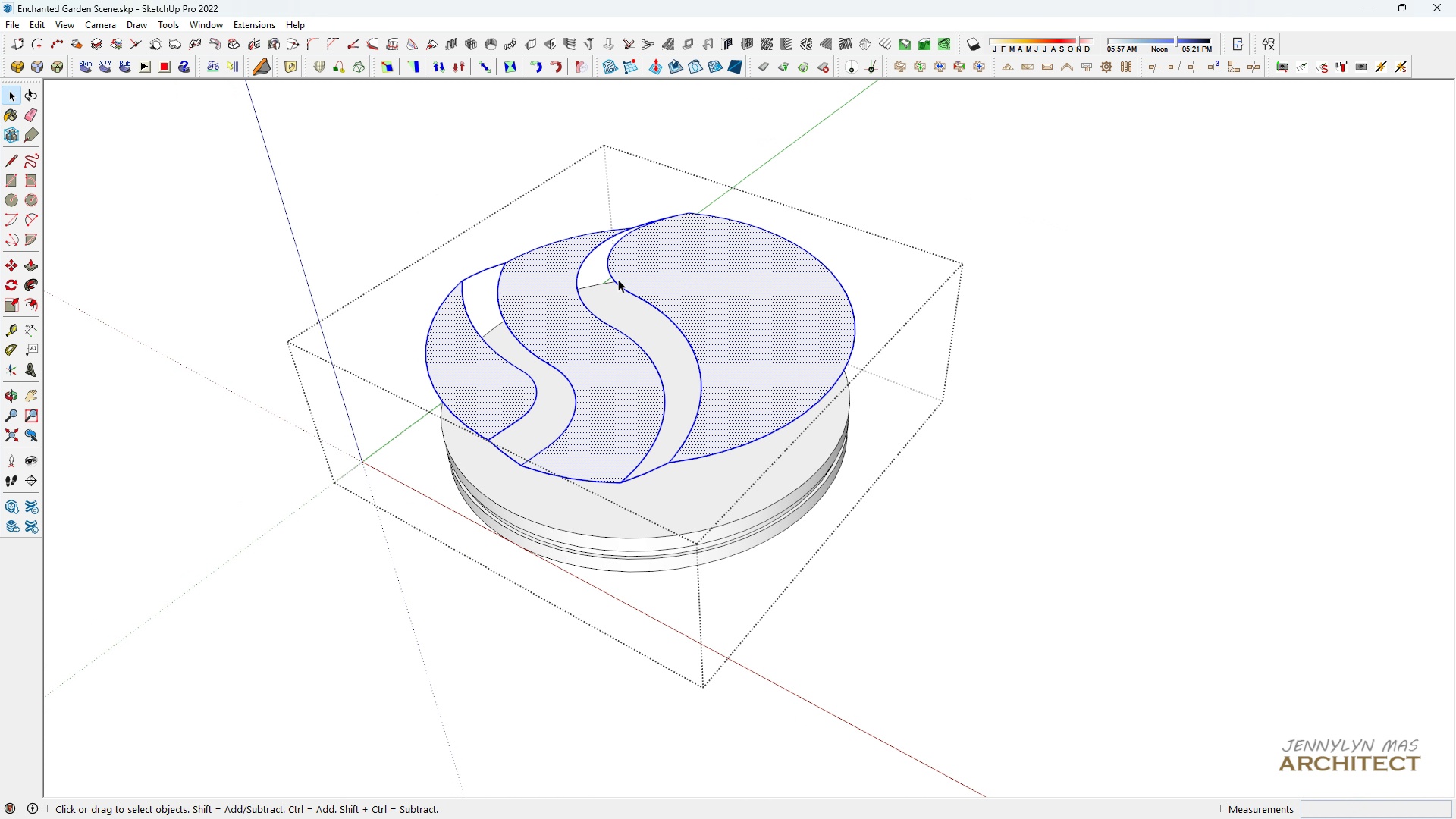 
left_click([618, 279])
 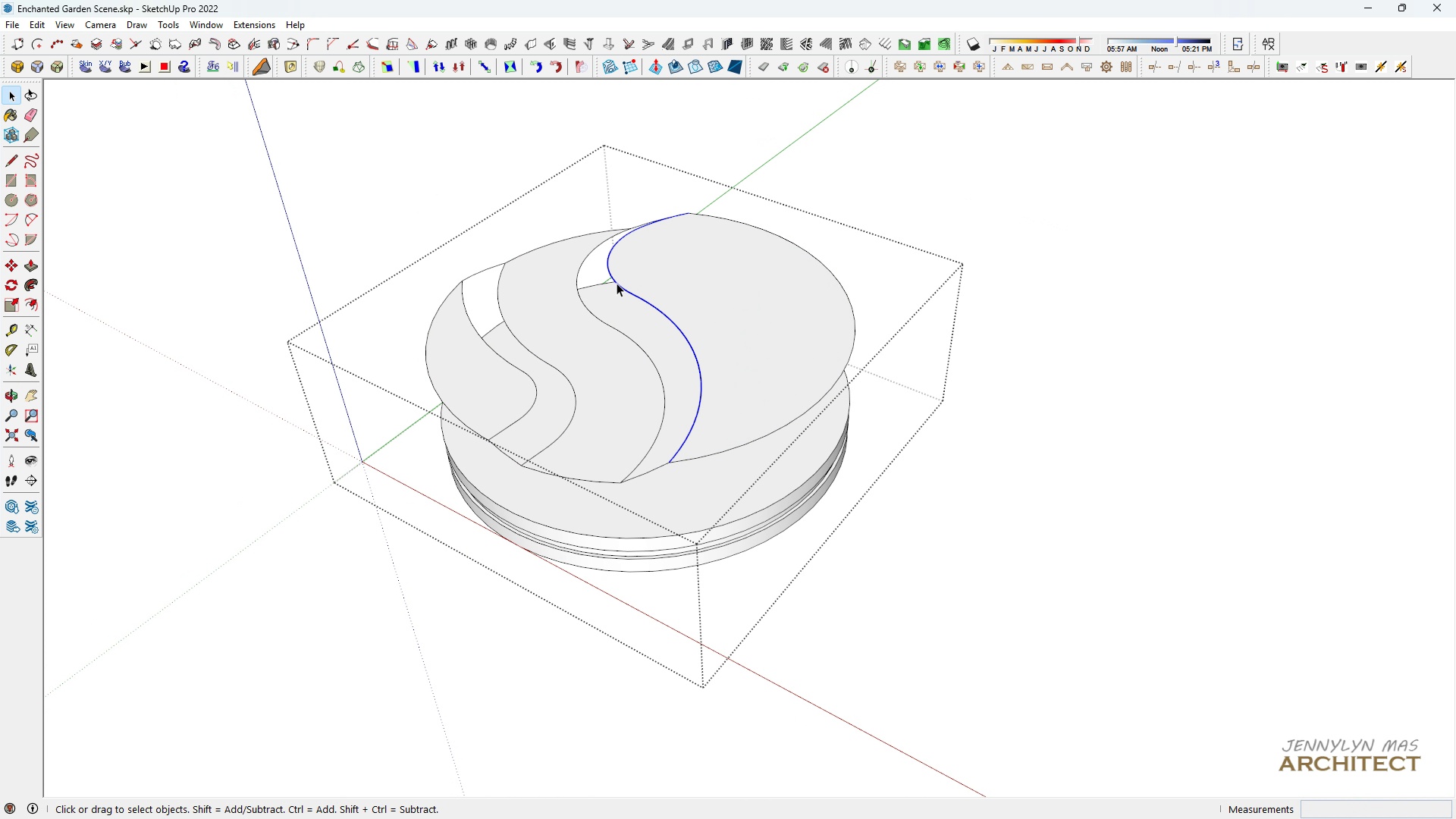 
left_click([617, 283])
 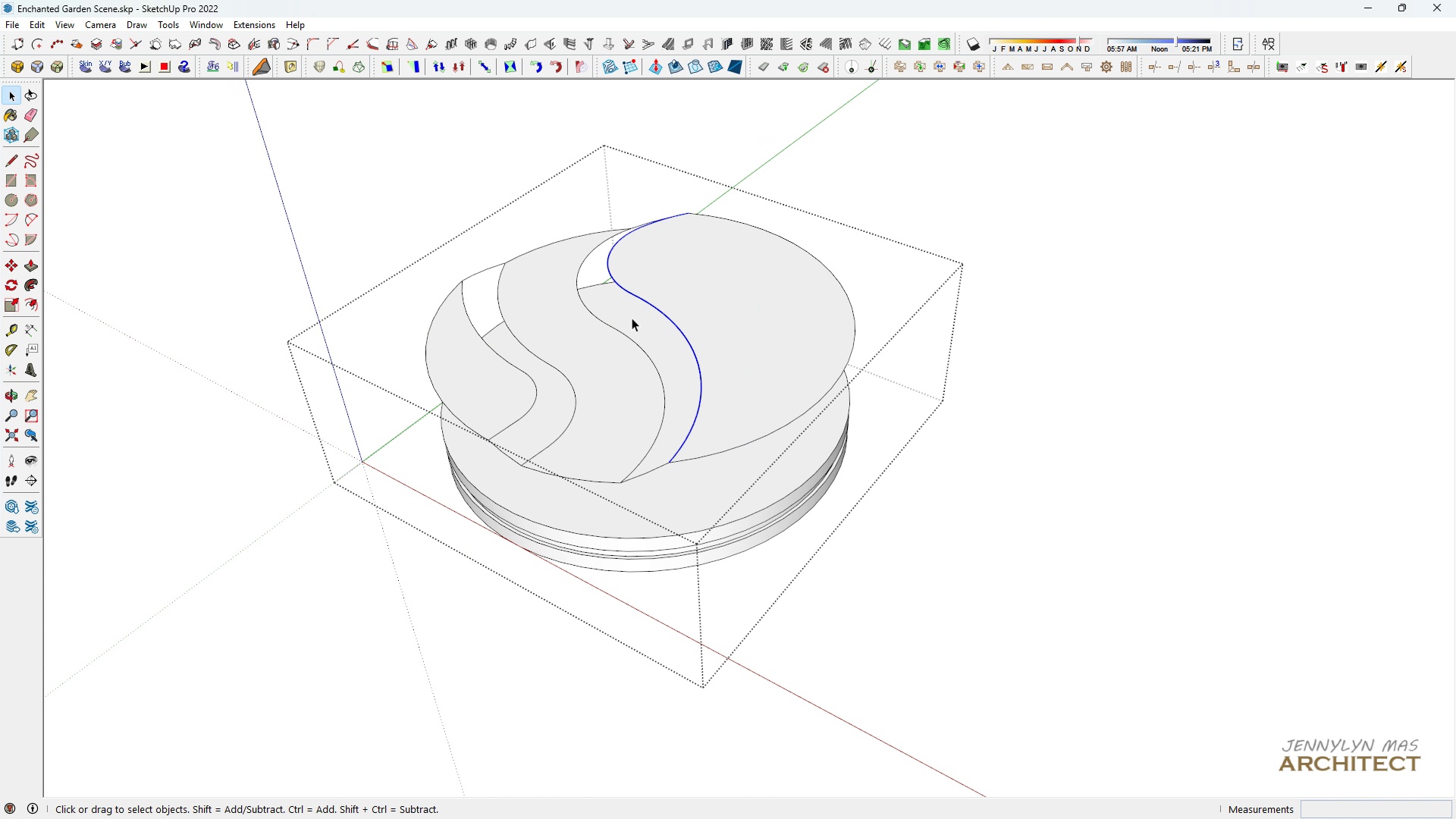 
scroll: coordinate [630, 315], scroll_direction: up, amount: 1.0
 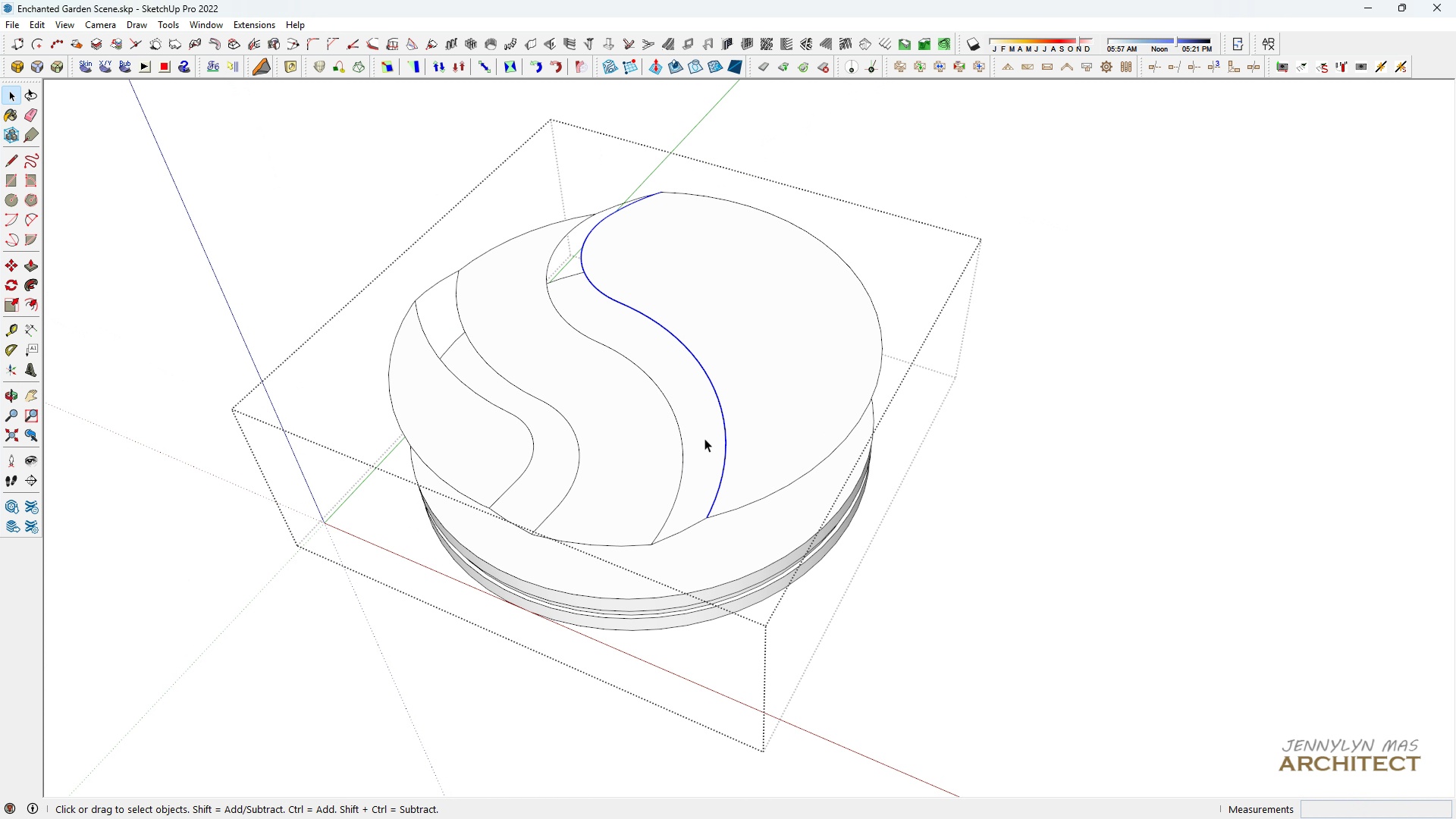 
key(Space)
 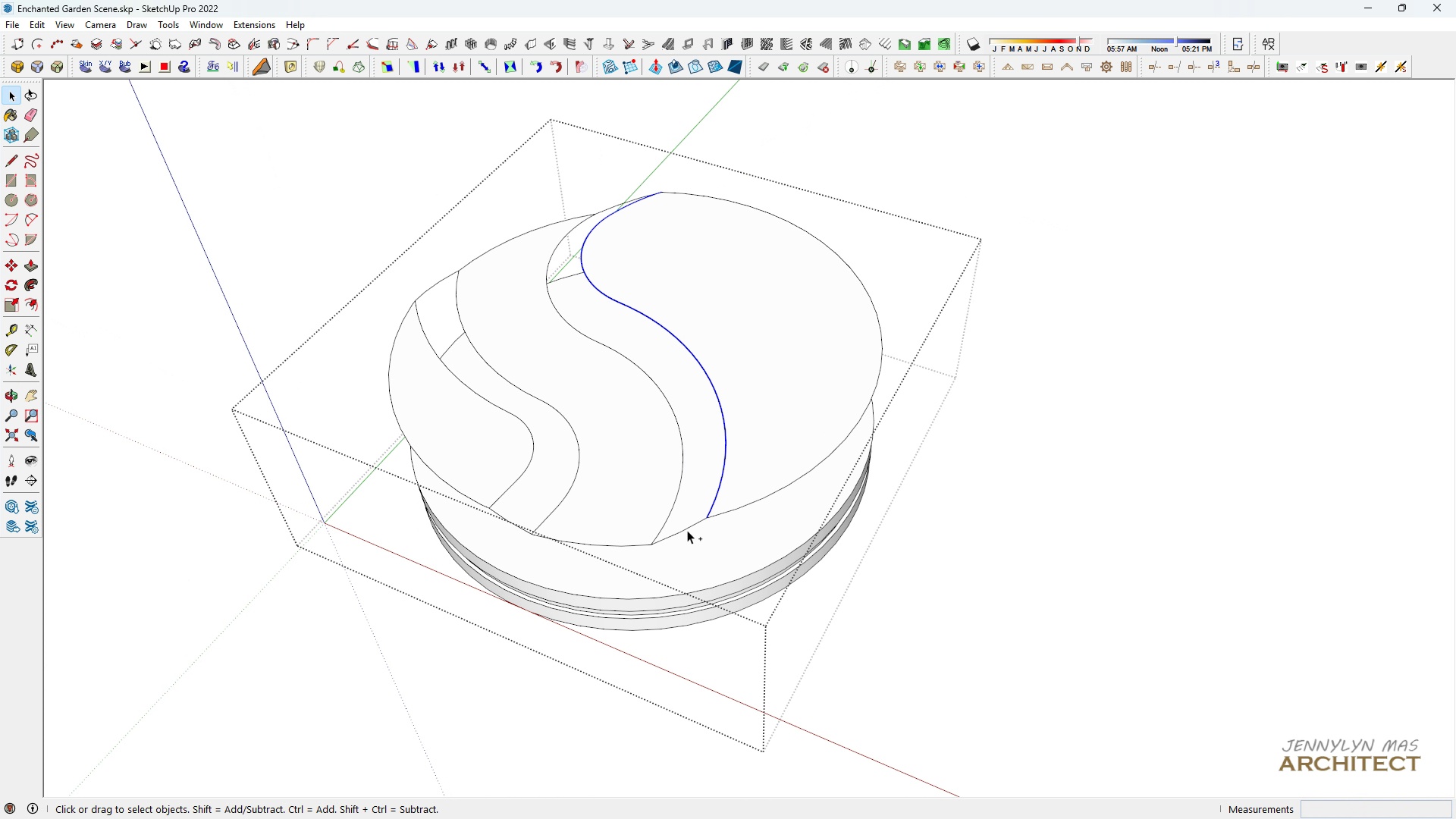 
hold_key(key=ControlLeft, duration=0.99)
left_click([687, 525])
 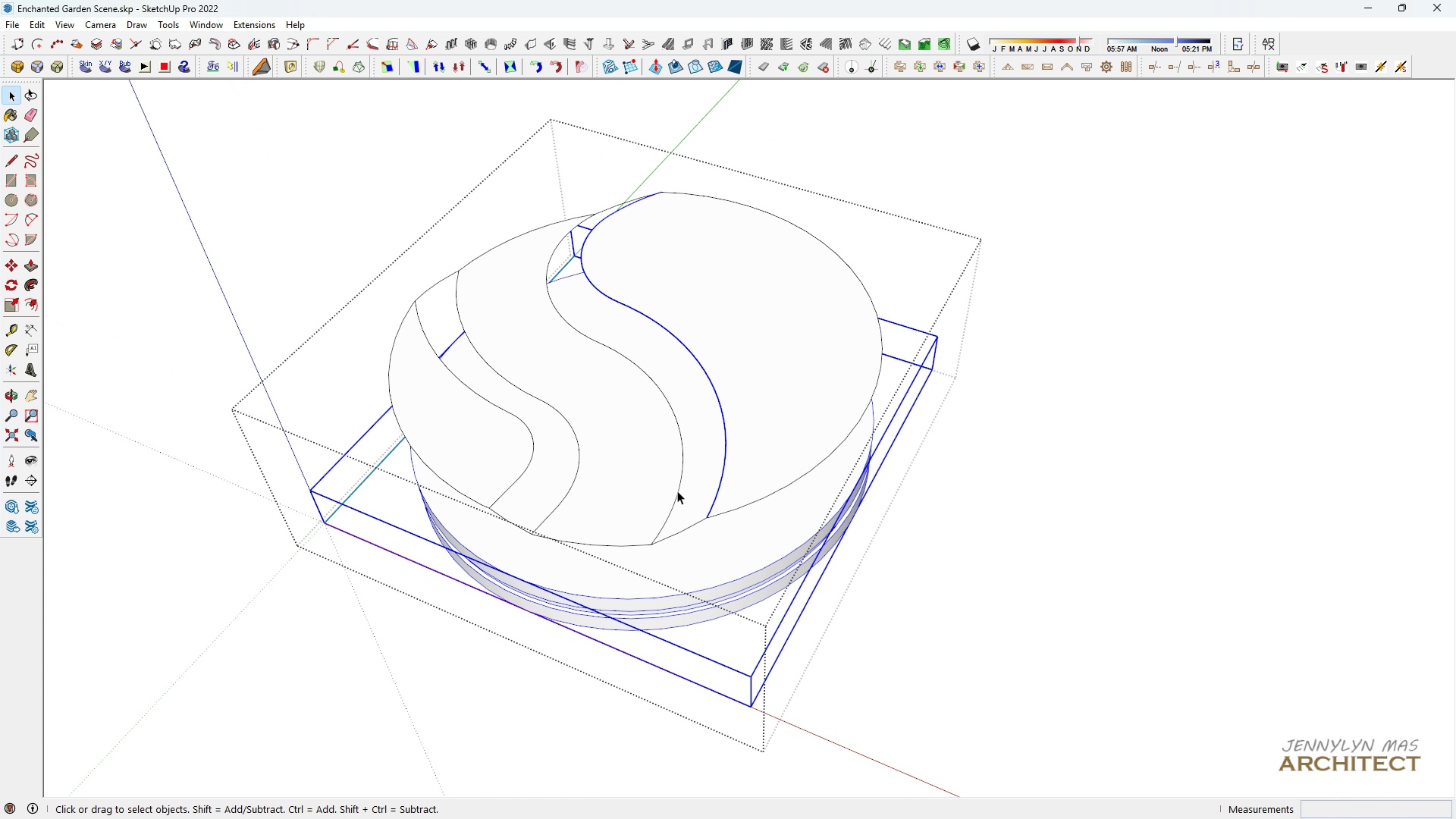 
left_click([677, 491])
 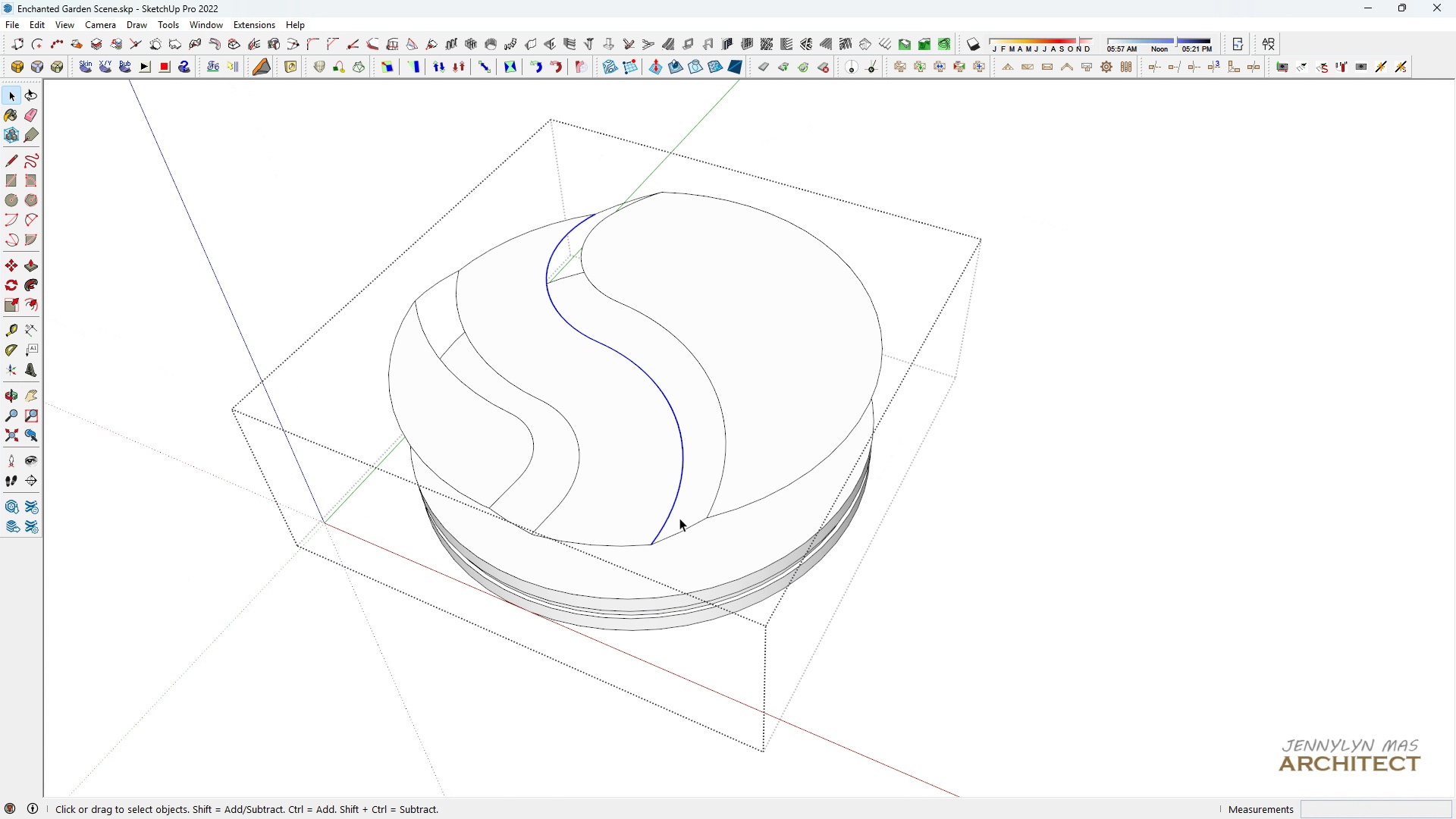 
hold_key(key=ControlLeft, duration=1.5)
left_click([681, 532])
 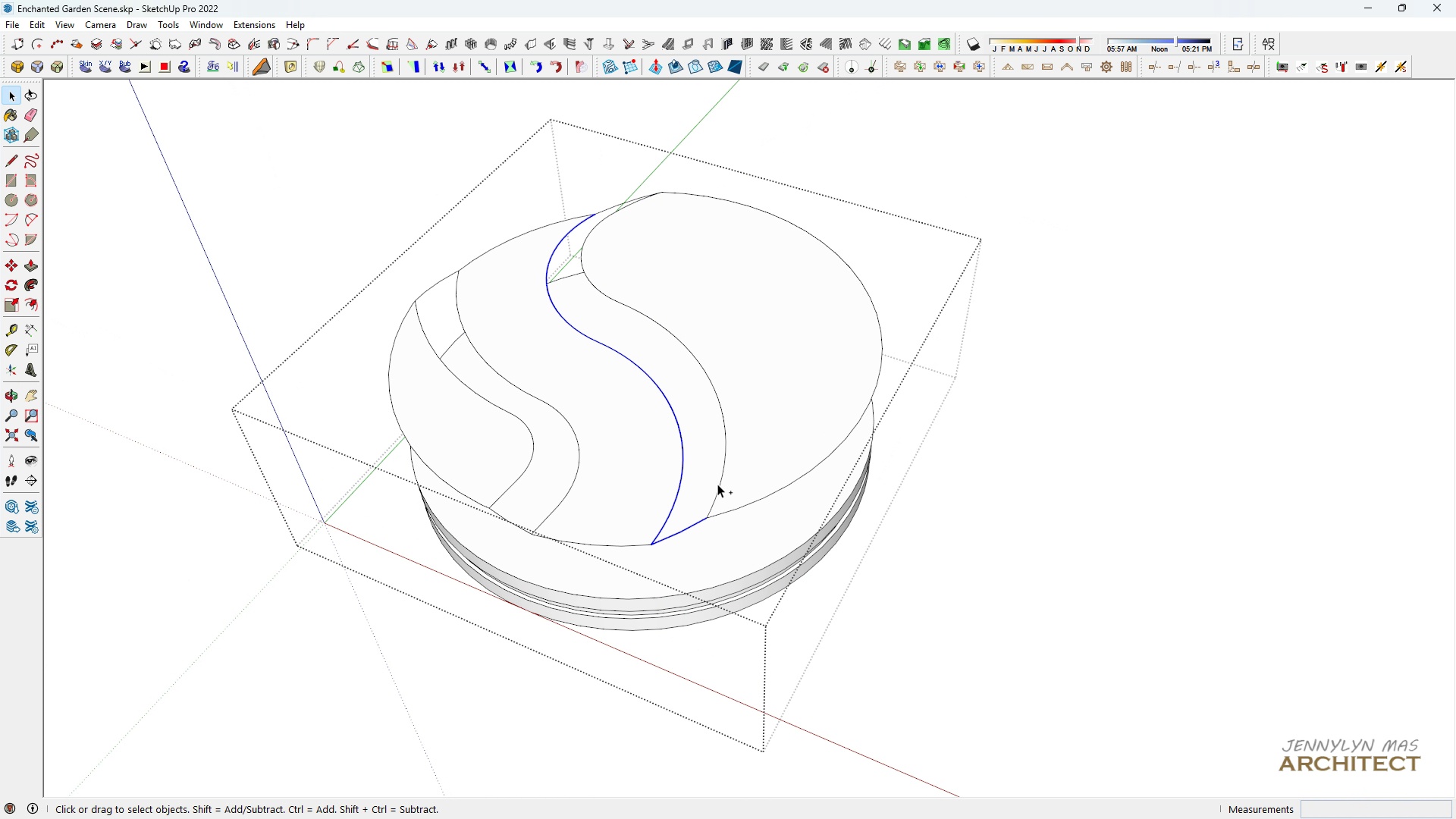 
hold_key(key=ControlLeft, duration=1.51)
left_click([721, 481])
 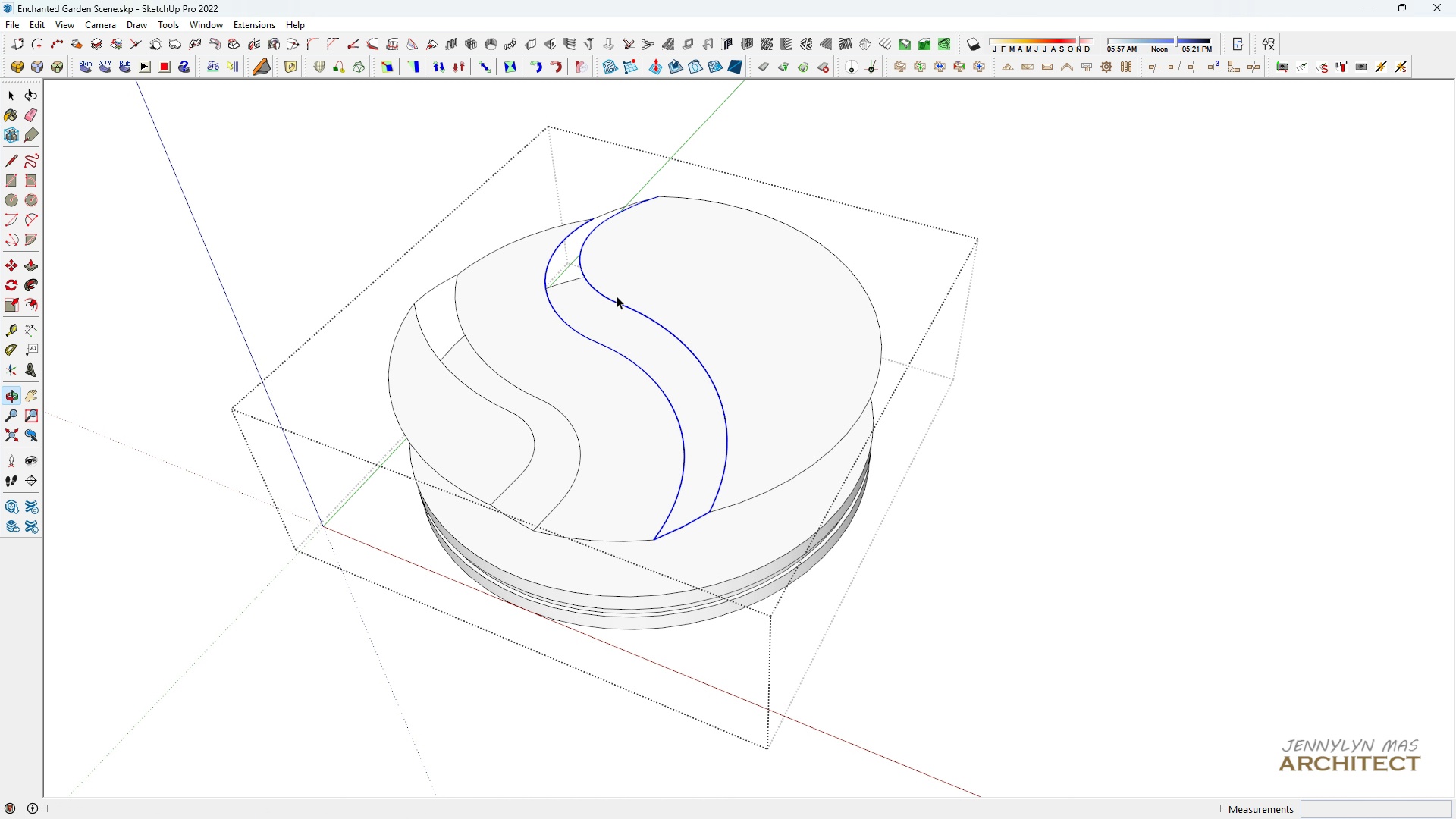 
key(Space)
 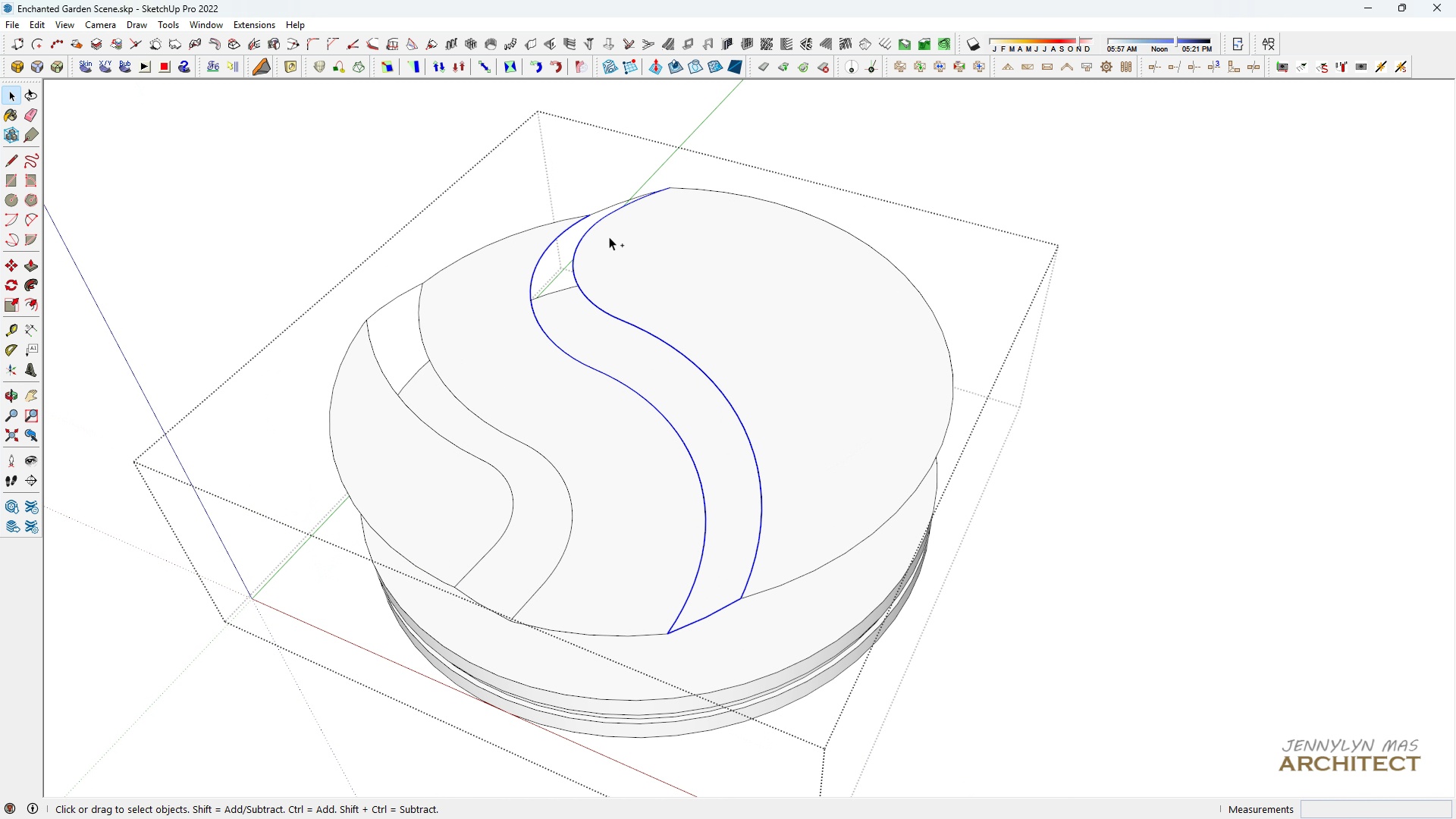 
scroll: coordinate [609, 237], scroll_direction: up, amount: 3.0
 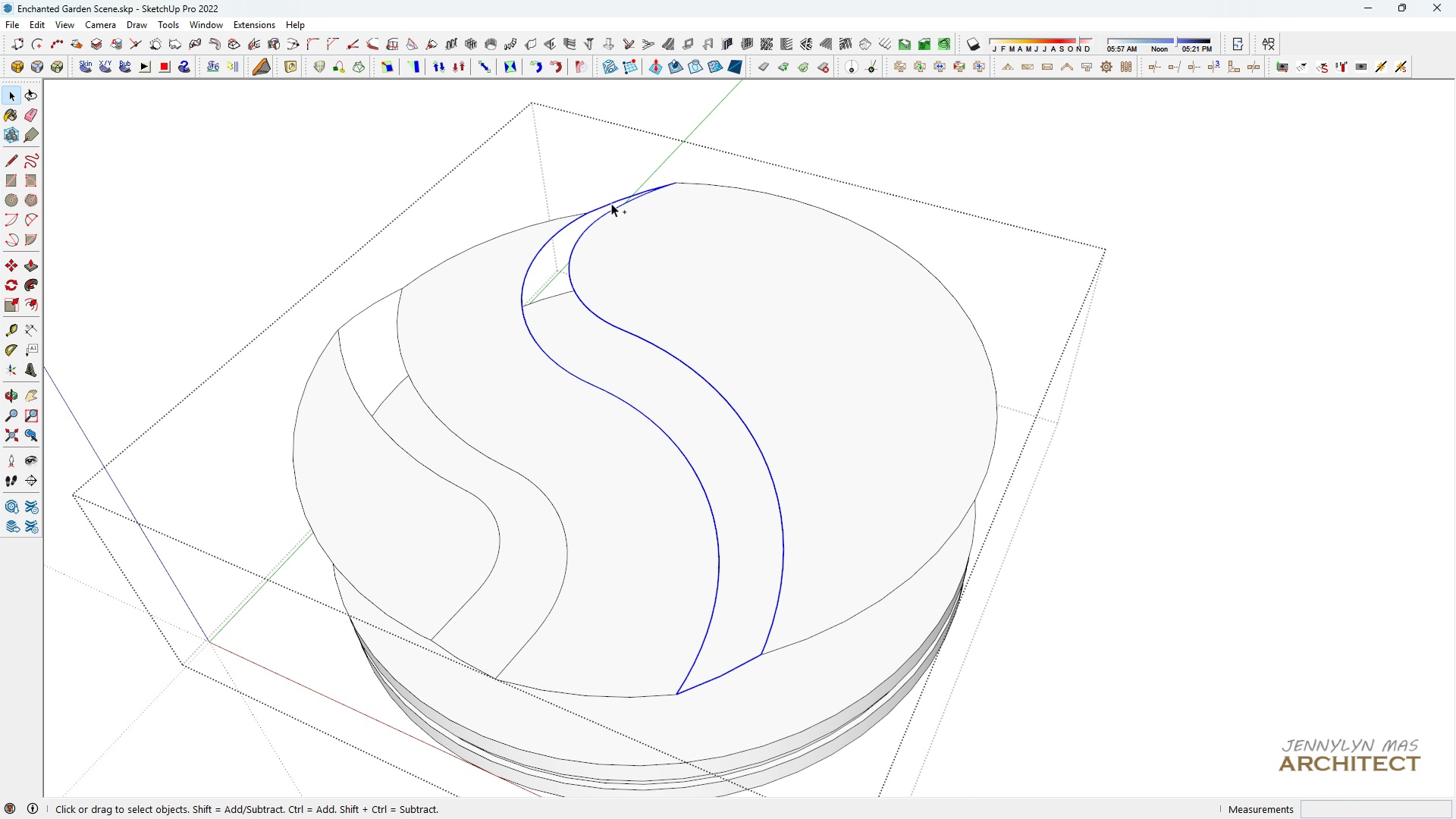 
hold_key(key=ControlLeft, duration=1.5)
left_click([611, 203])
 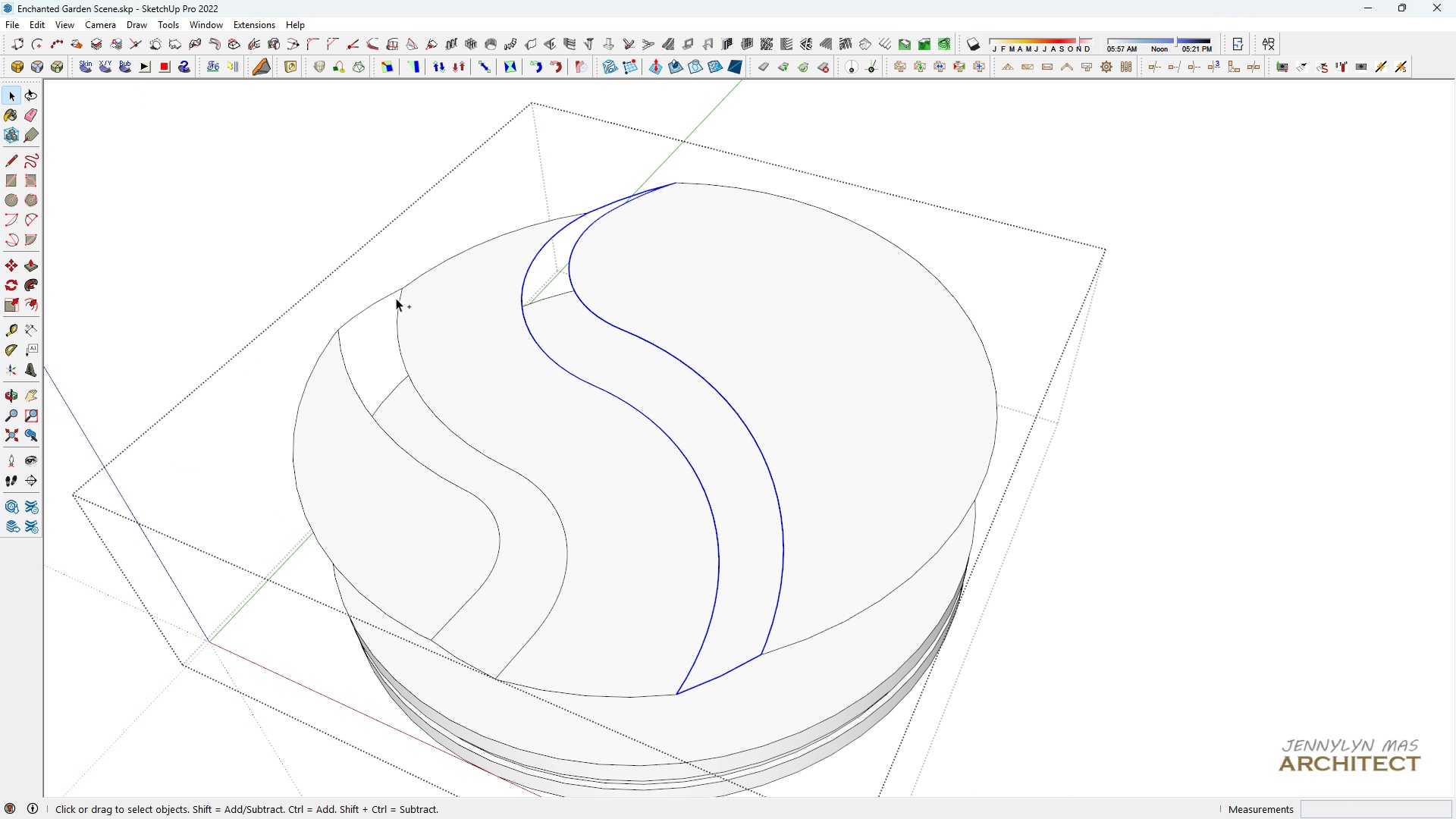 
hold_key(key=ControlLeft, duration=1.51)
left_click([386, 295])
 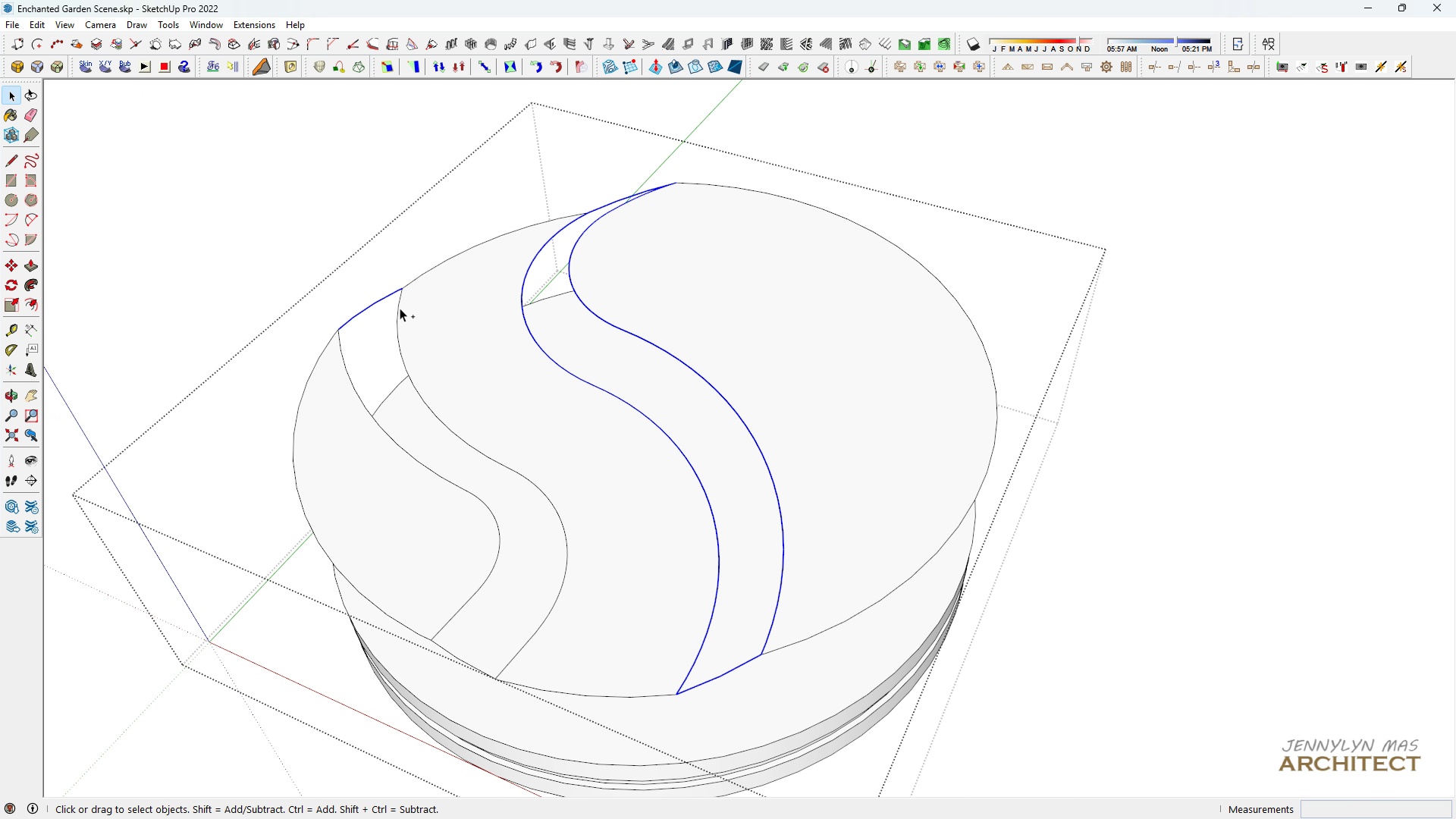 
left_click([400, 308])
 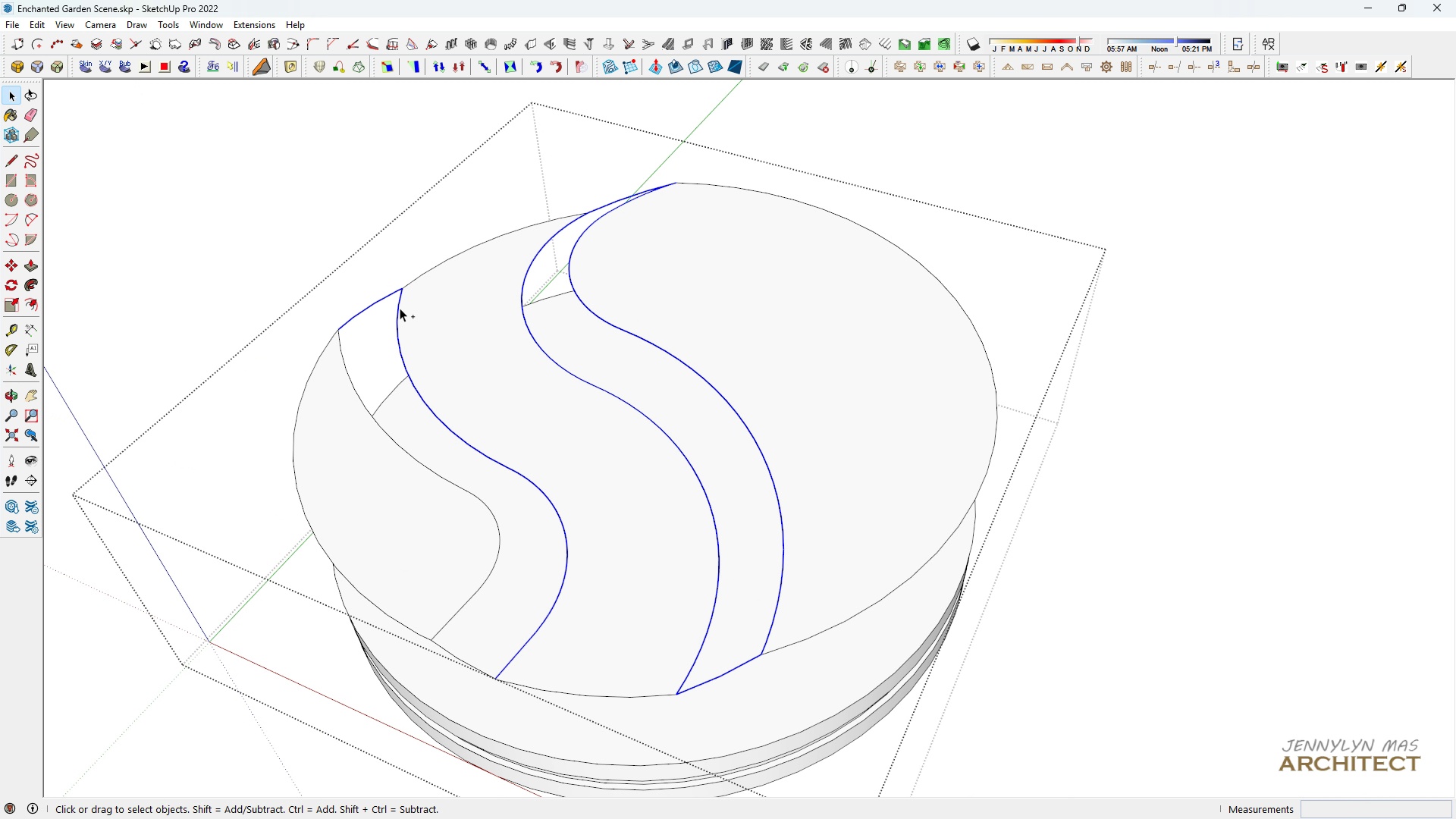 
hold_key(key=ControlLeft, duration=1.52)
 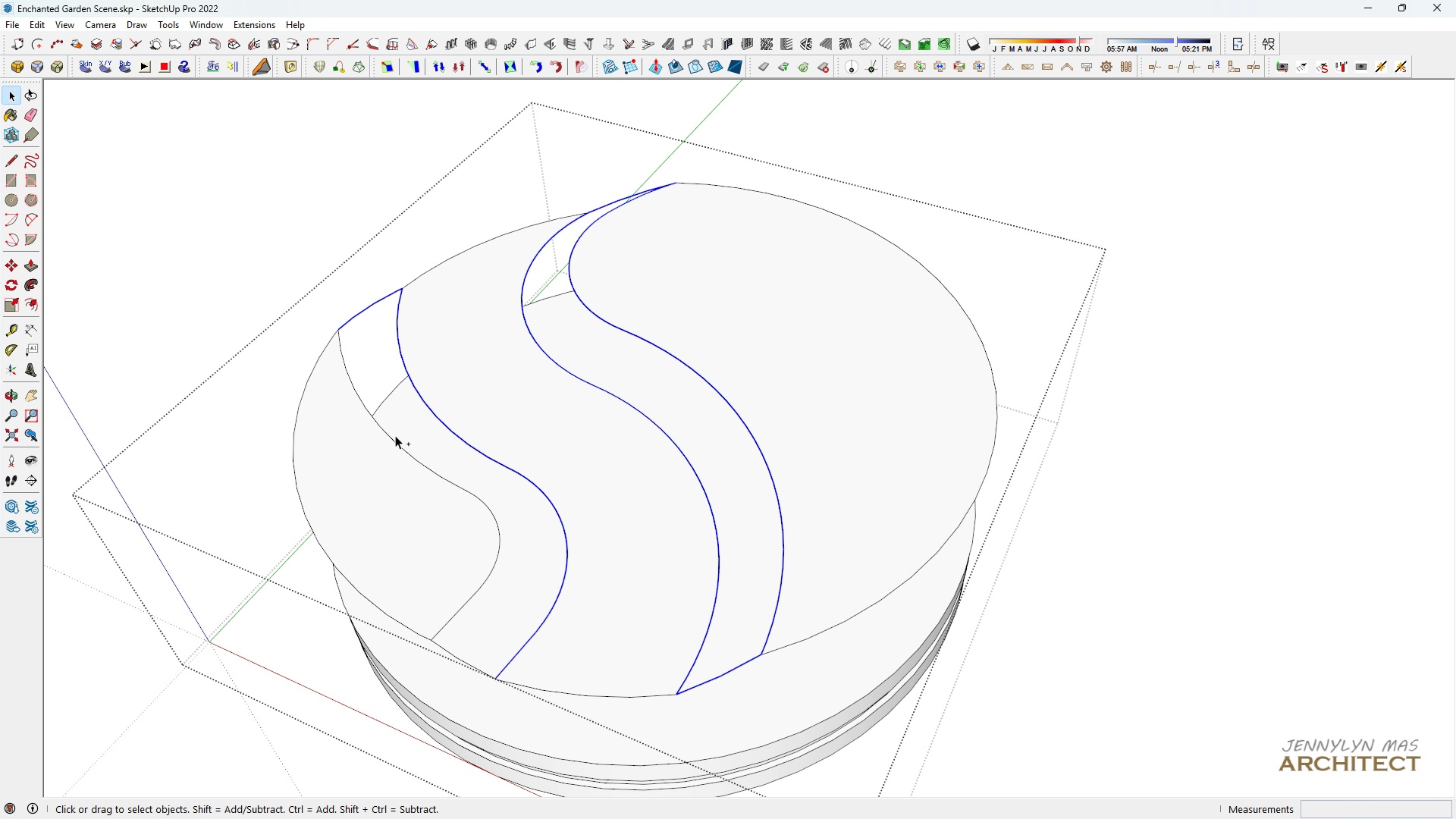 
key(Control+ControlLeft)
 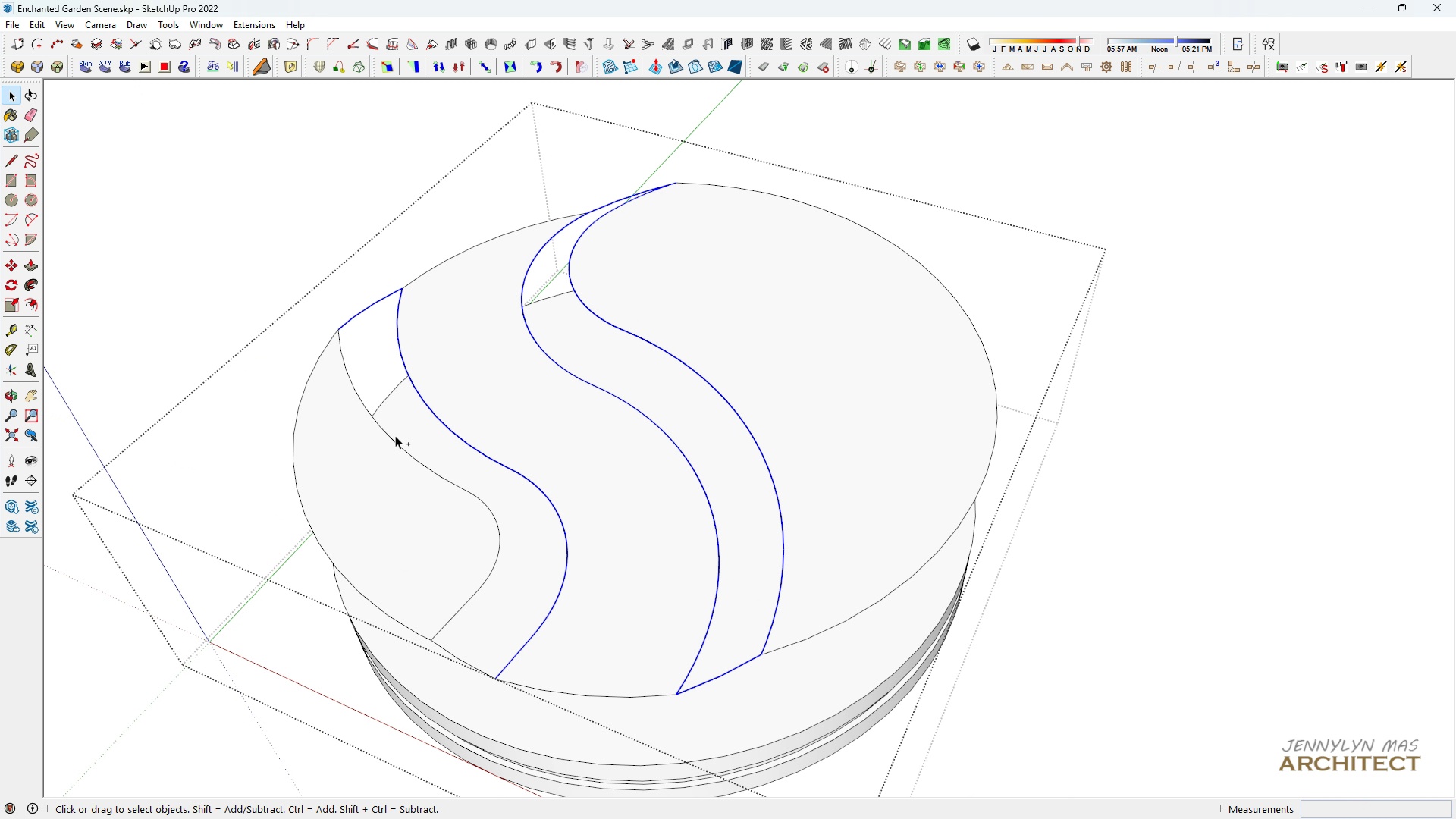 
key(Control+ControlLeft)
 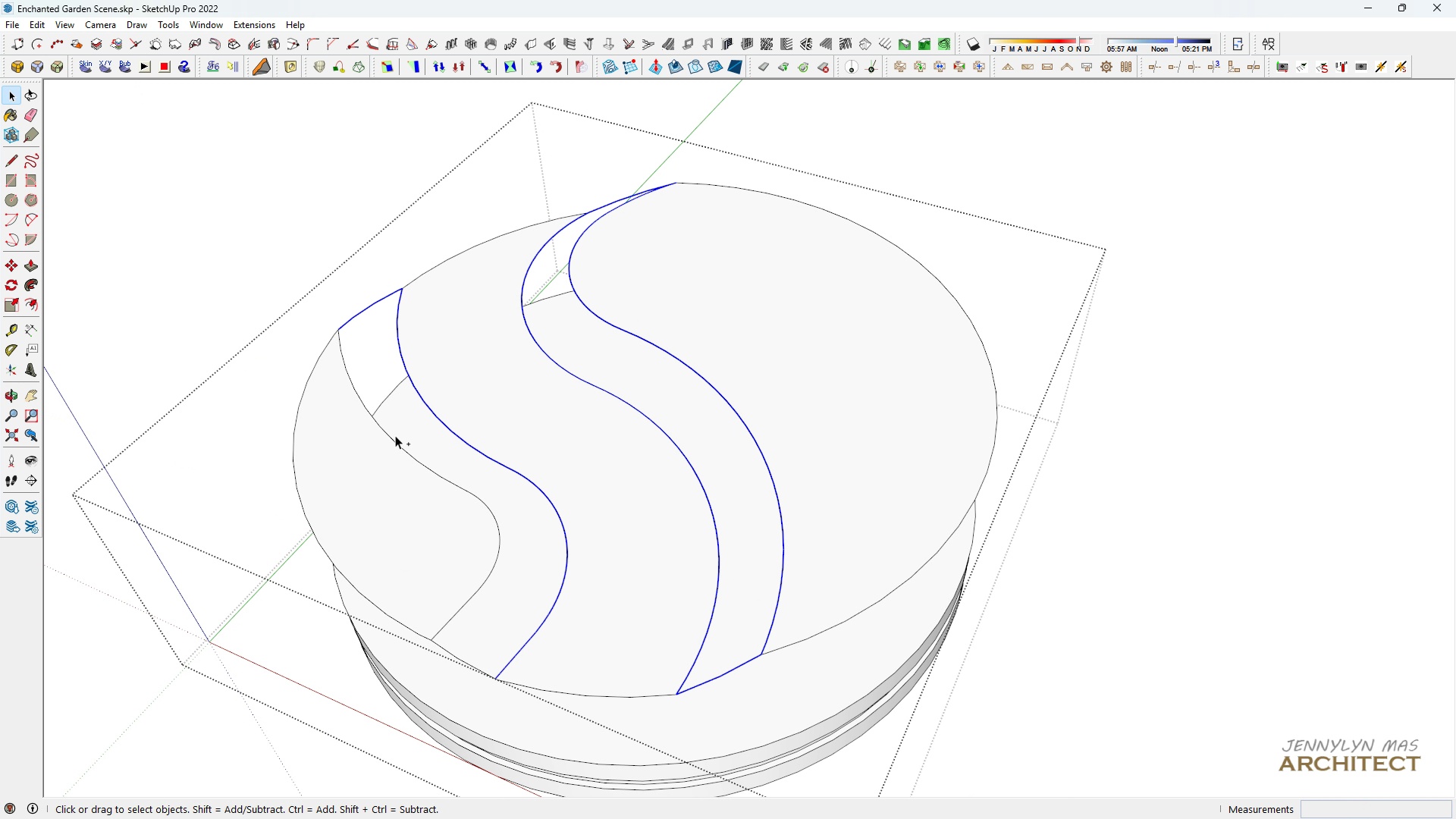 
key(Control+ControlLeft)
 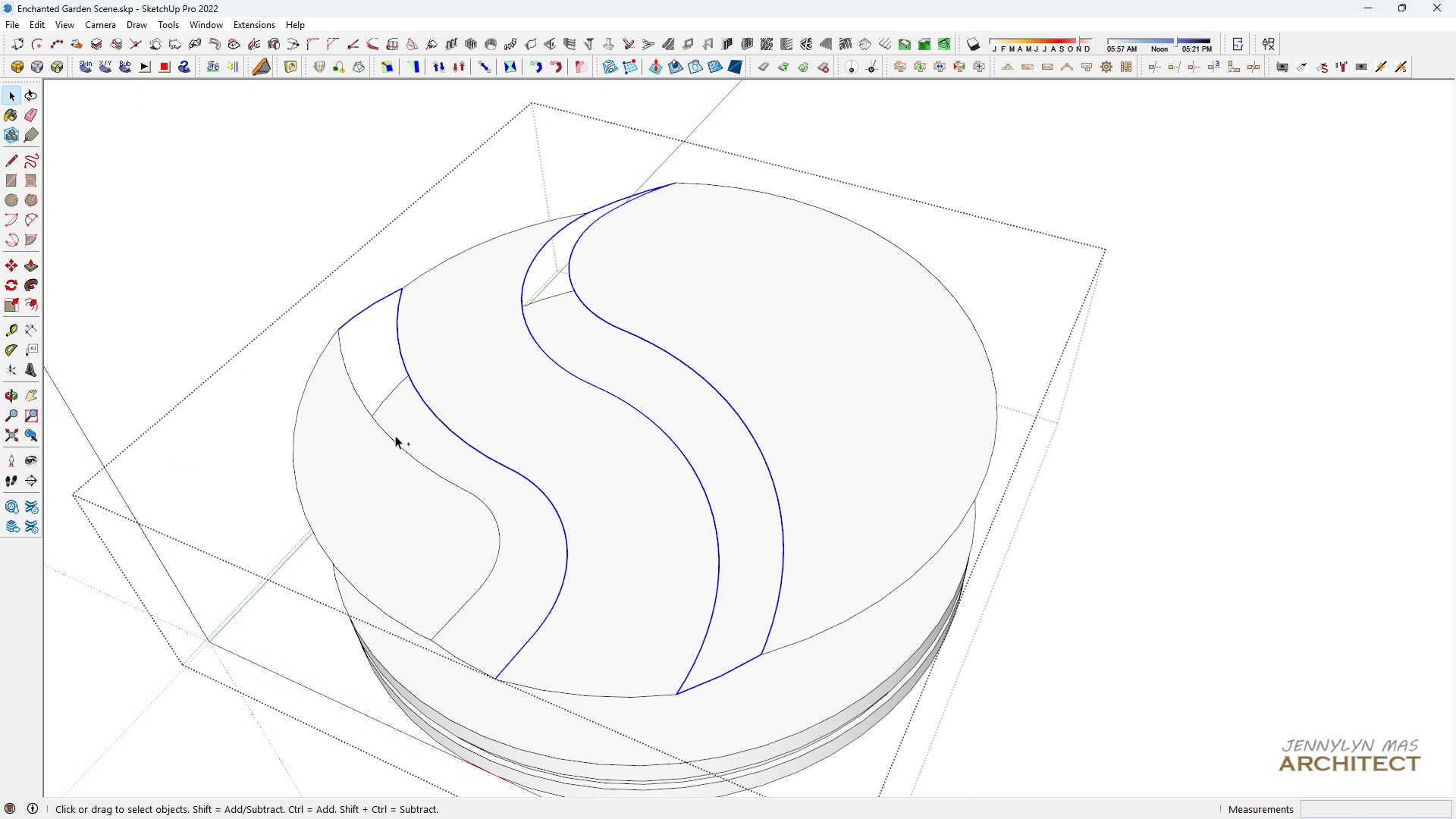 
key(Control+ControlLeft)
 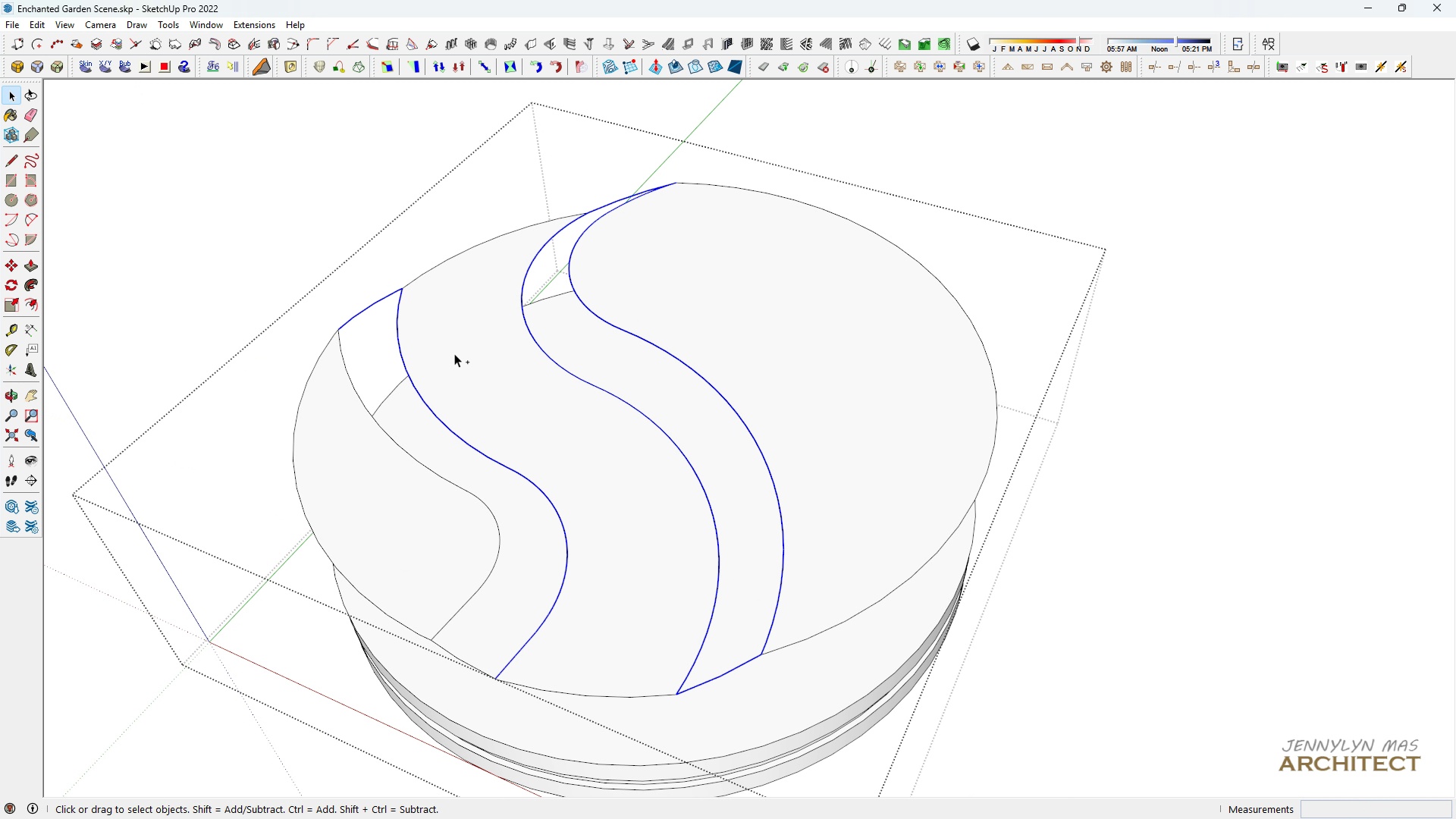 
key(Control+ControlLeft)
 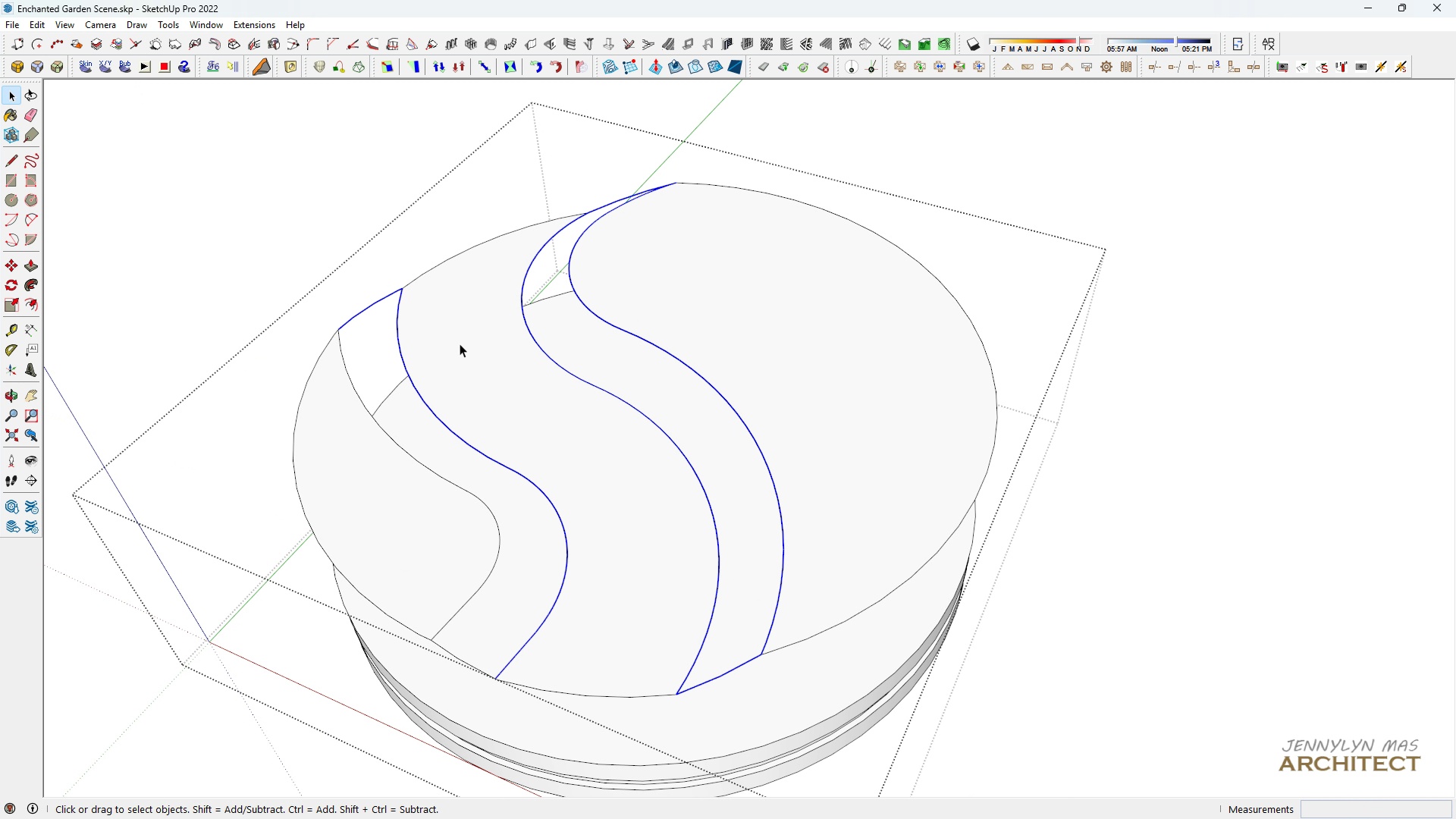 
key(Control+ControlLeft)
 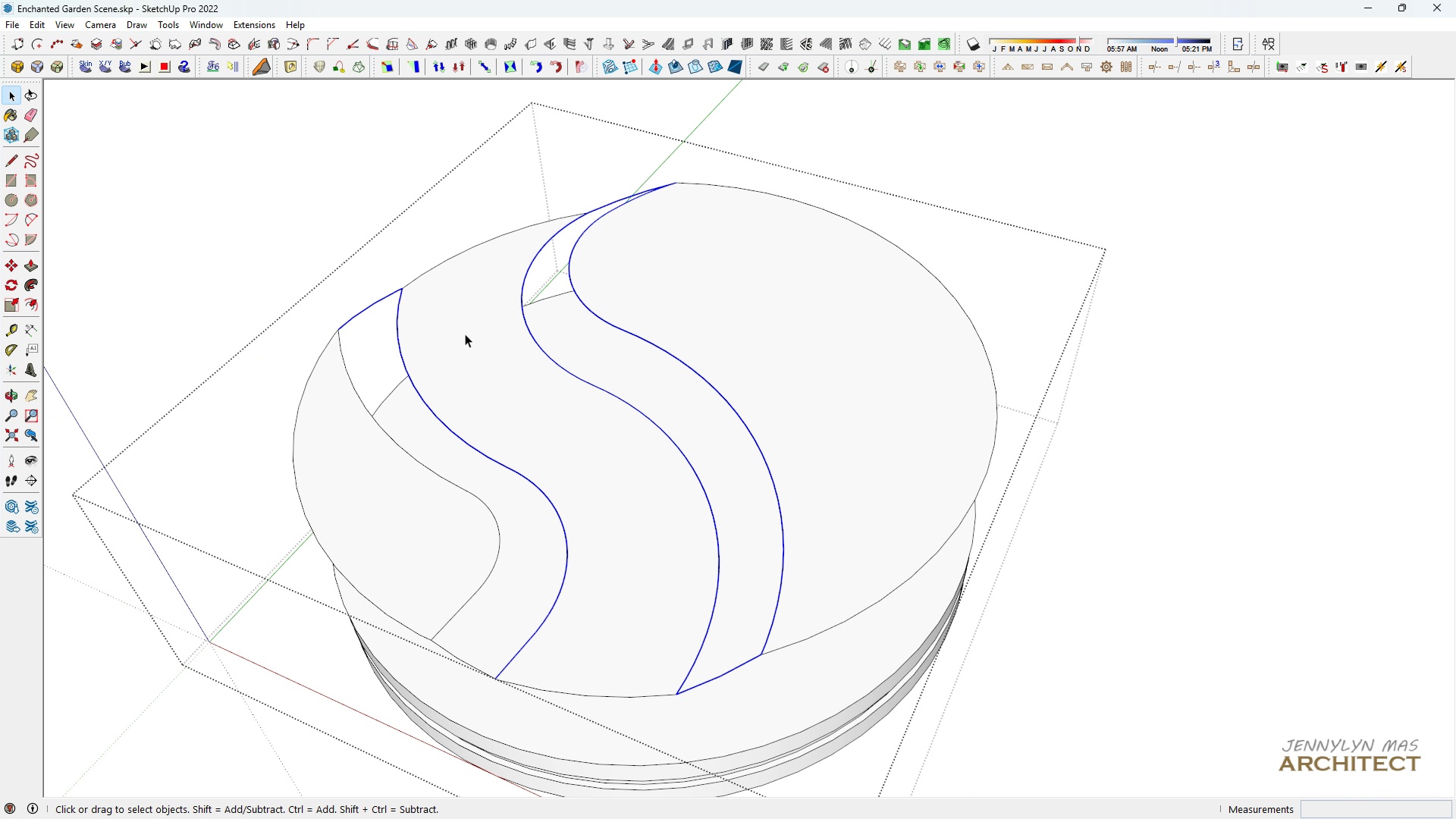 
key(Control+ControlLeft)
 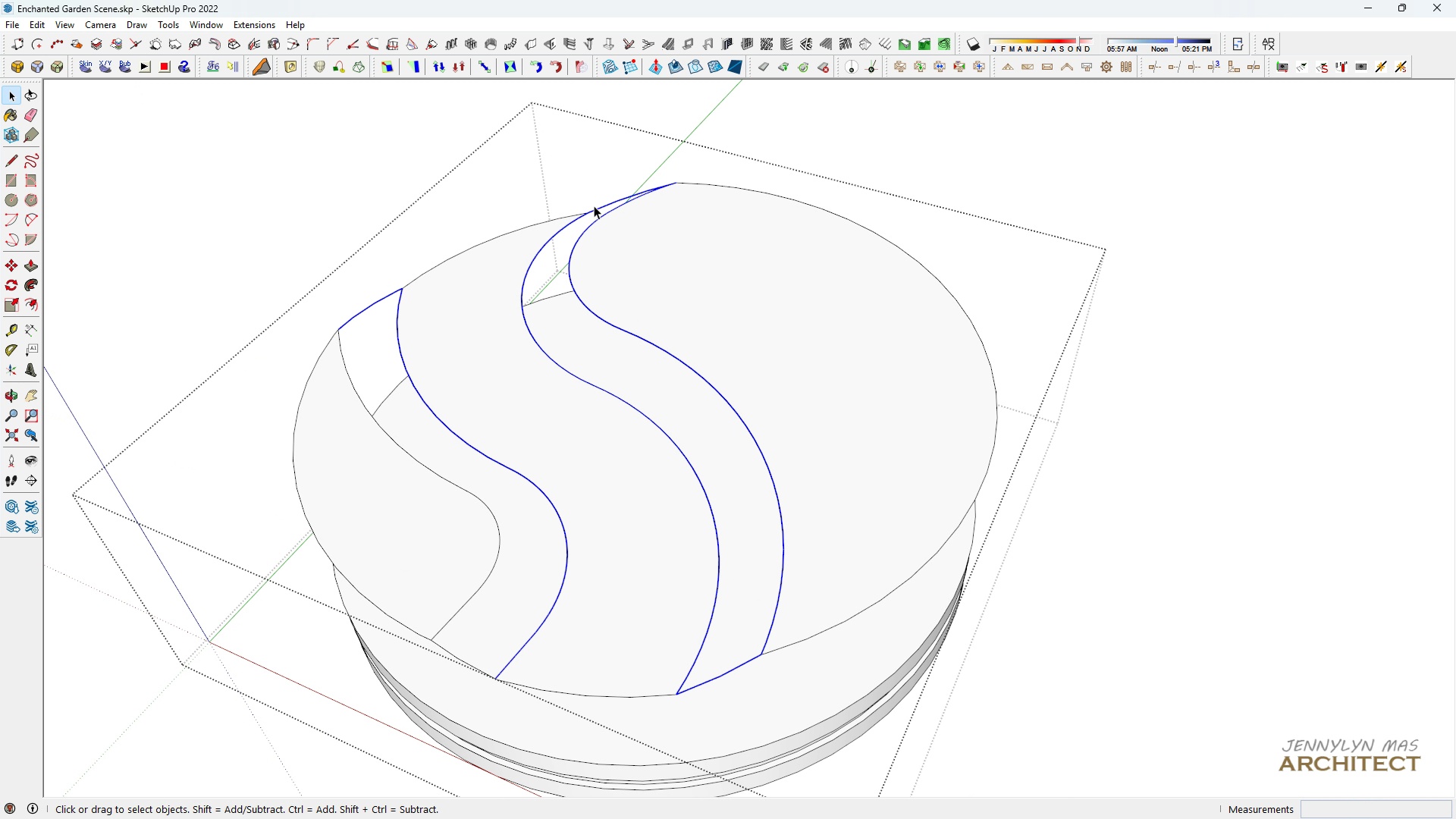 
left_click([594, 206])
 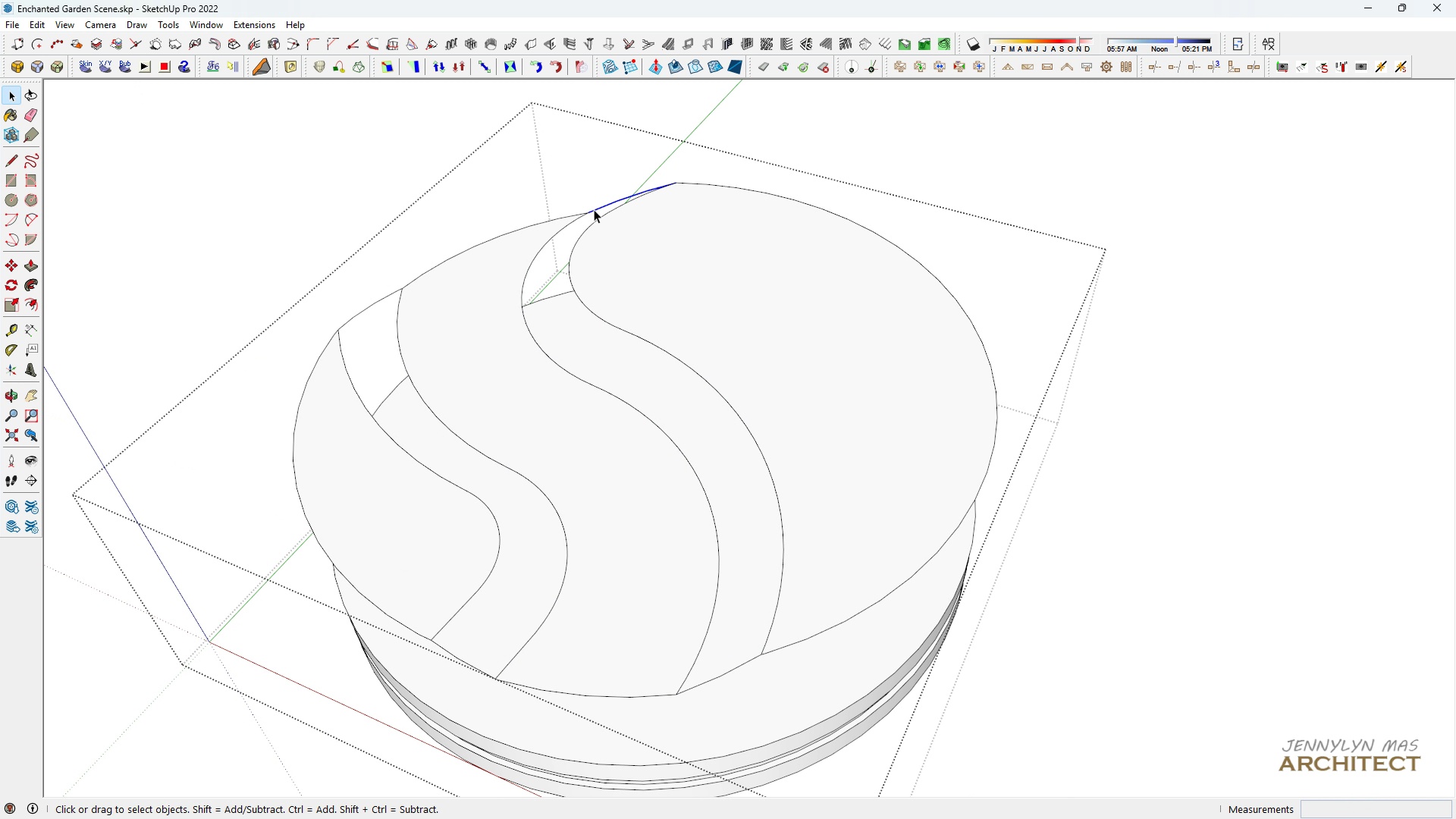 
left_click([594, 209])
 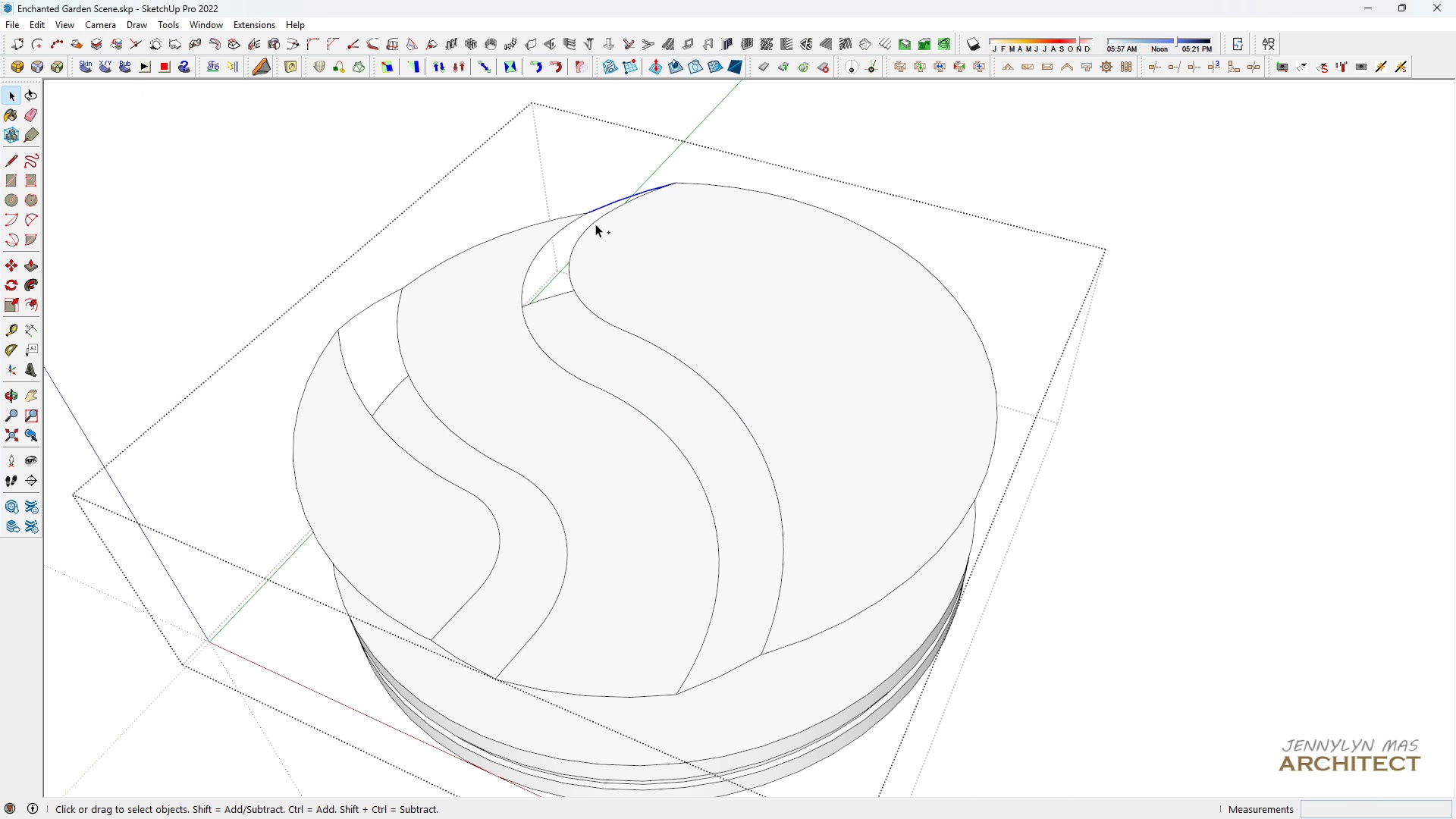 
hold_key(key=ControlLeft, duration=1.53)
left_click([592, 224])
 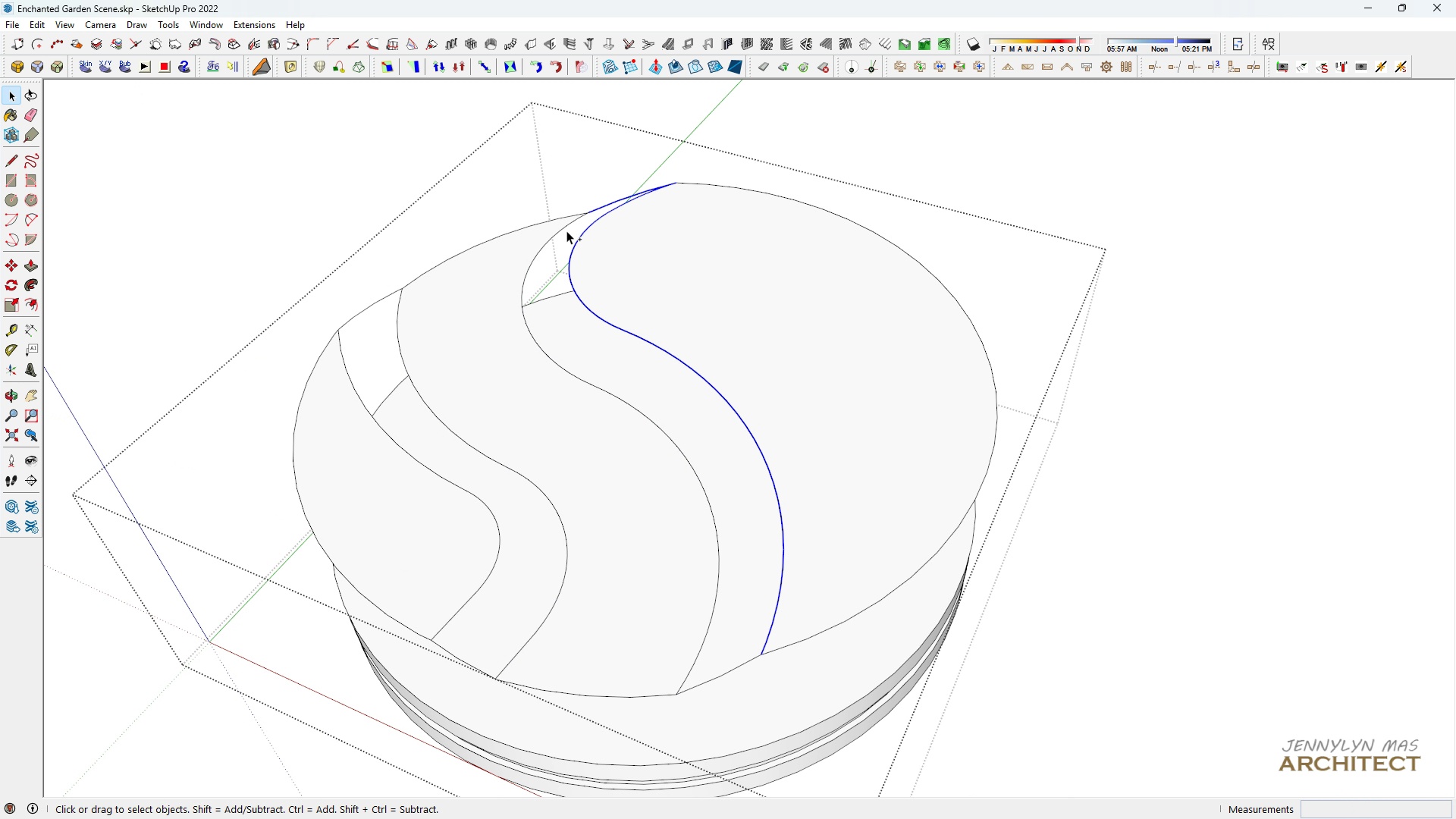 
hold_key(key=ControlLeft, duration=1.52)
 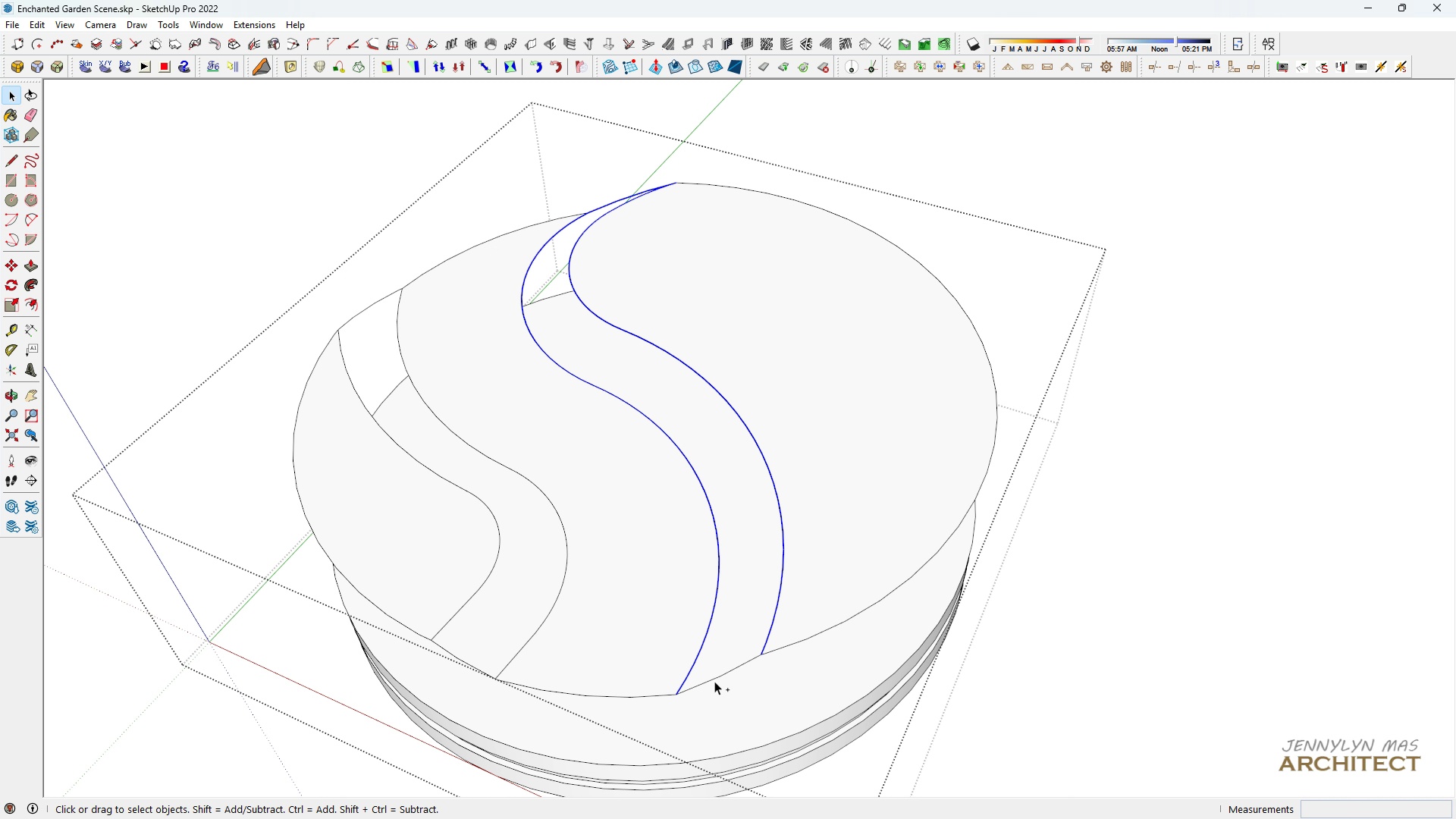 
hold_key(key=ControlLeft, duration=1.52)
left_click([712, 679])
 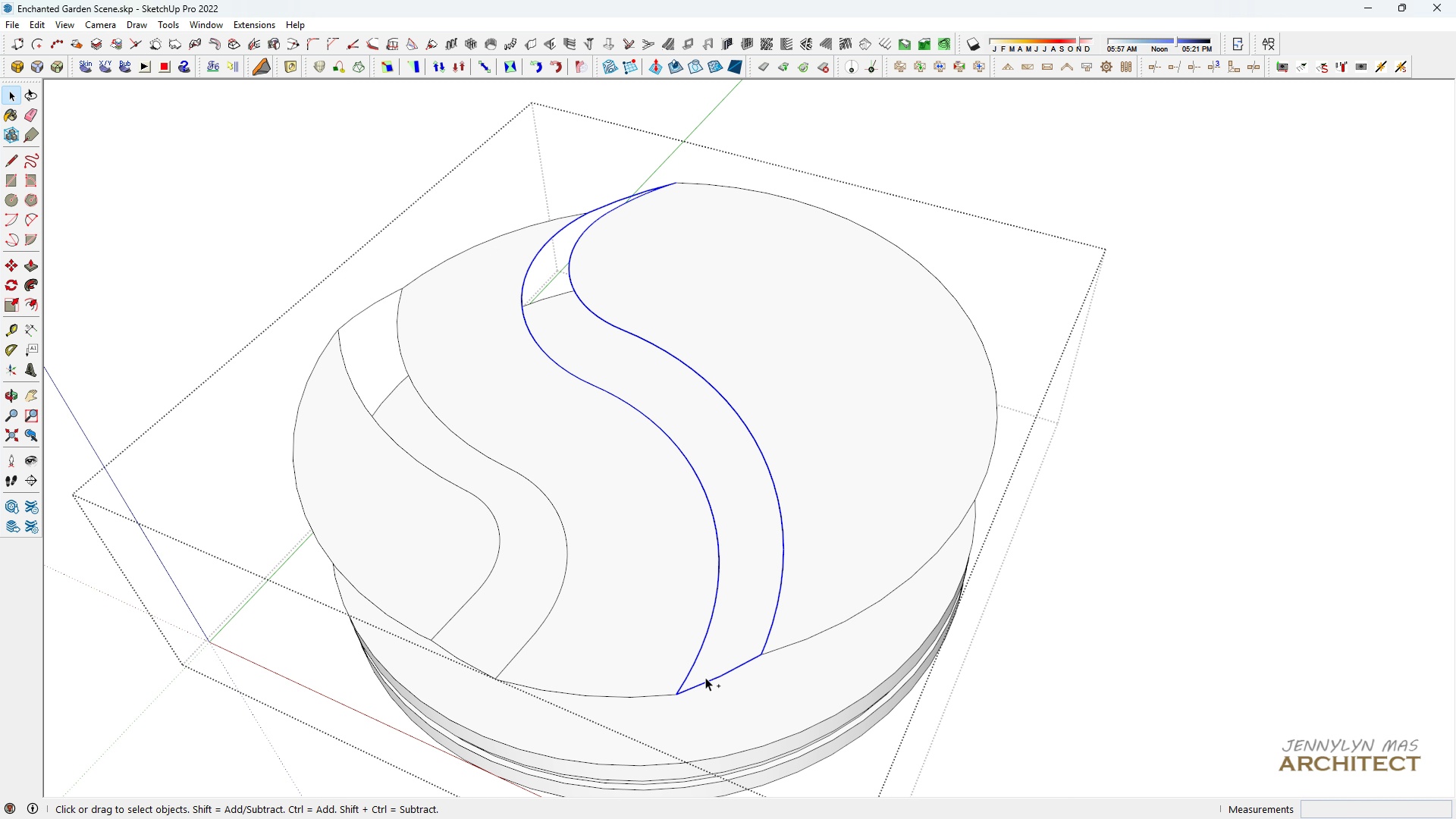 
key(Control+ControlLeft)
 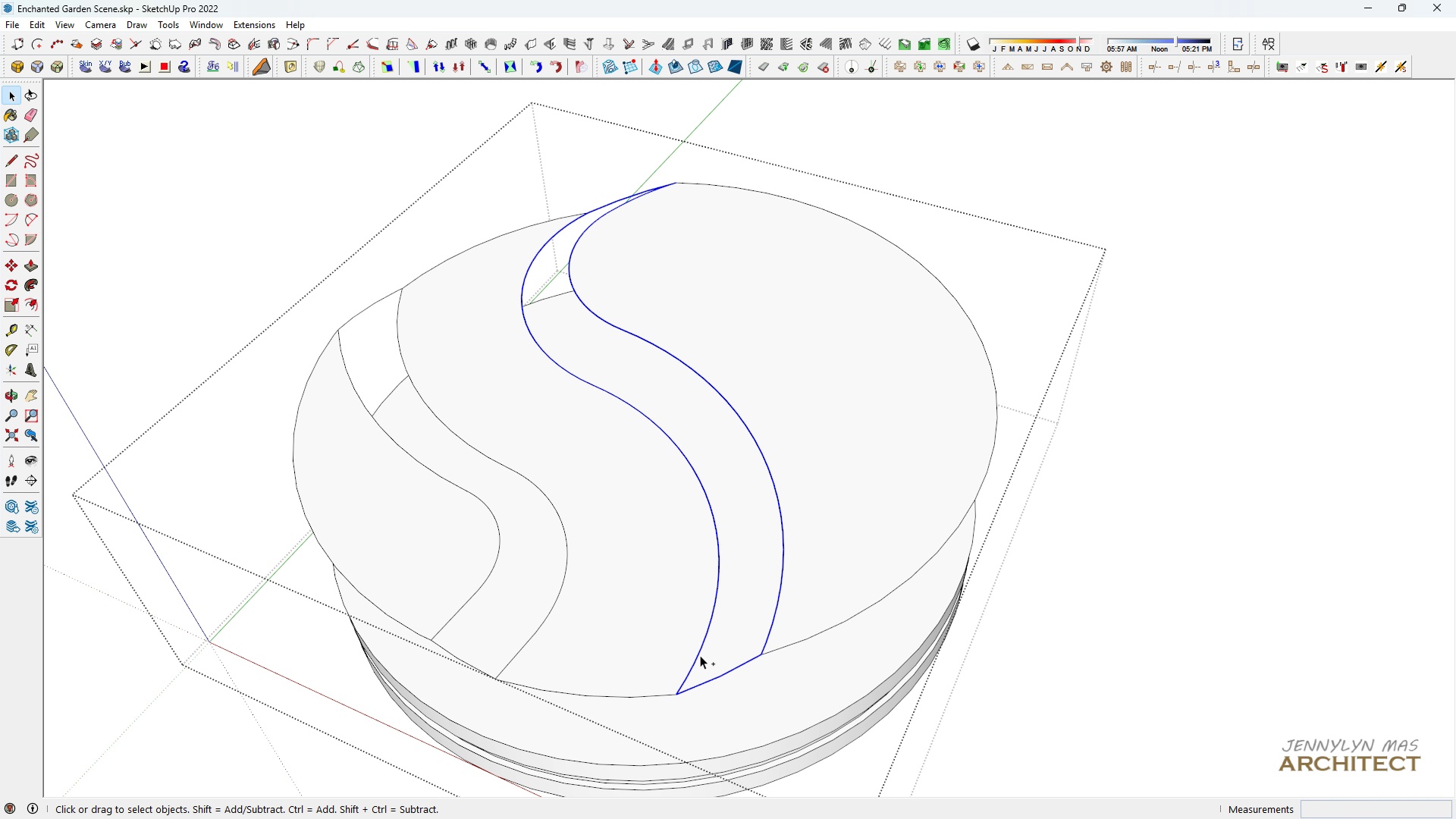 
key(Control+ControlLeft)
 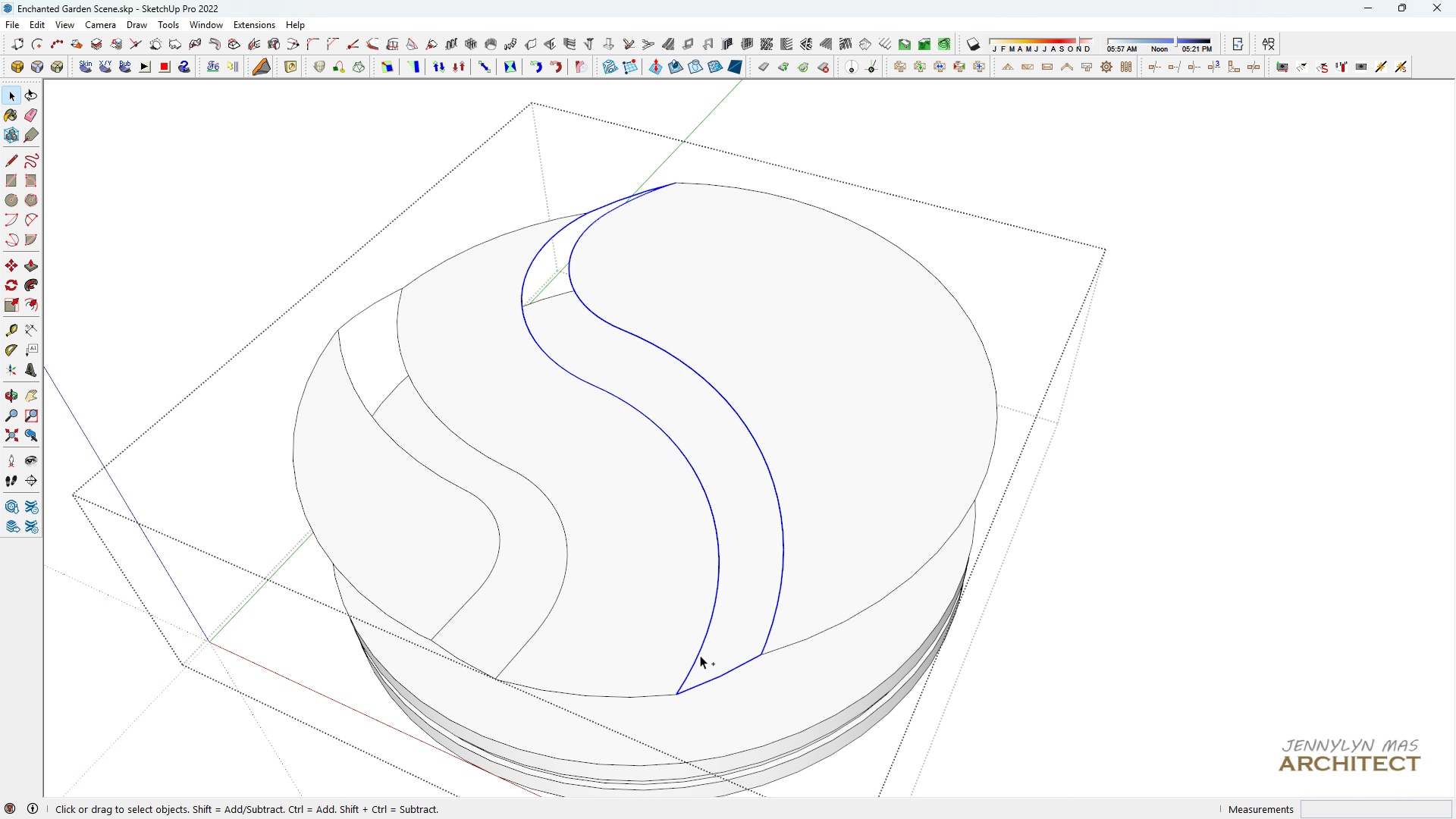 
key(Control+ControlLeft)
 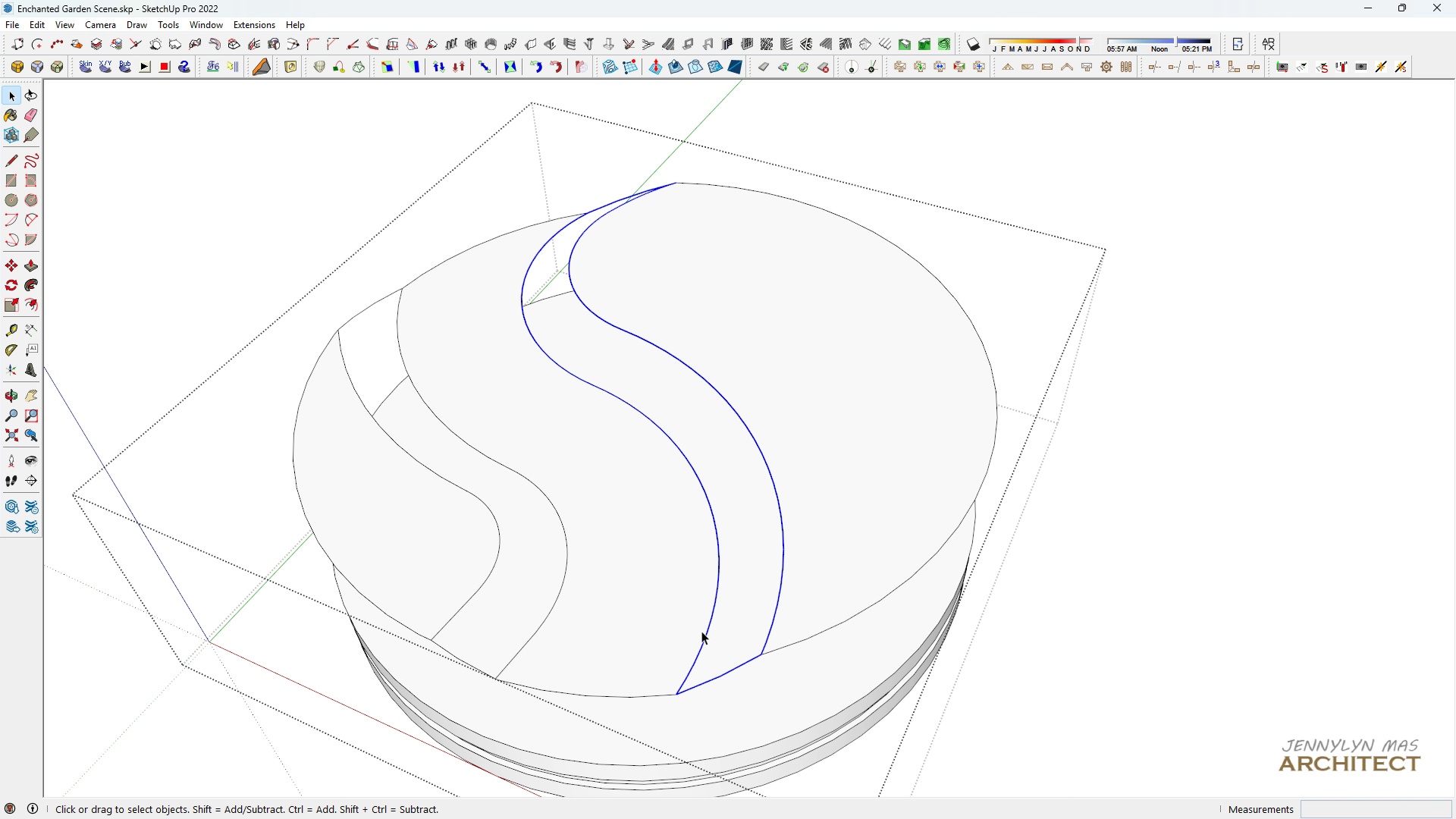 
key(Control+ControlLeft)
 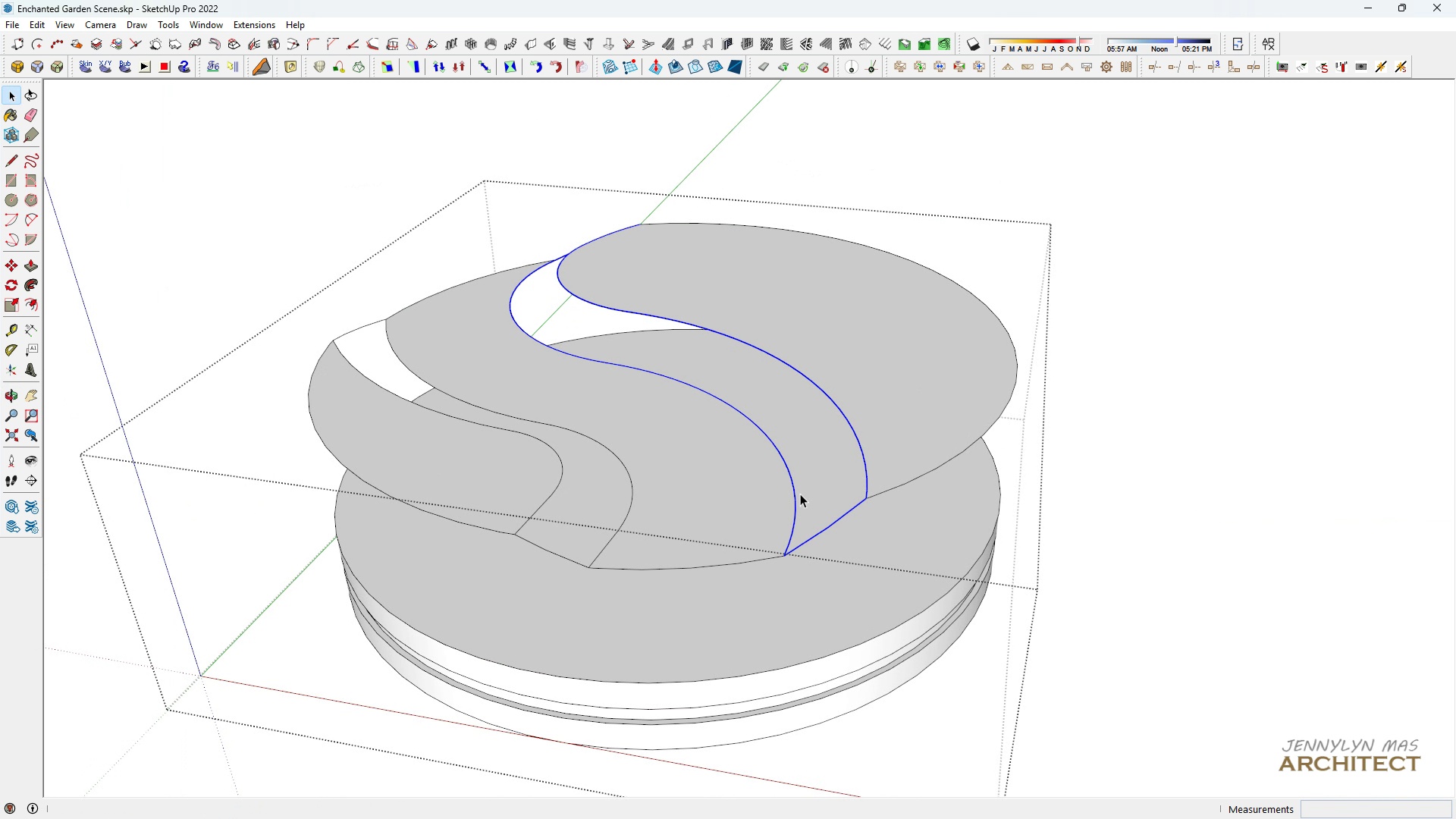 
scroll: coordinate [777, 512], scroll_direction: down, amount: 3.0
 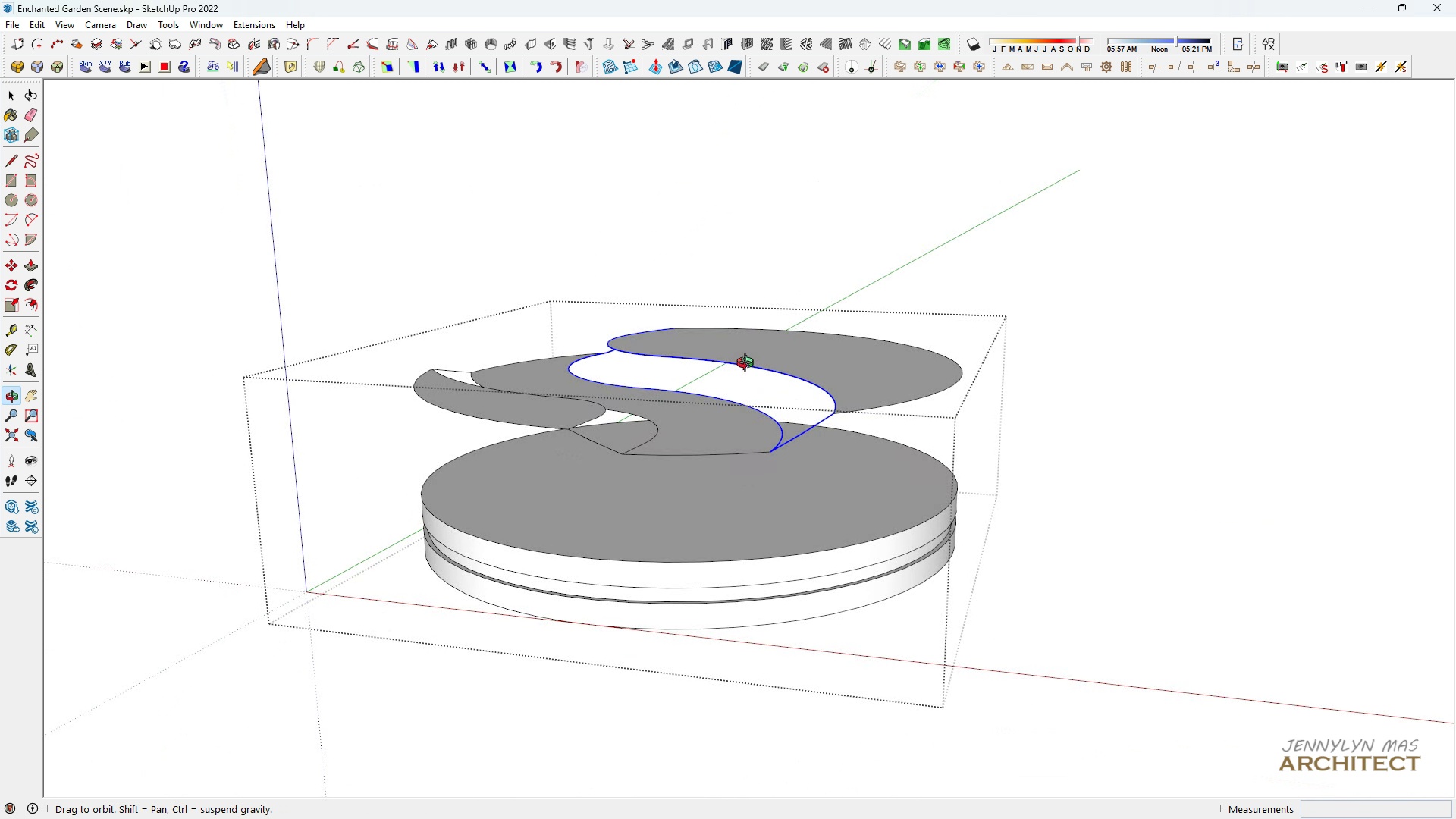 
scroll: coordinate [747, 378], scroll_direction: up, amount: 4.0
 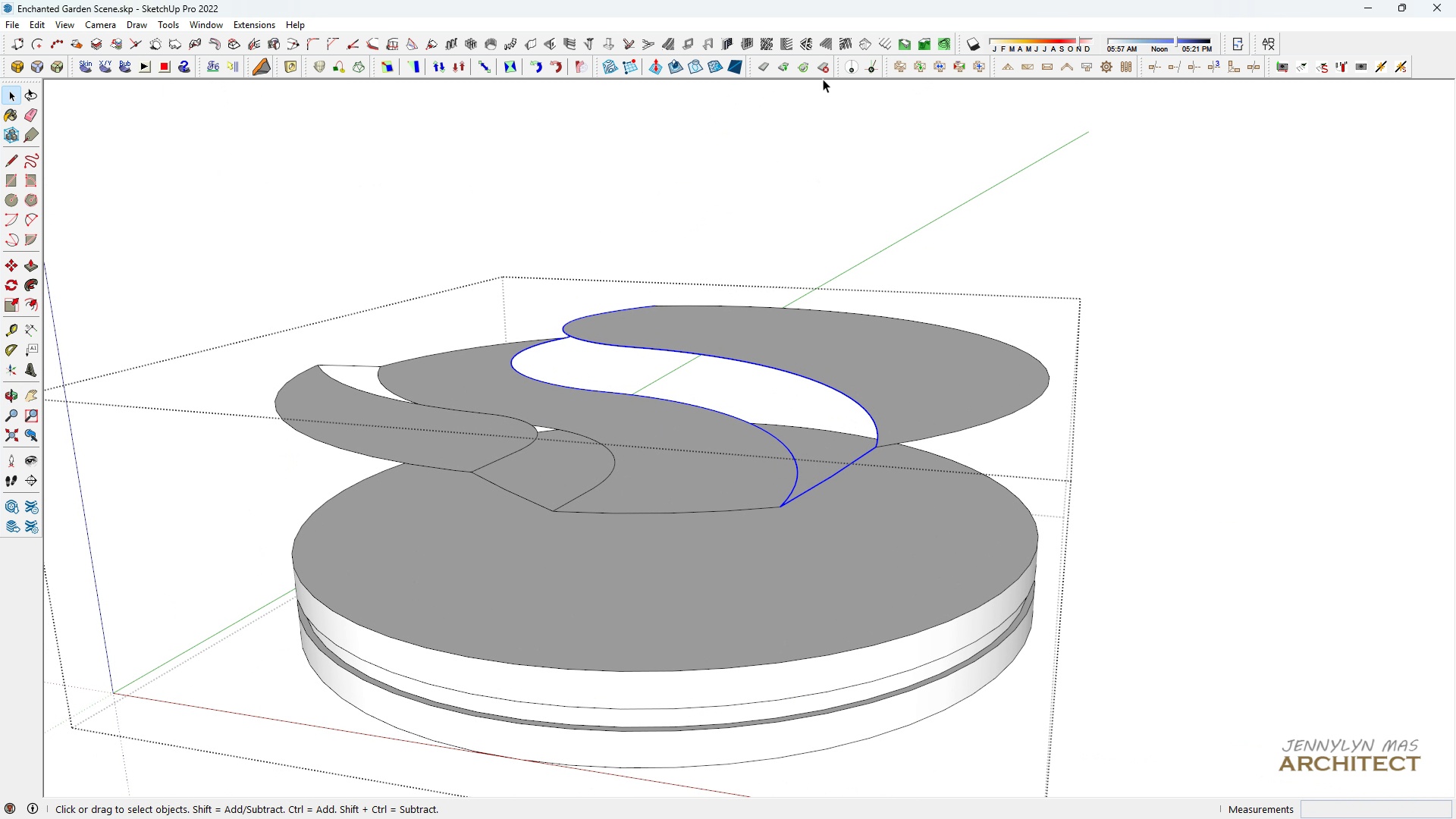 
left_click([617, 68])
 